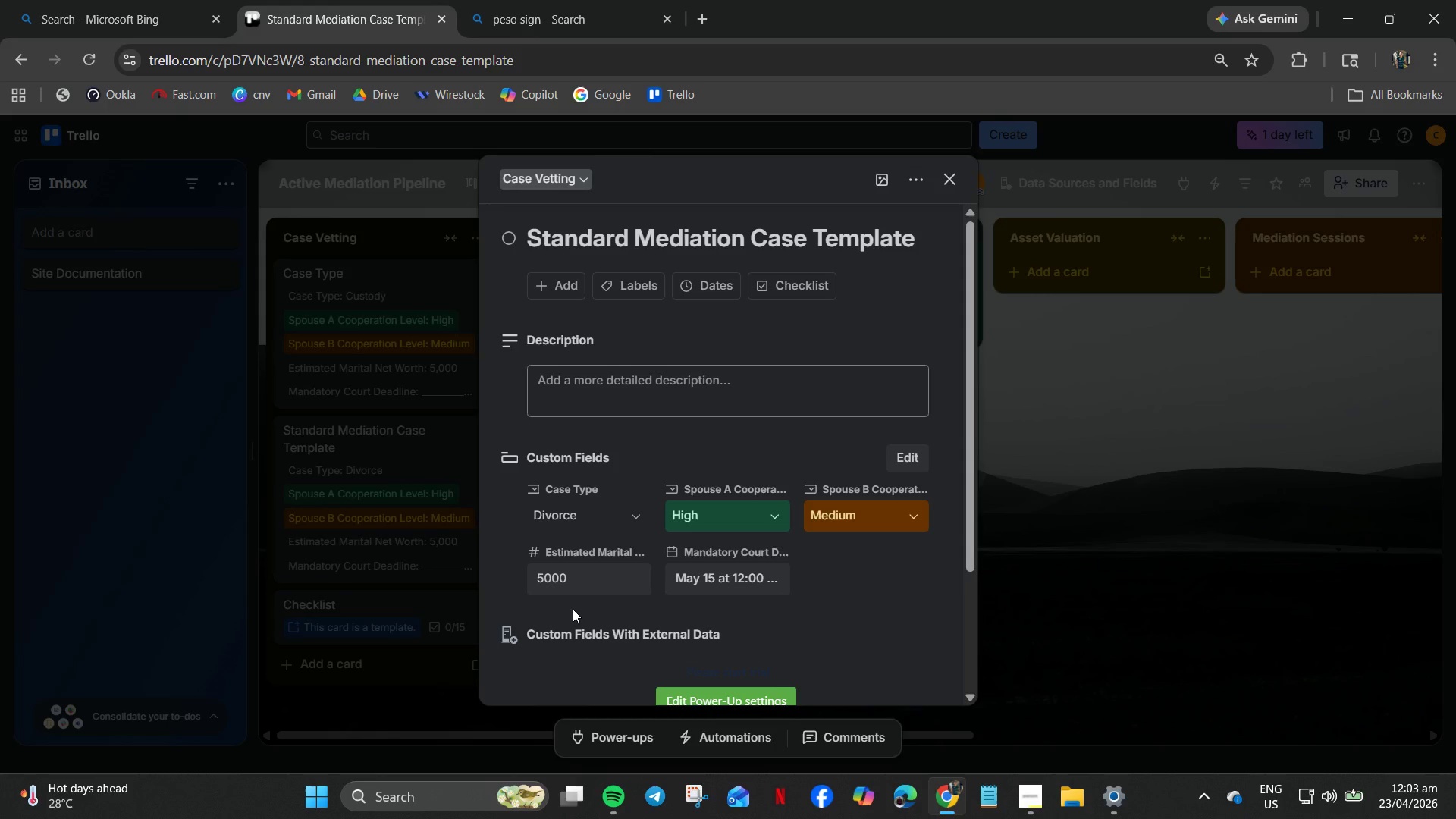 
hold_key(key=Backspace, duration=0.92)
 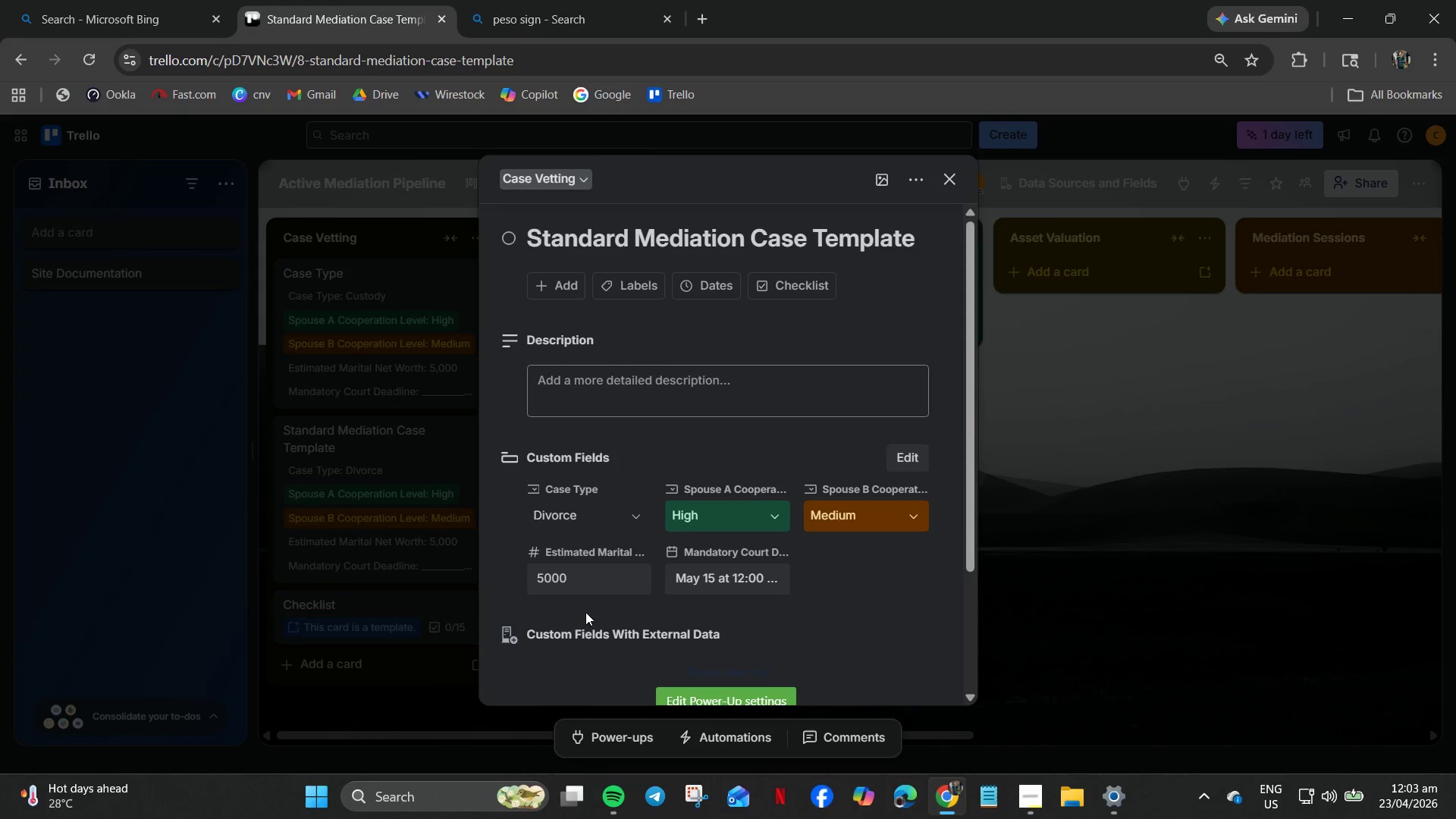 
scroll: coordinate [860, 625], scroll_direction: down, amount: 2.0
 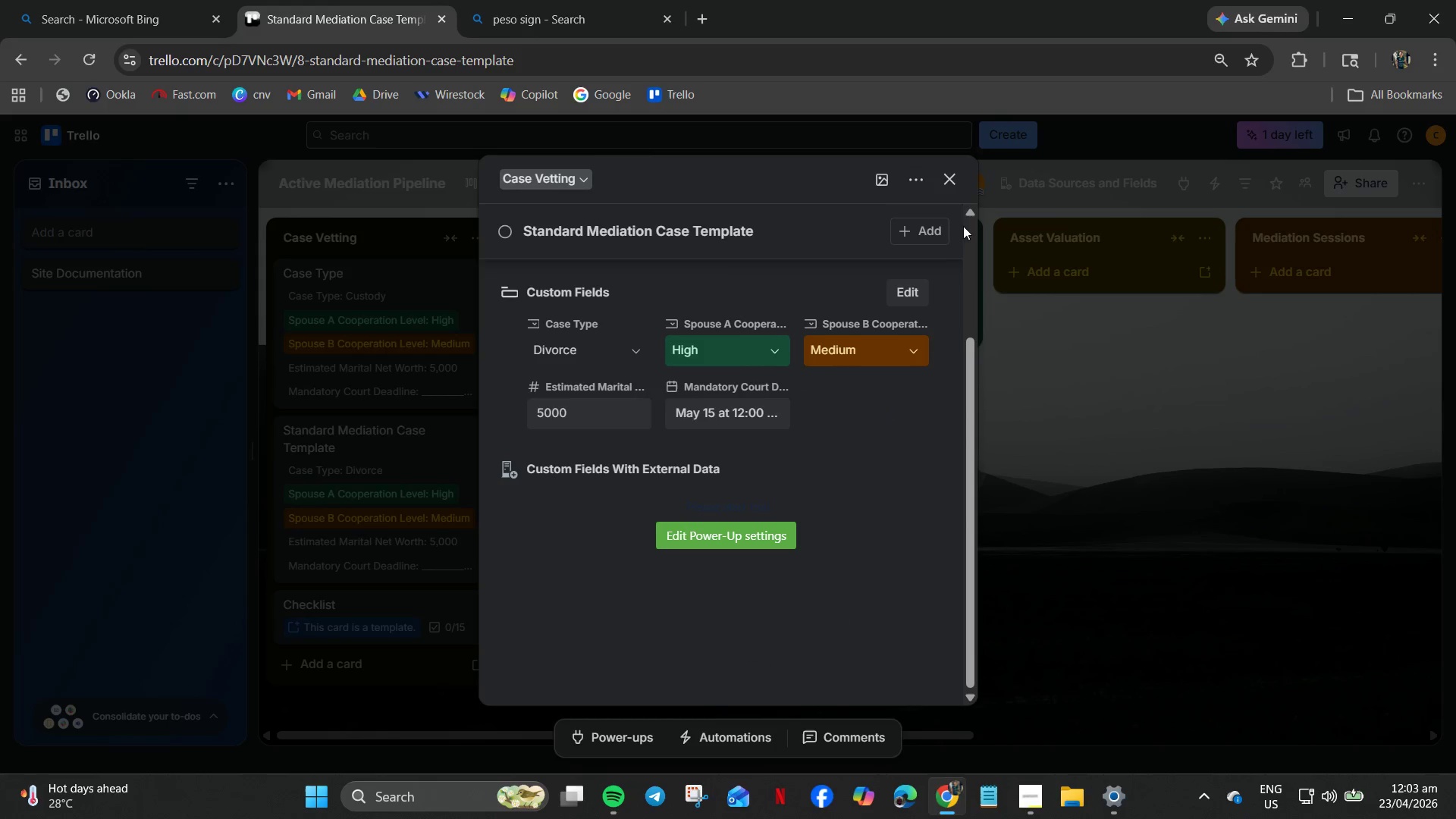 
left_click([946, 177])
 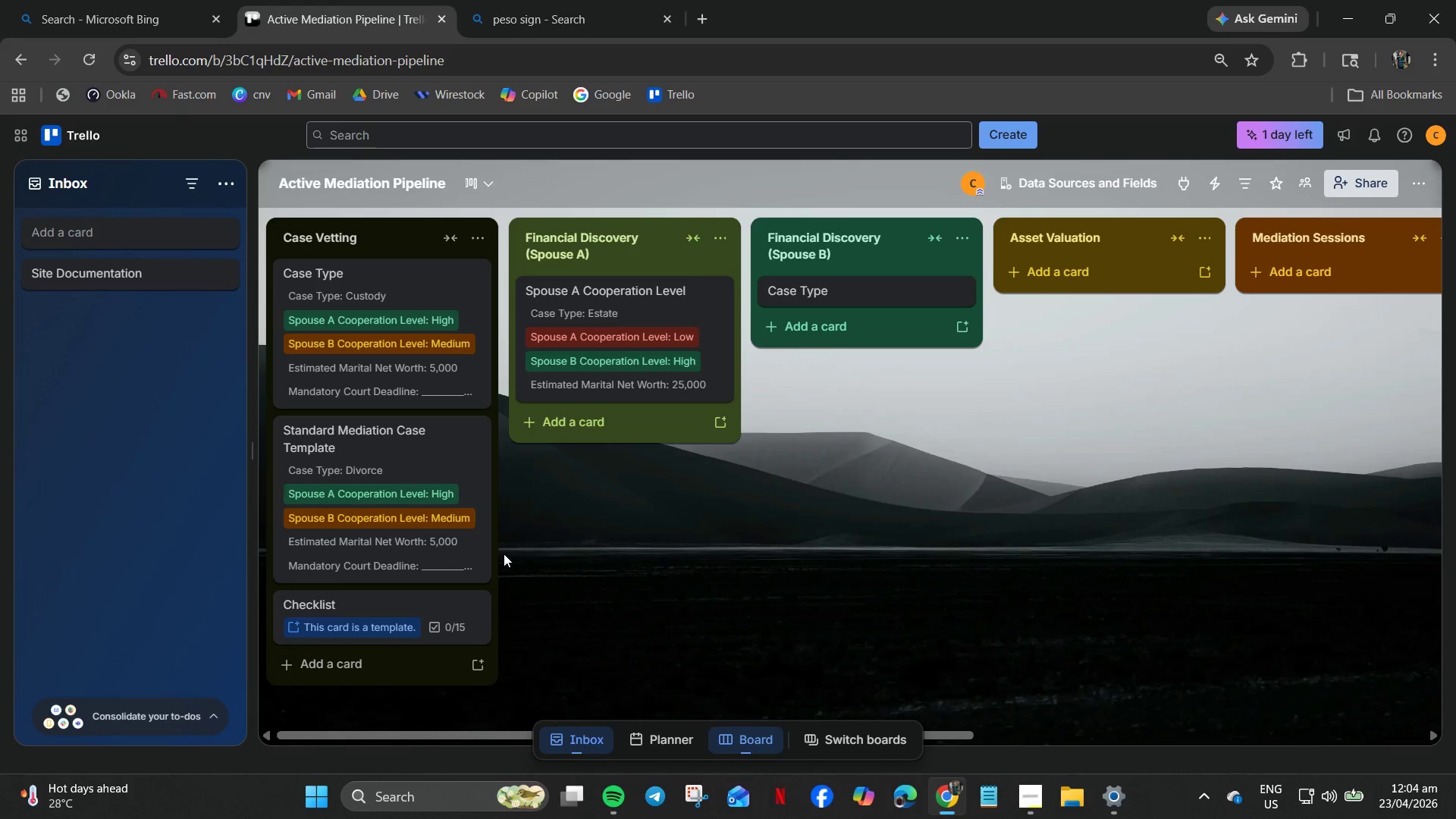 
left_click_drag(start_coordinate=[498, 566], to_coordinate=[588, 585])
 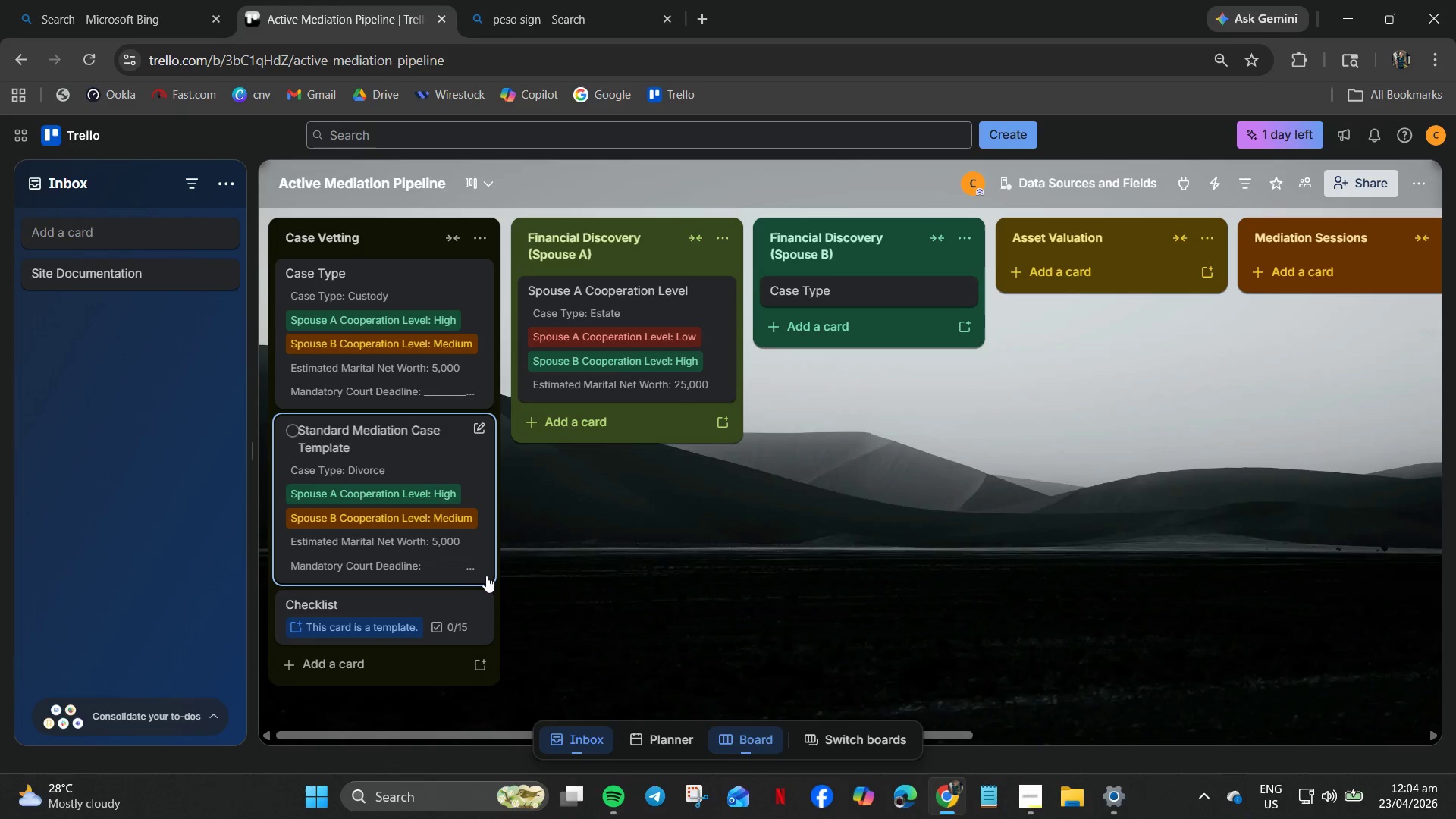 
left_click_drag(start_coordinate=[489, 573], to_coordinate=[490, 488])
 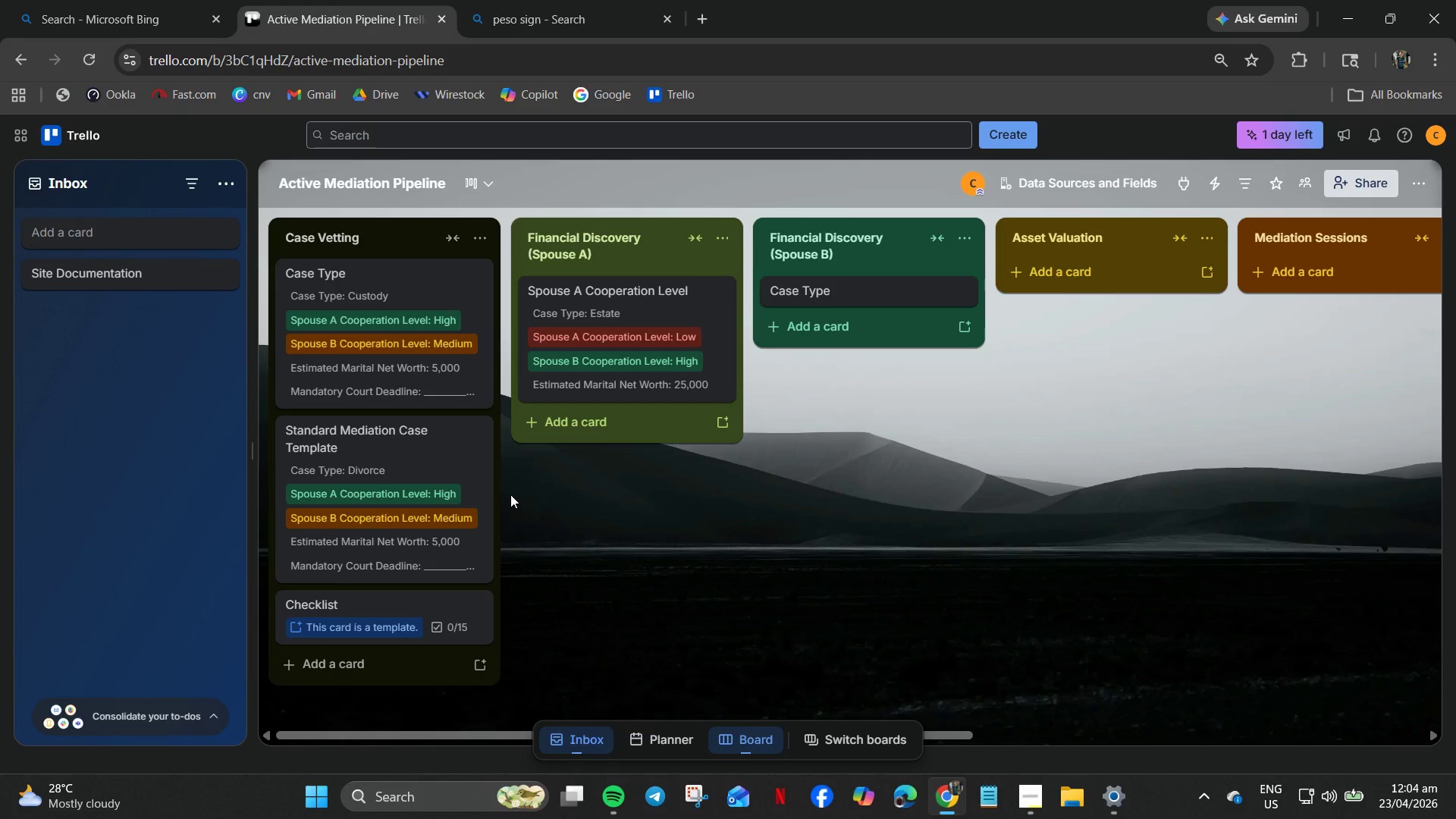 
wait(14.91)
 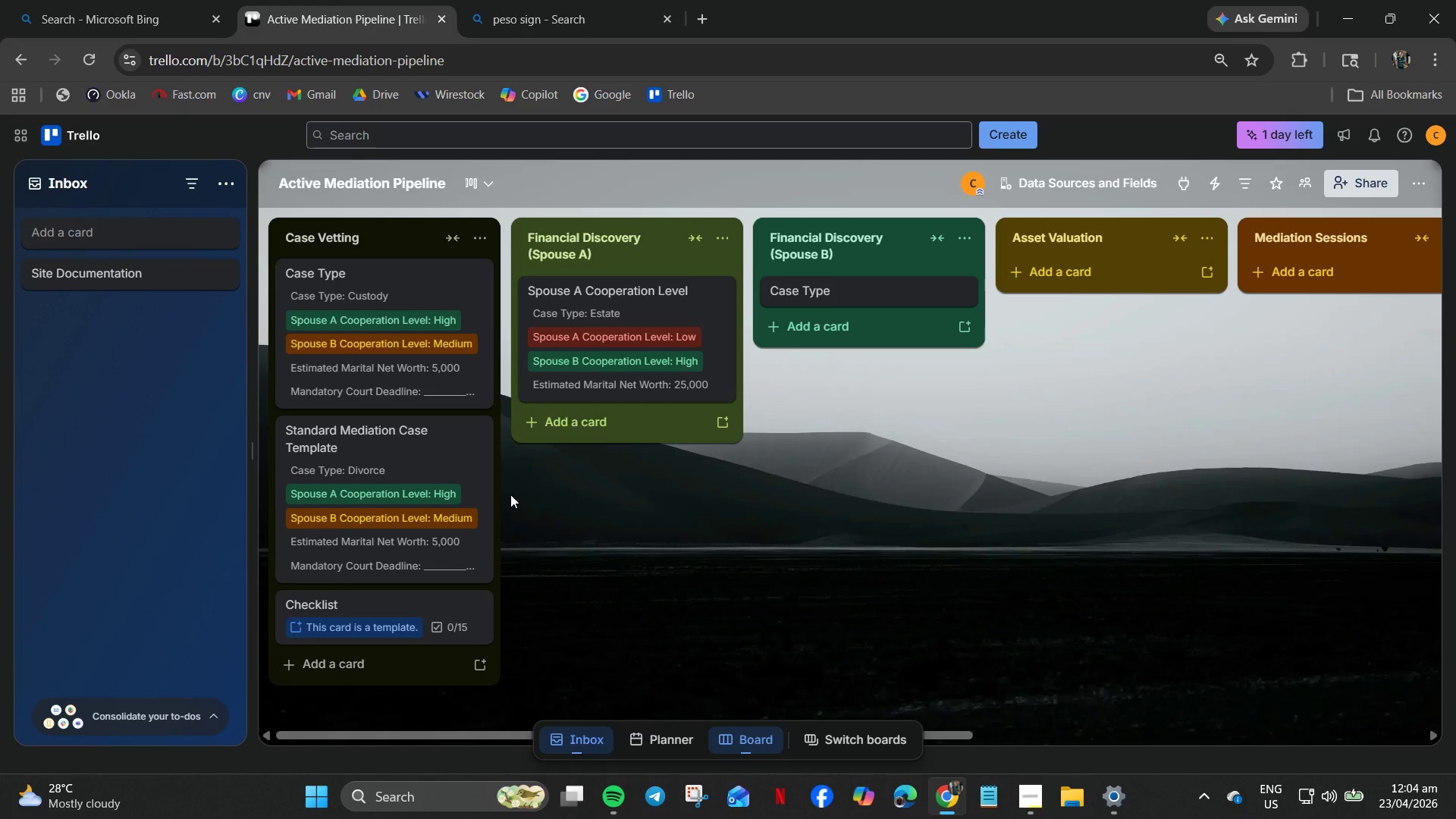 
left_click([372, 243])
 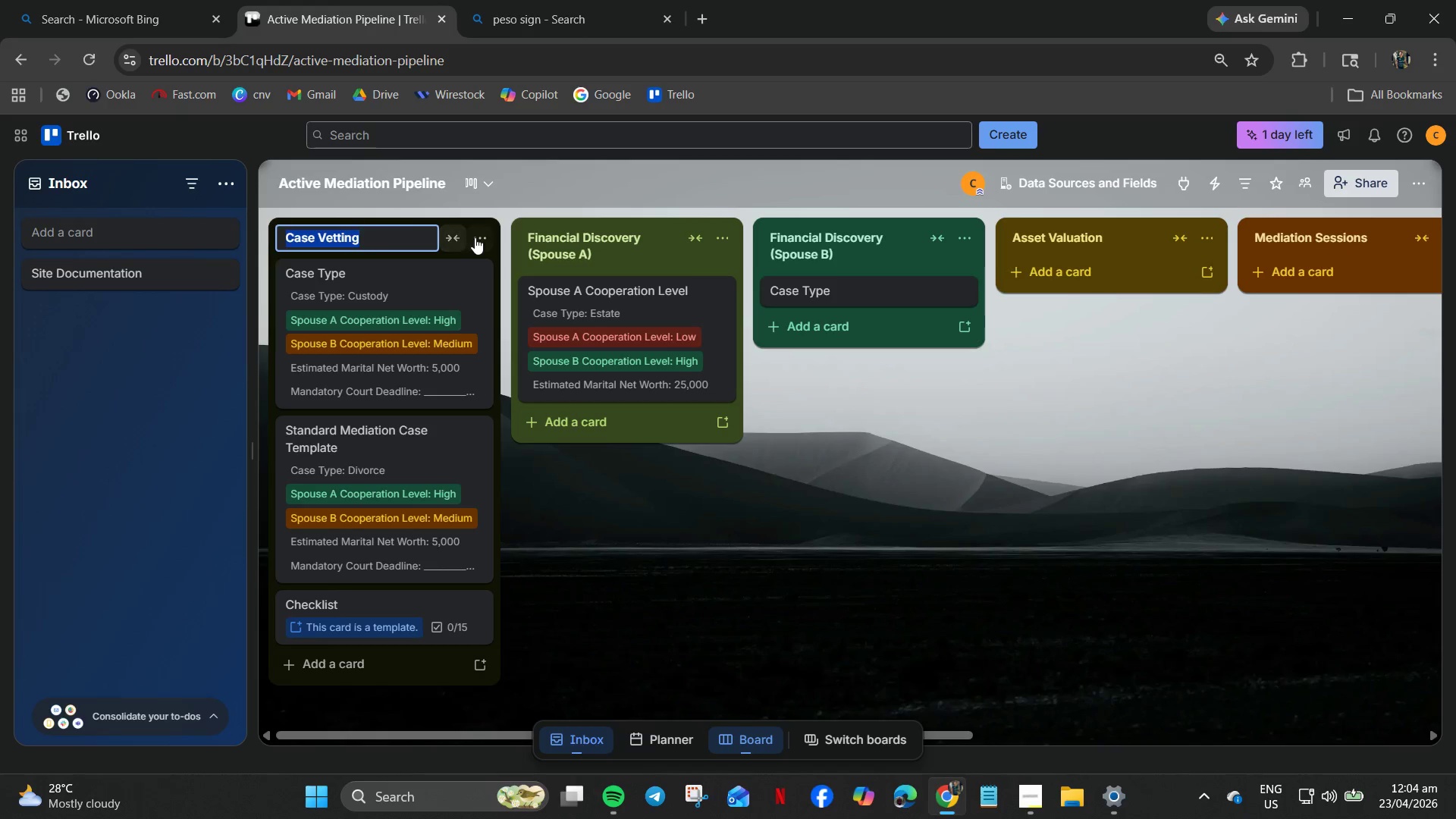 
left_click([487, 236])
 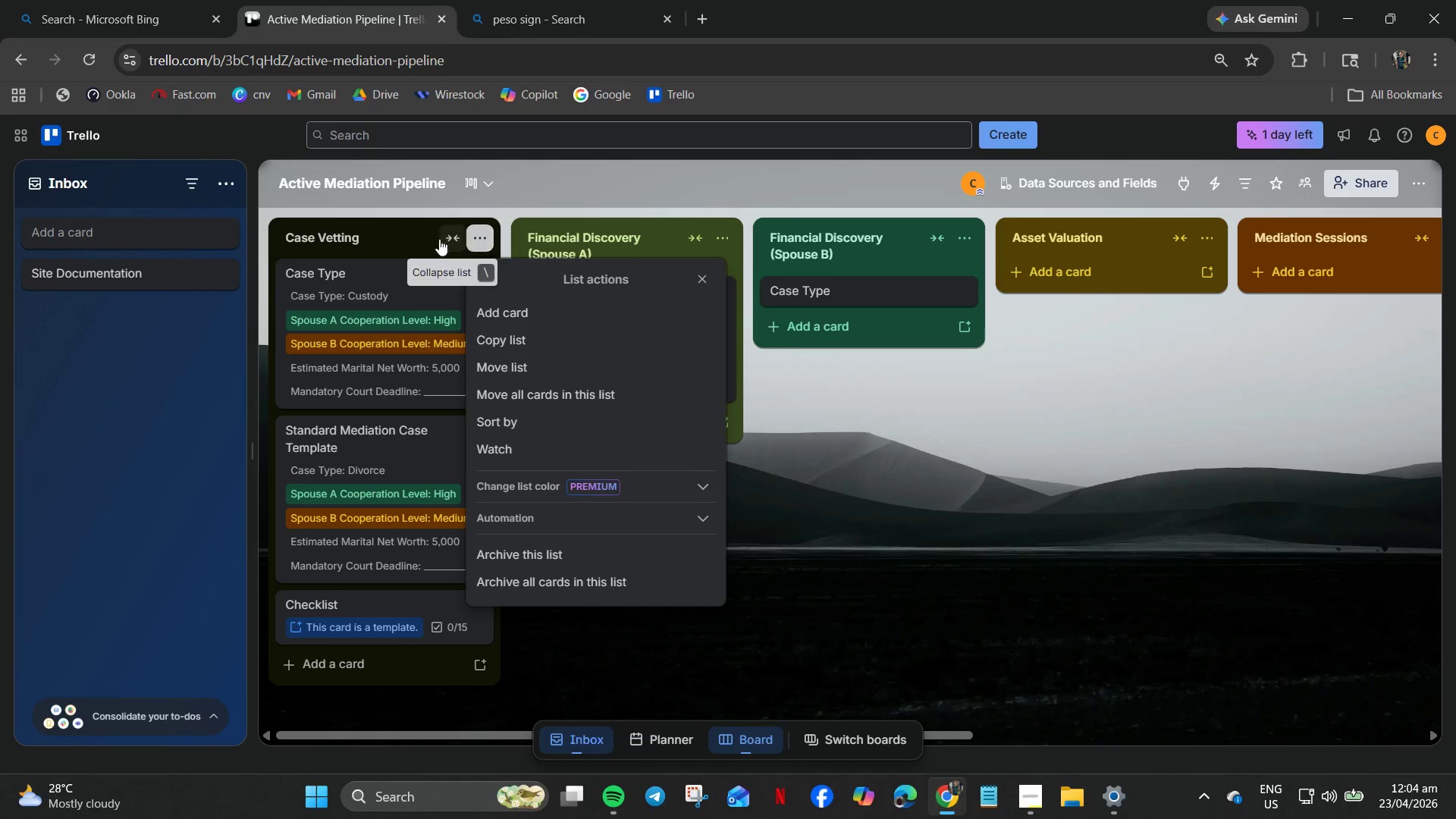 
left_click([370, 233])
 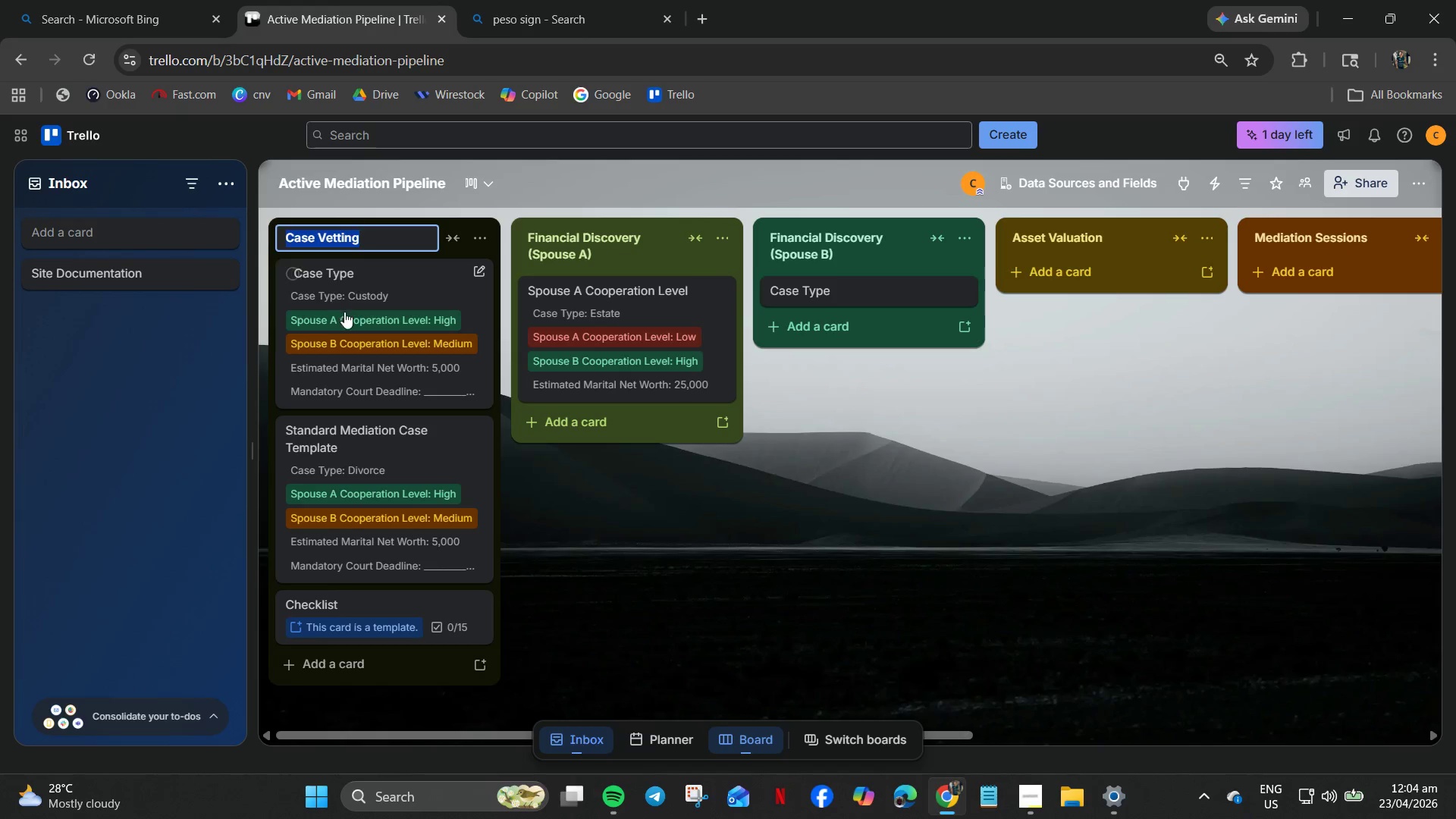 
left_click([375, 286])
 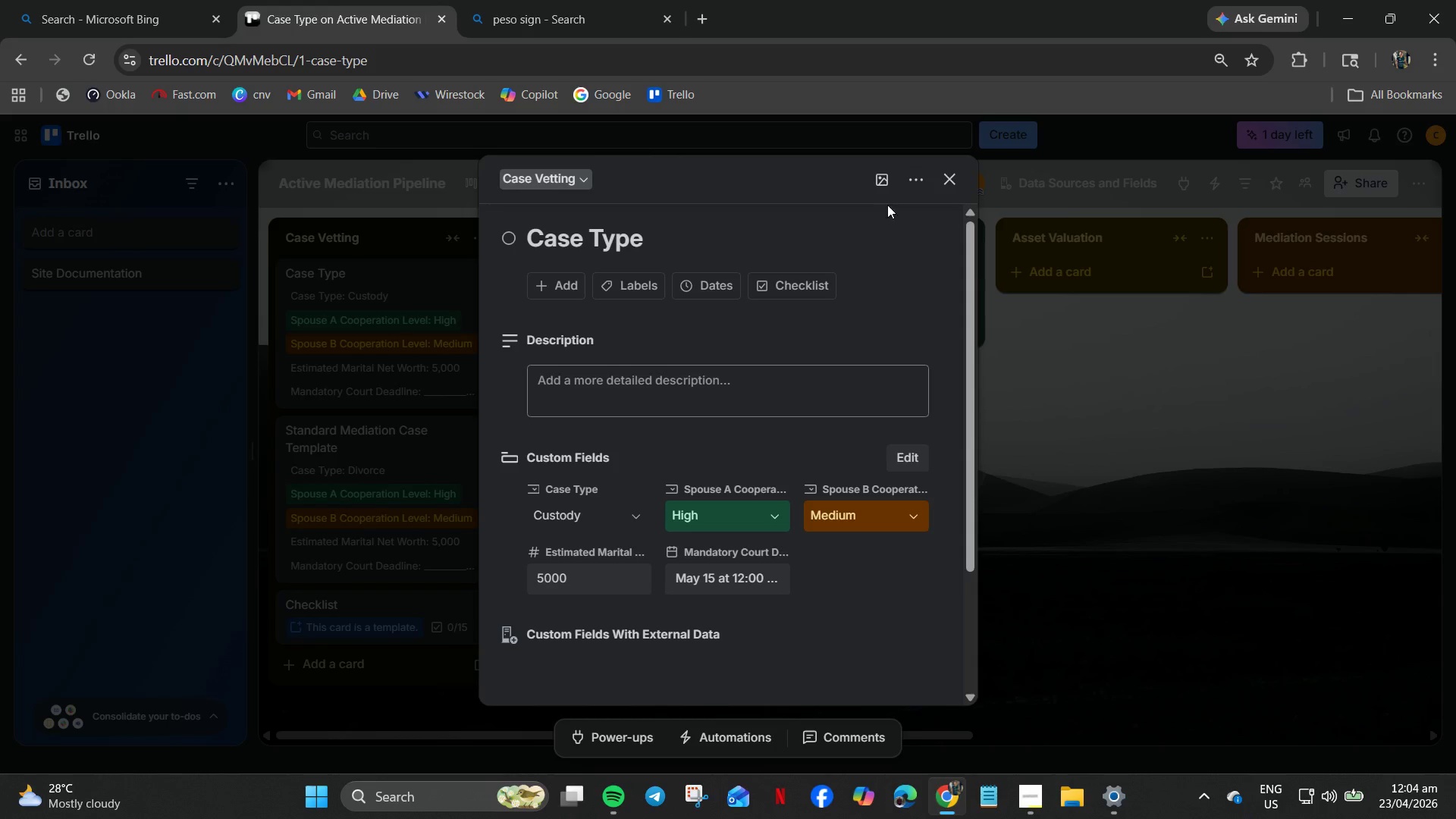 
mouse_move([905, 185])
 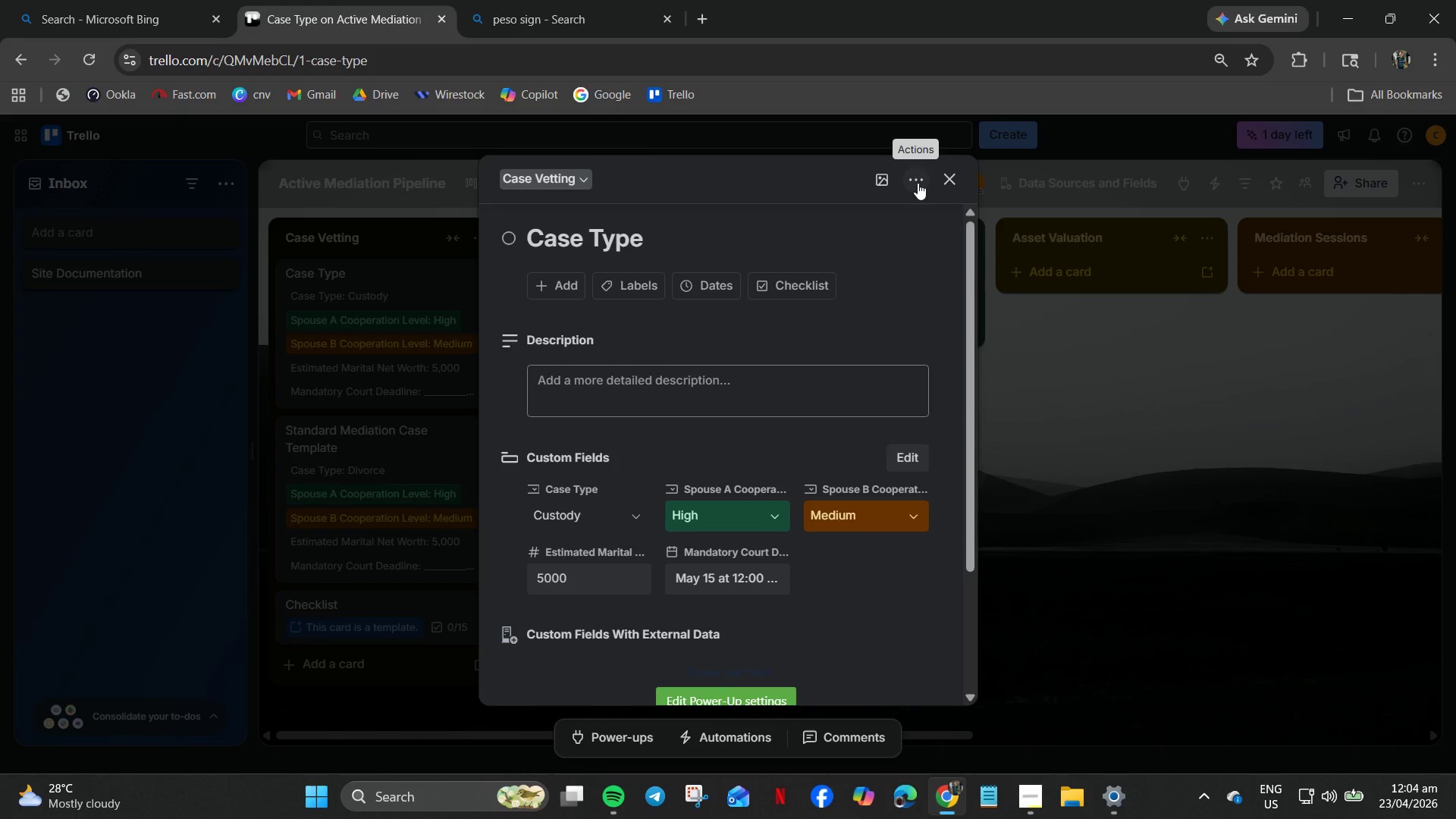 
left_click([918, 183])
 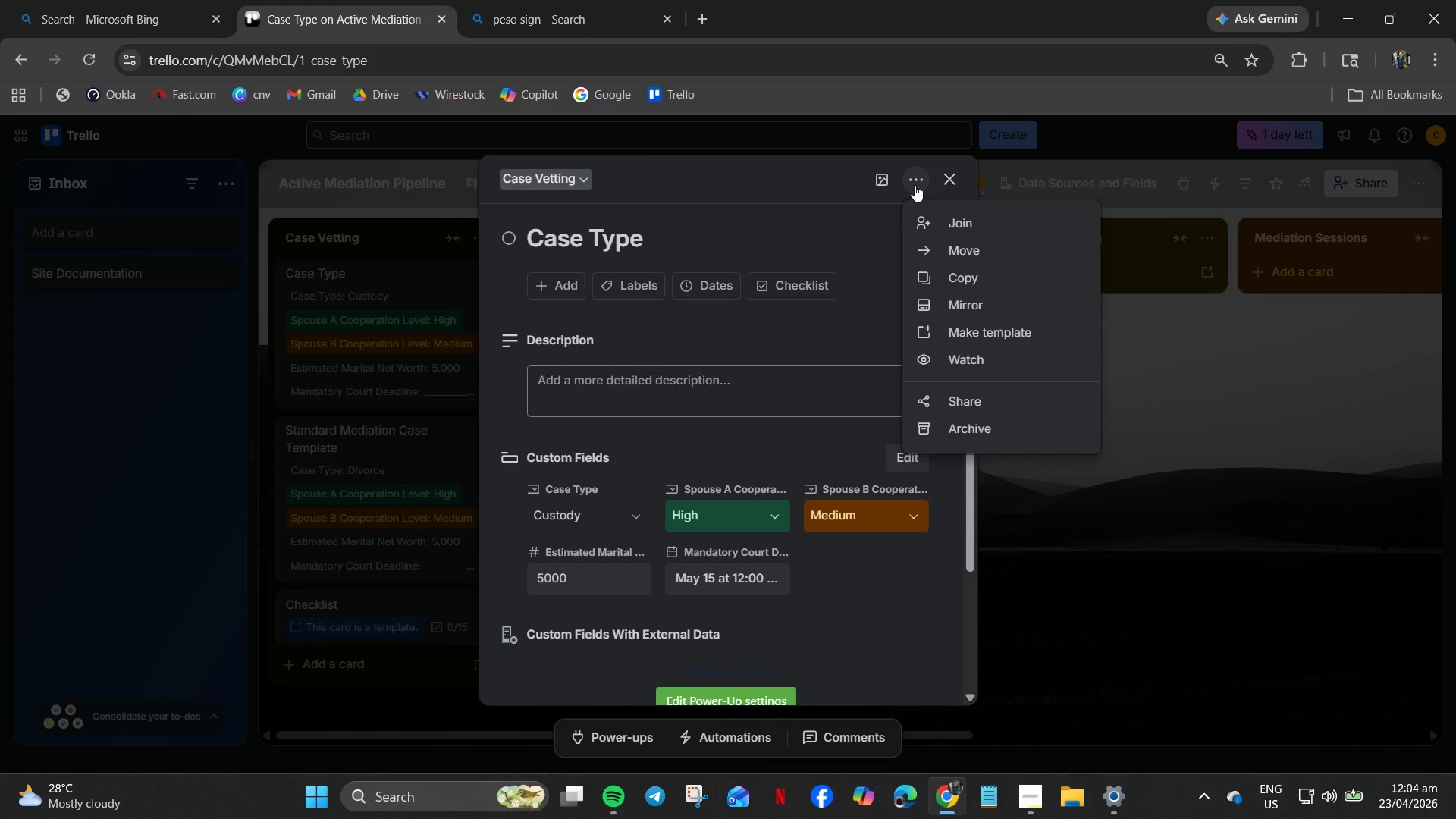 
mouse_move([799, 284])
 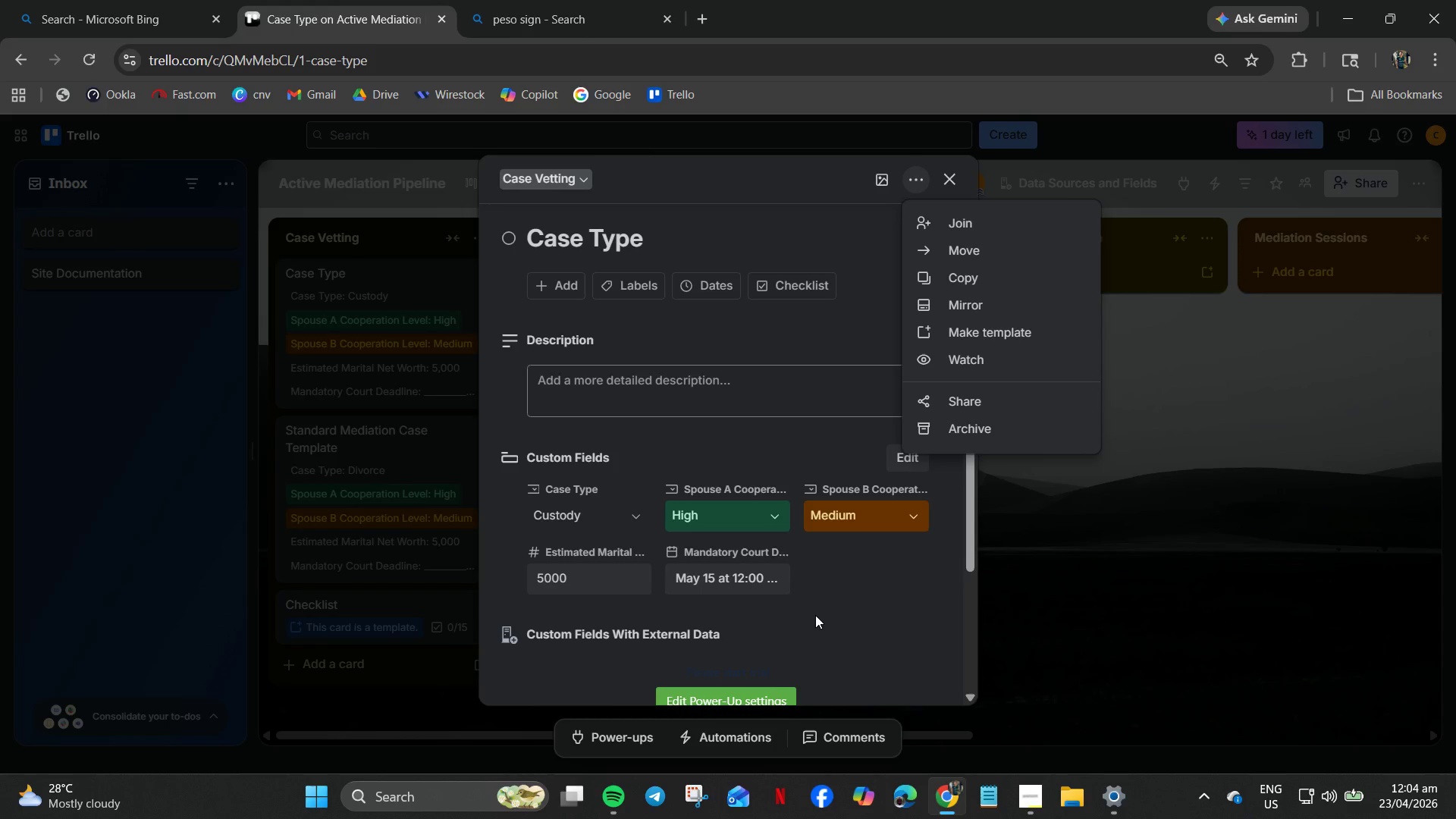 
wait(5.76)
 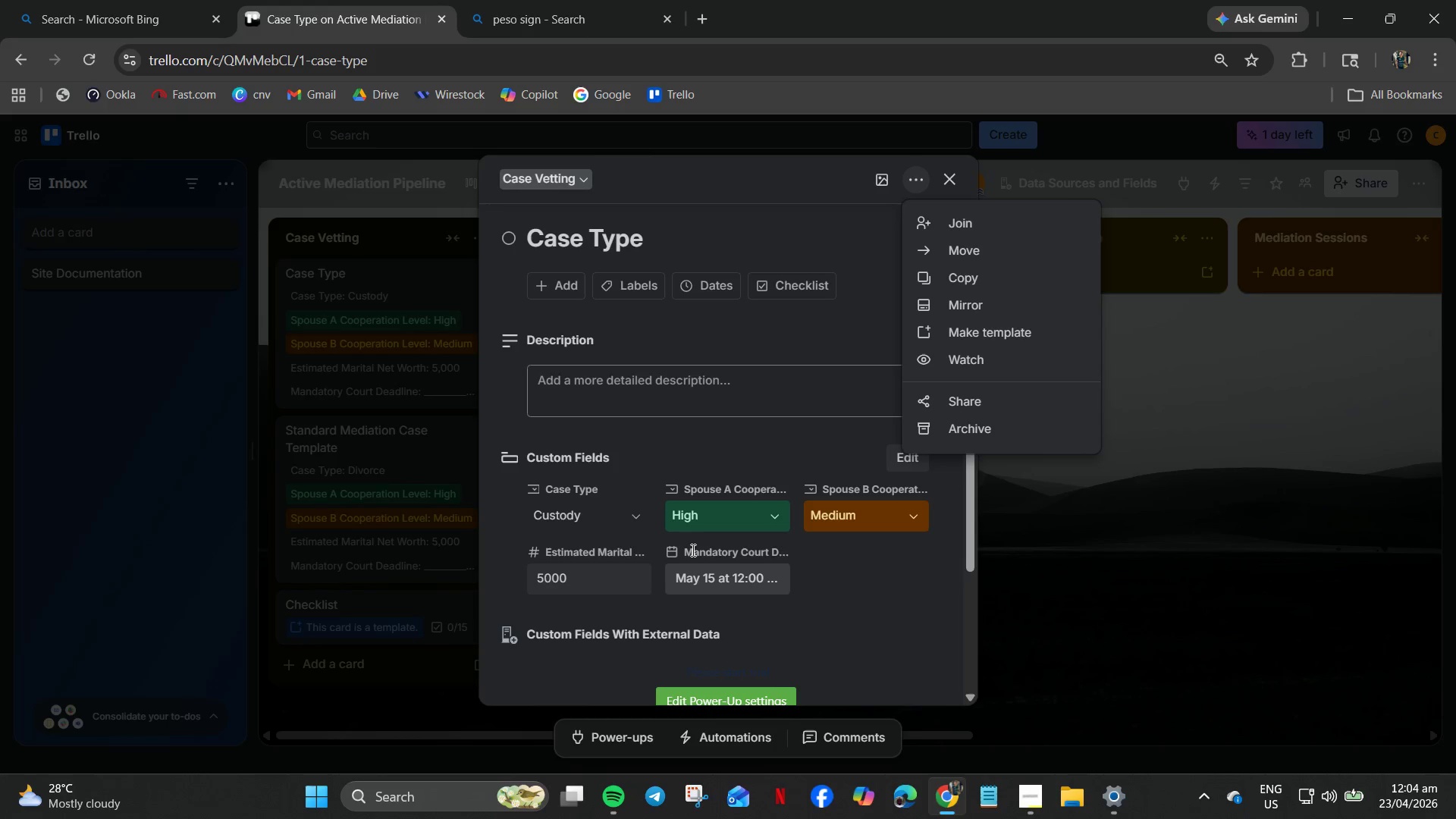 
scroll: coordinate [767, 598], scroll_direction: down, amount: 1.0
 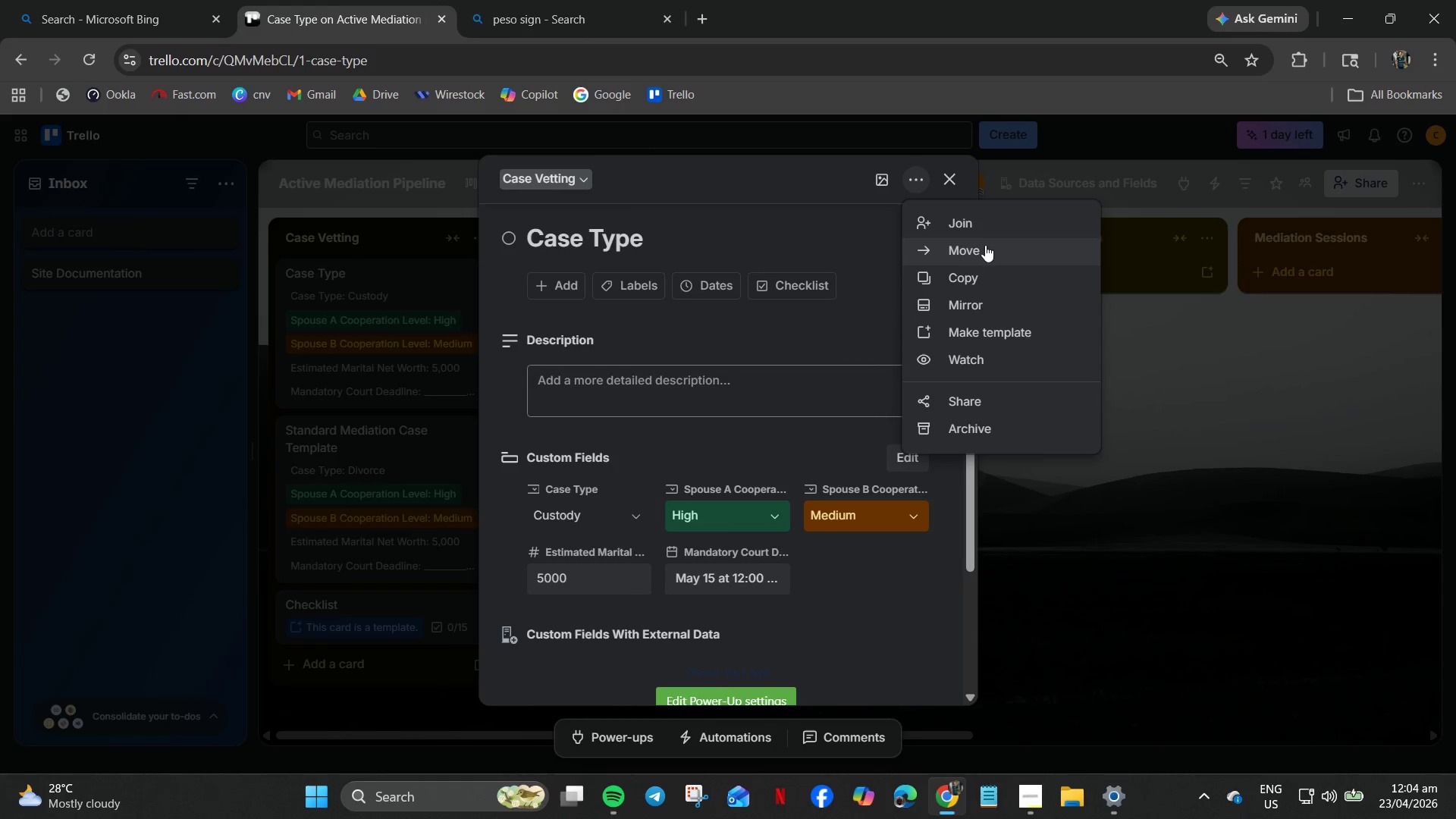 
left_click([780, 188])
 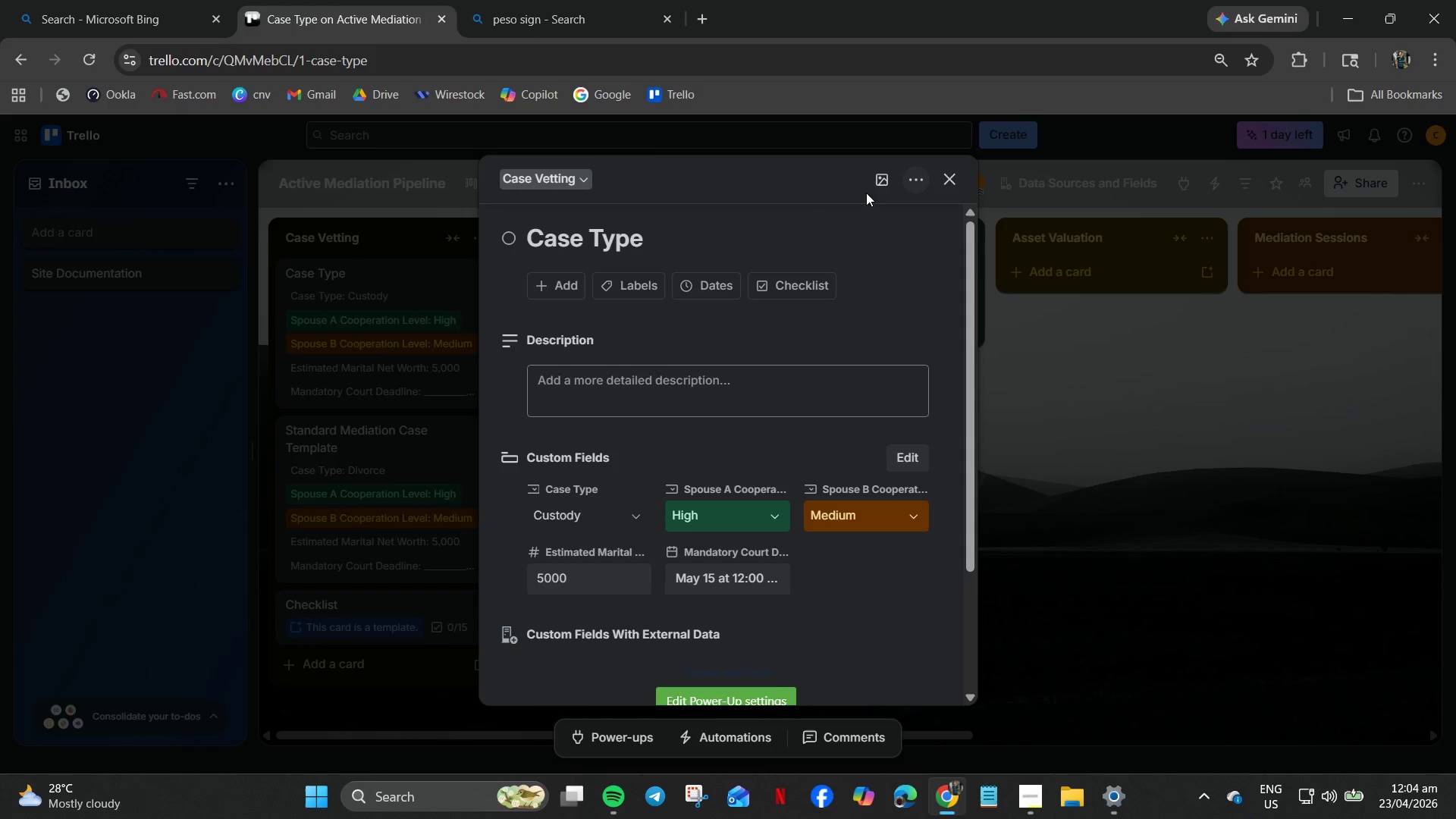 
mouse_move([858, 182])
 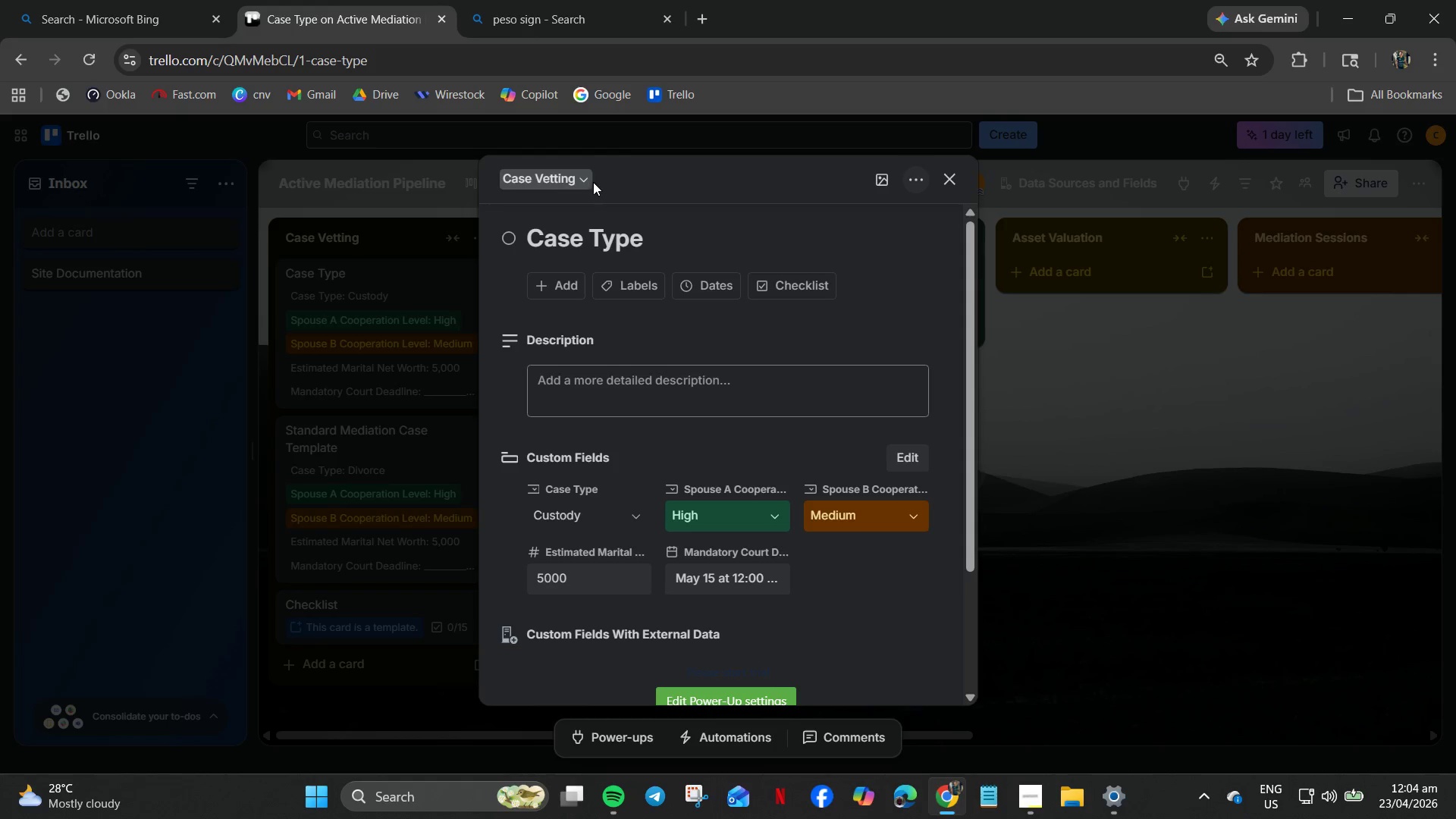 
left_click([582, 182])
 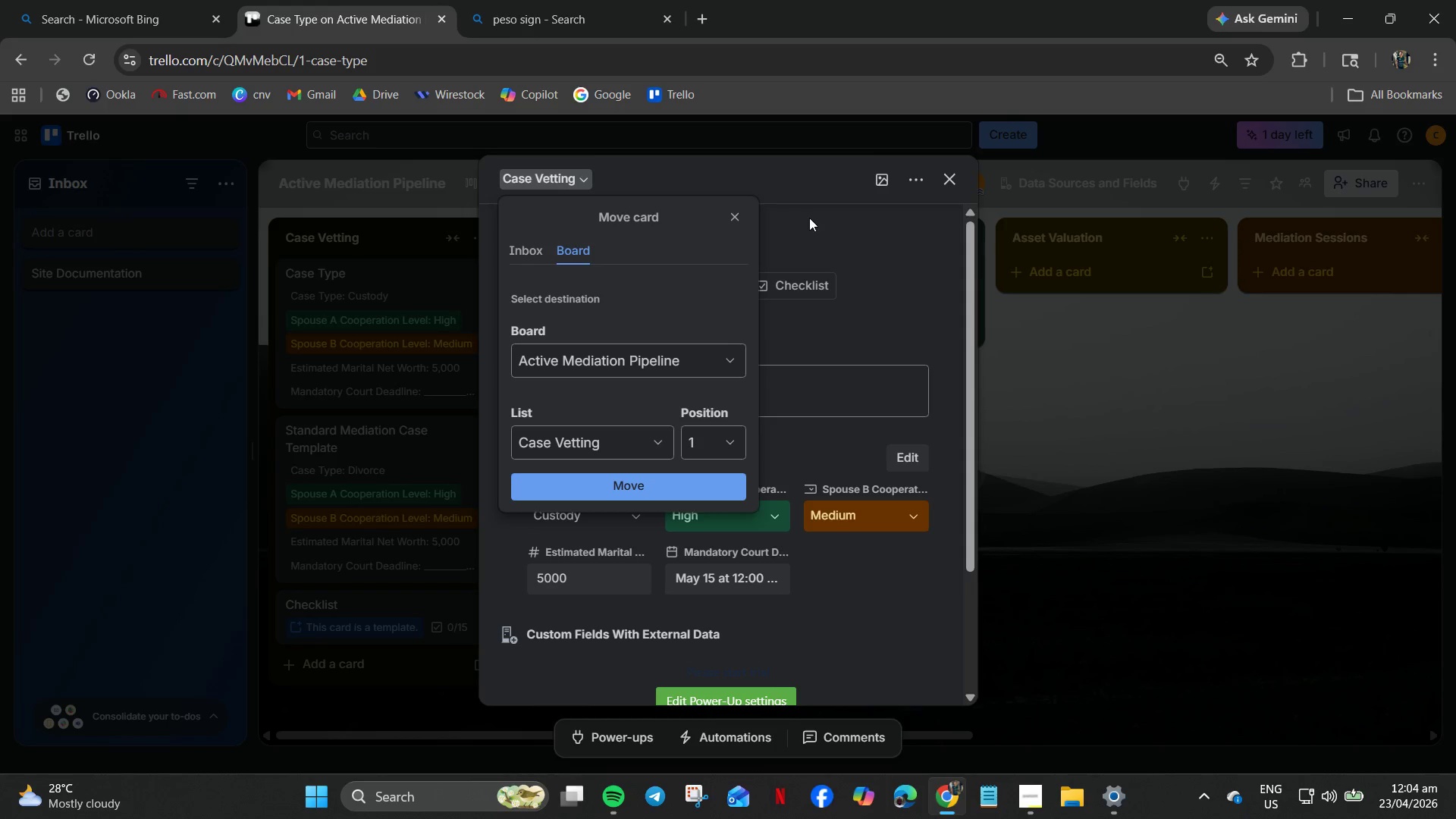 
left_click([812, 218])
 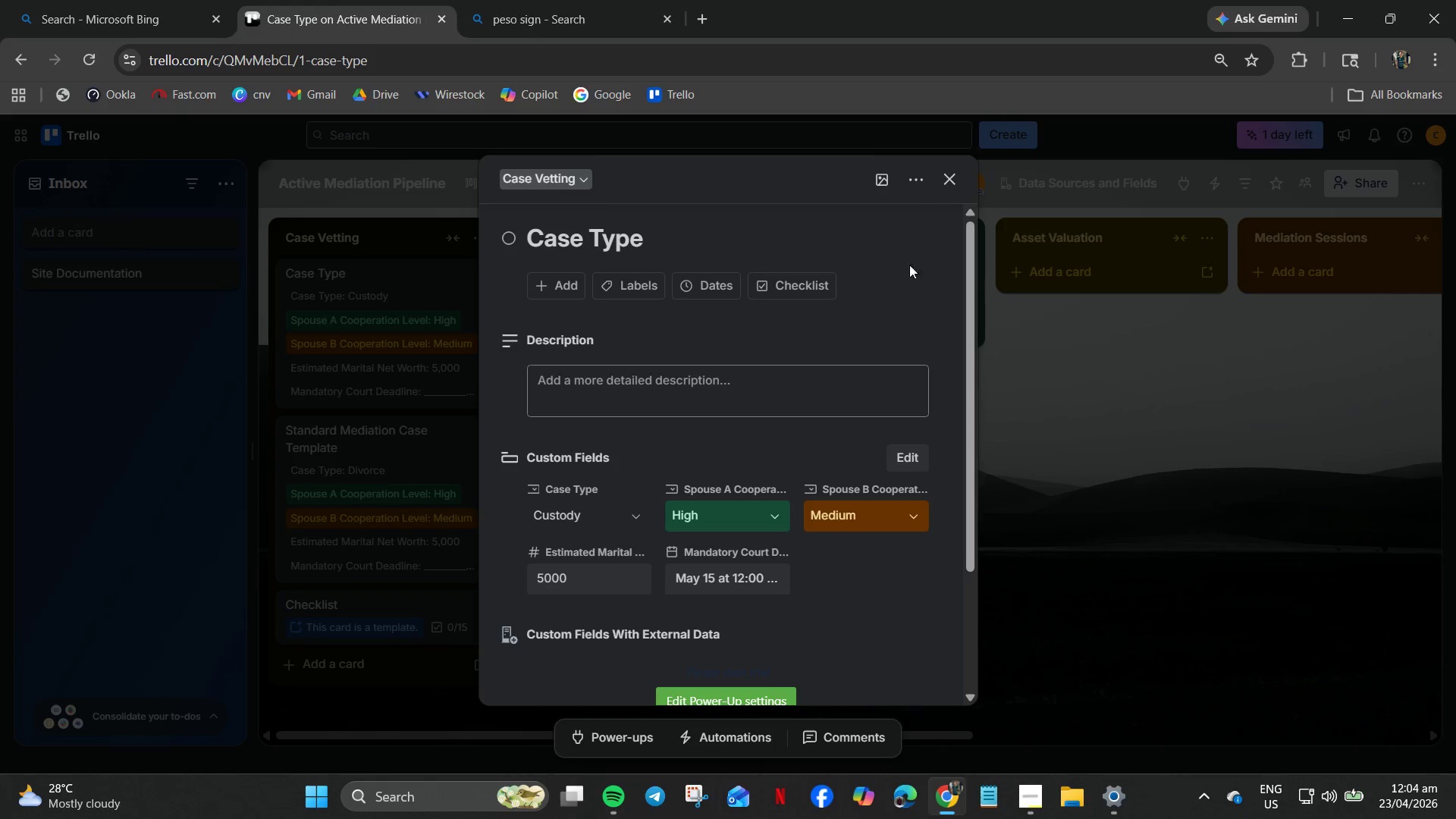 
wait(5.55)
 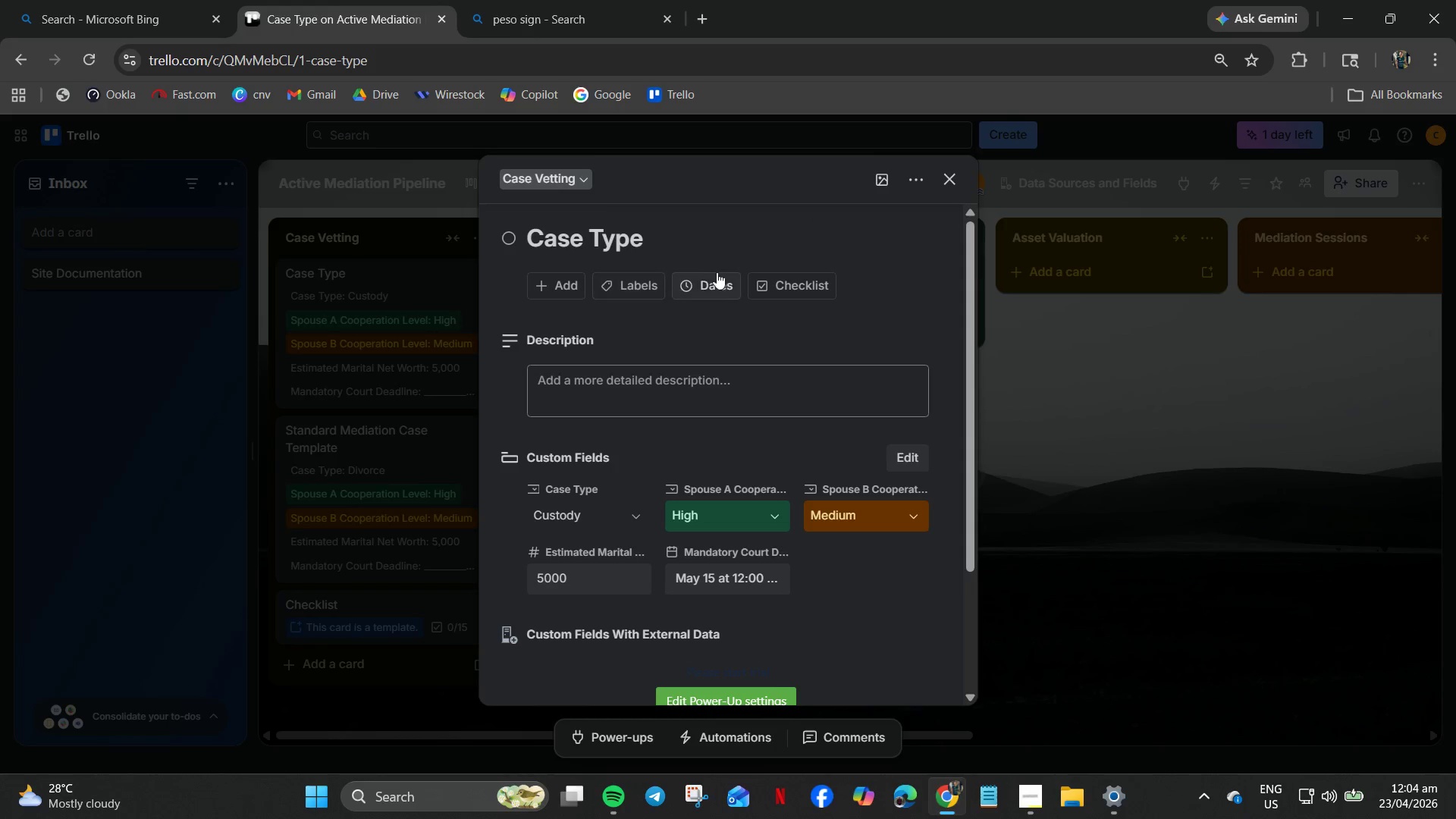 
scroll: coordinate [766, 623], scroll_direction: down, amount: 4.0
 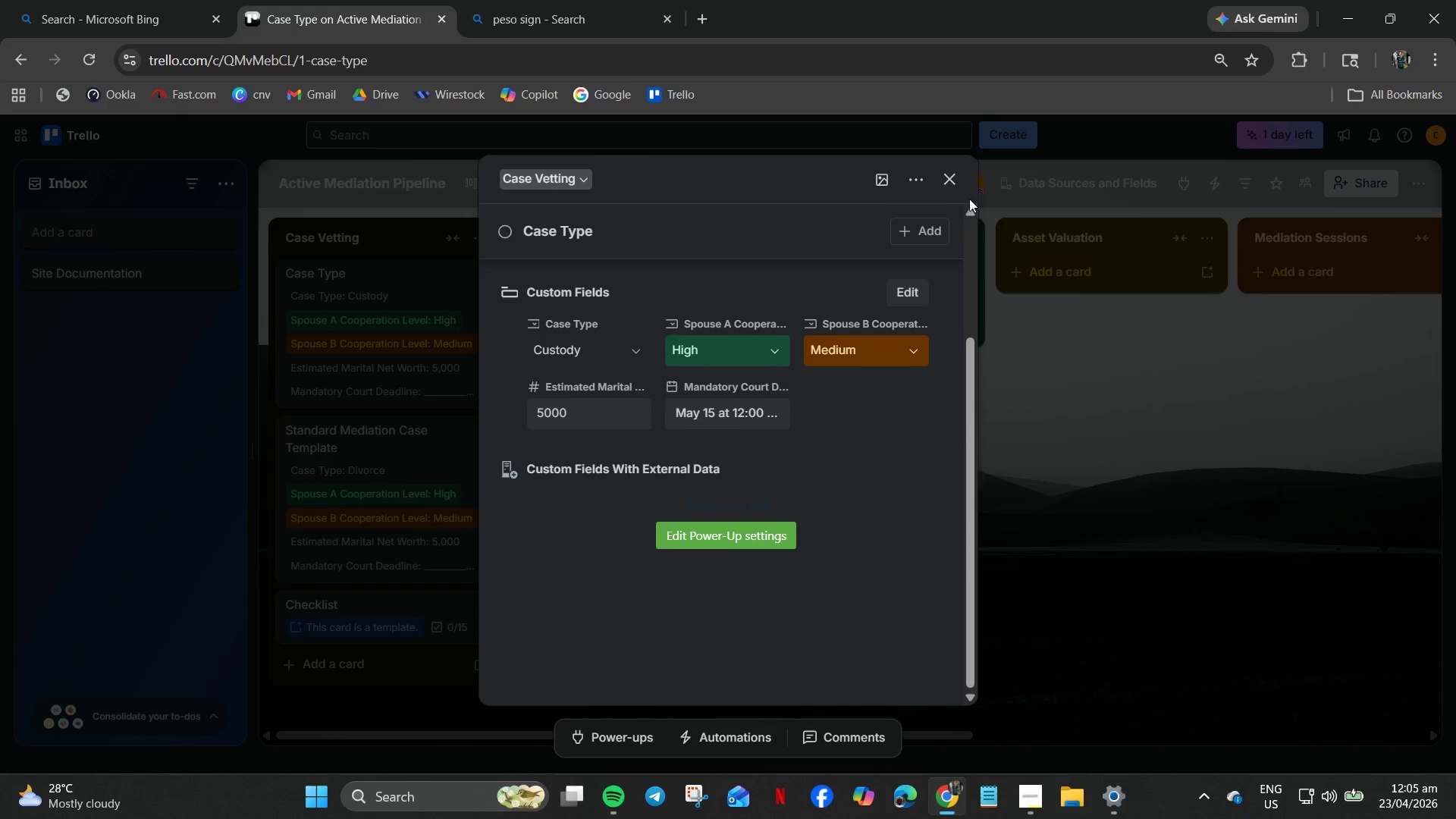 
left_click([947, 173])
 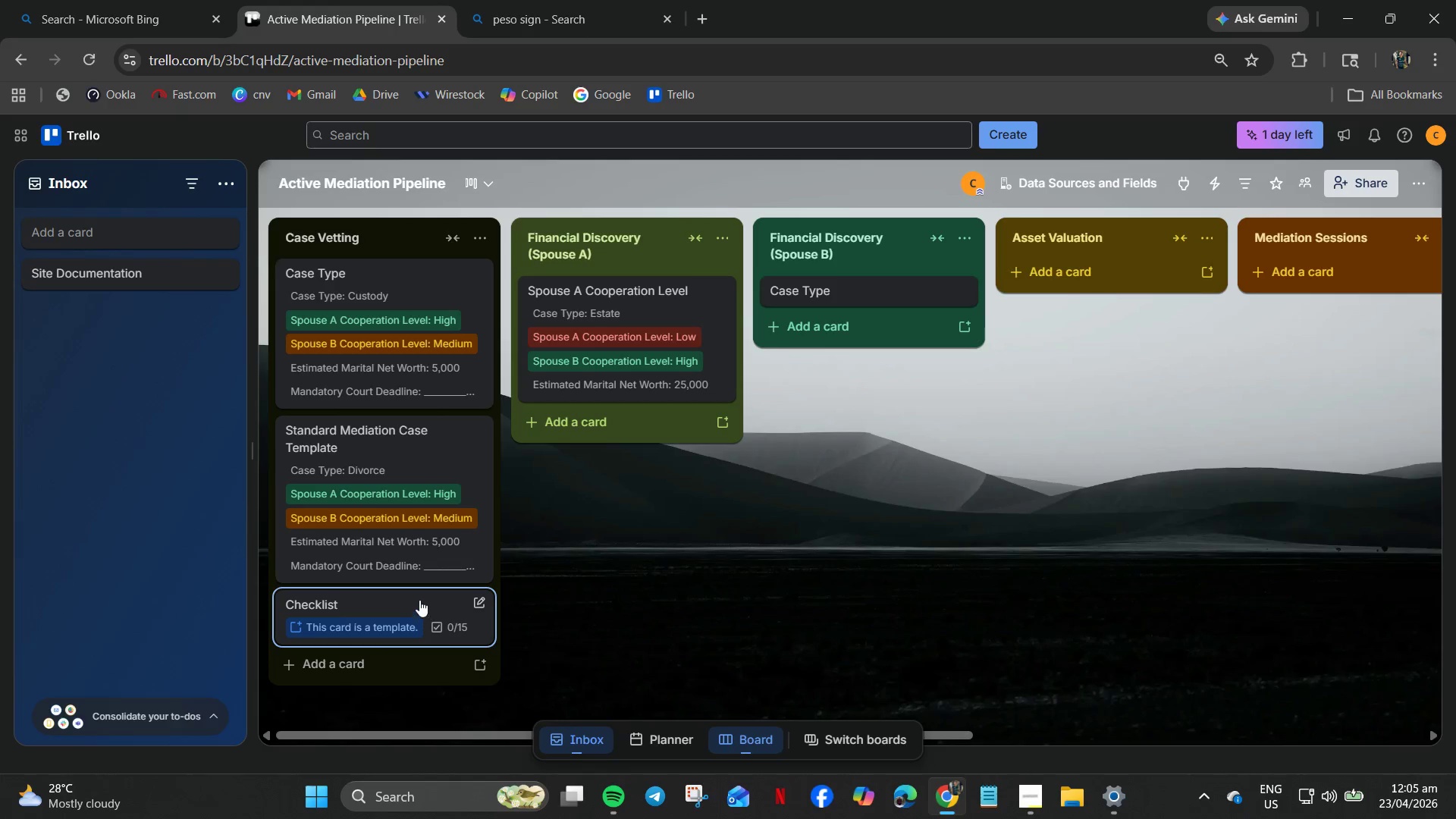 
left_click([419, 598])
 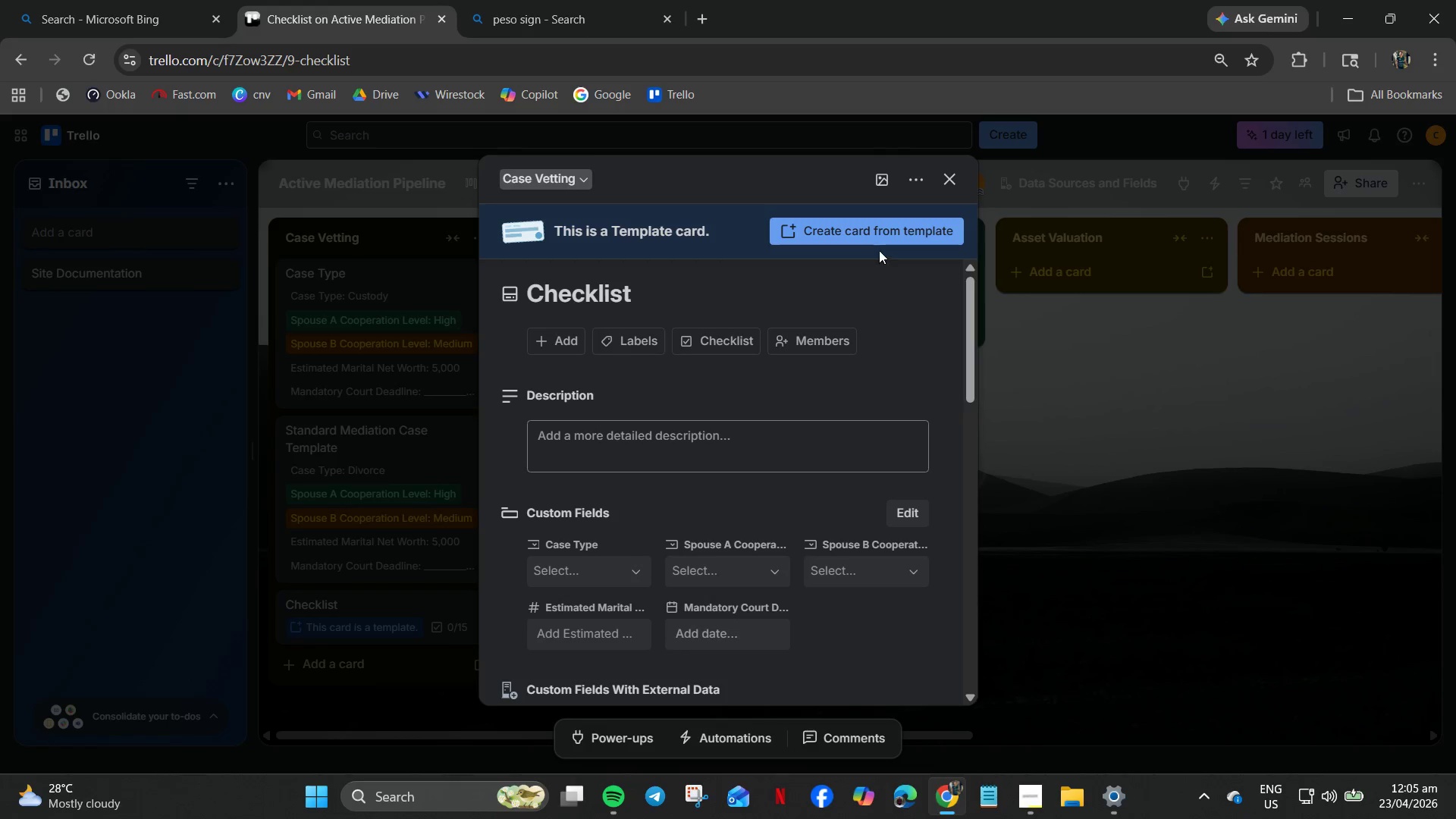 
left_click([864, 234])
 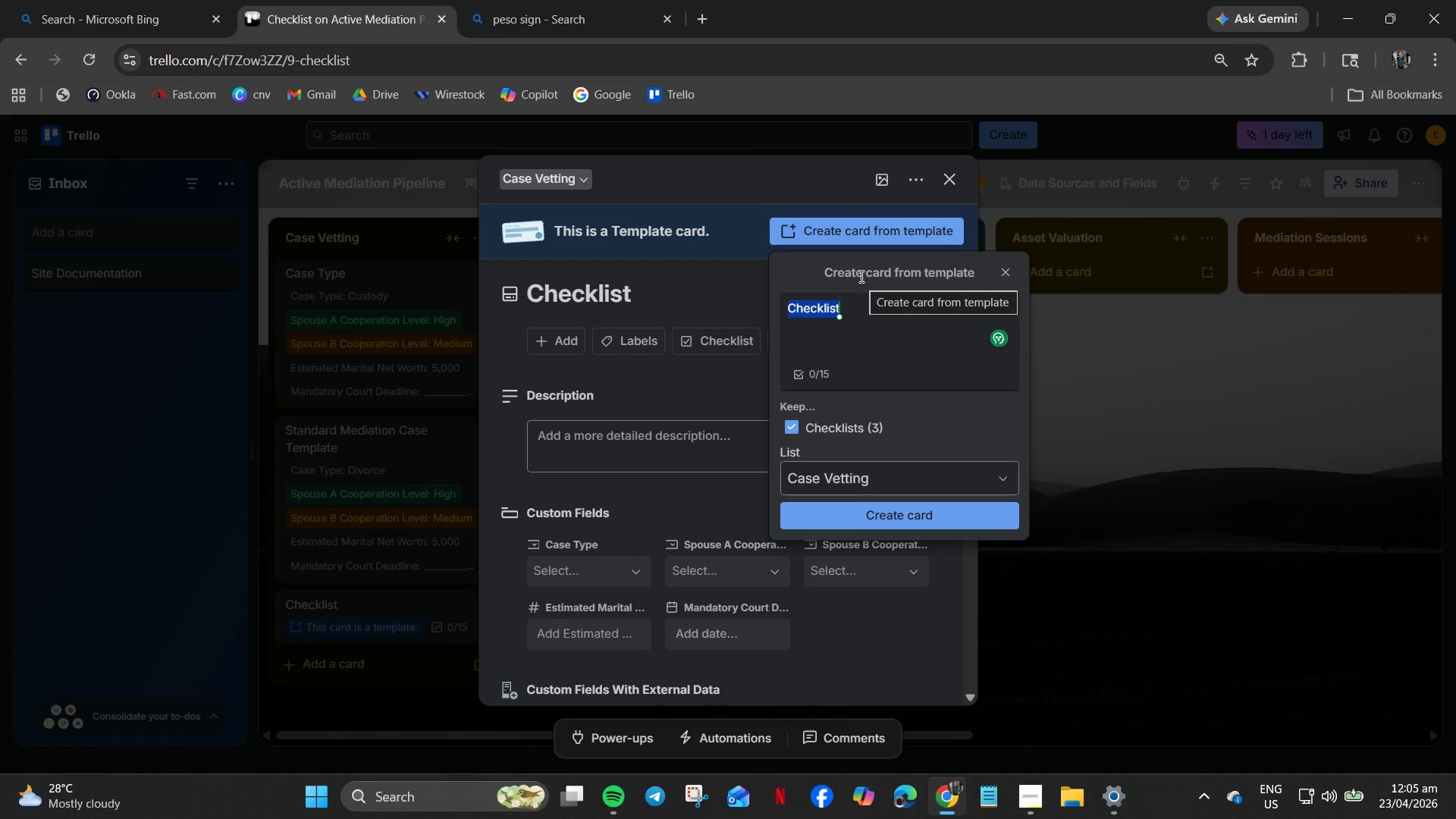 
wait(9.5)
 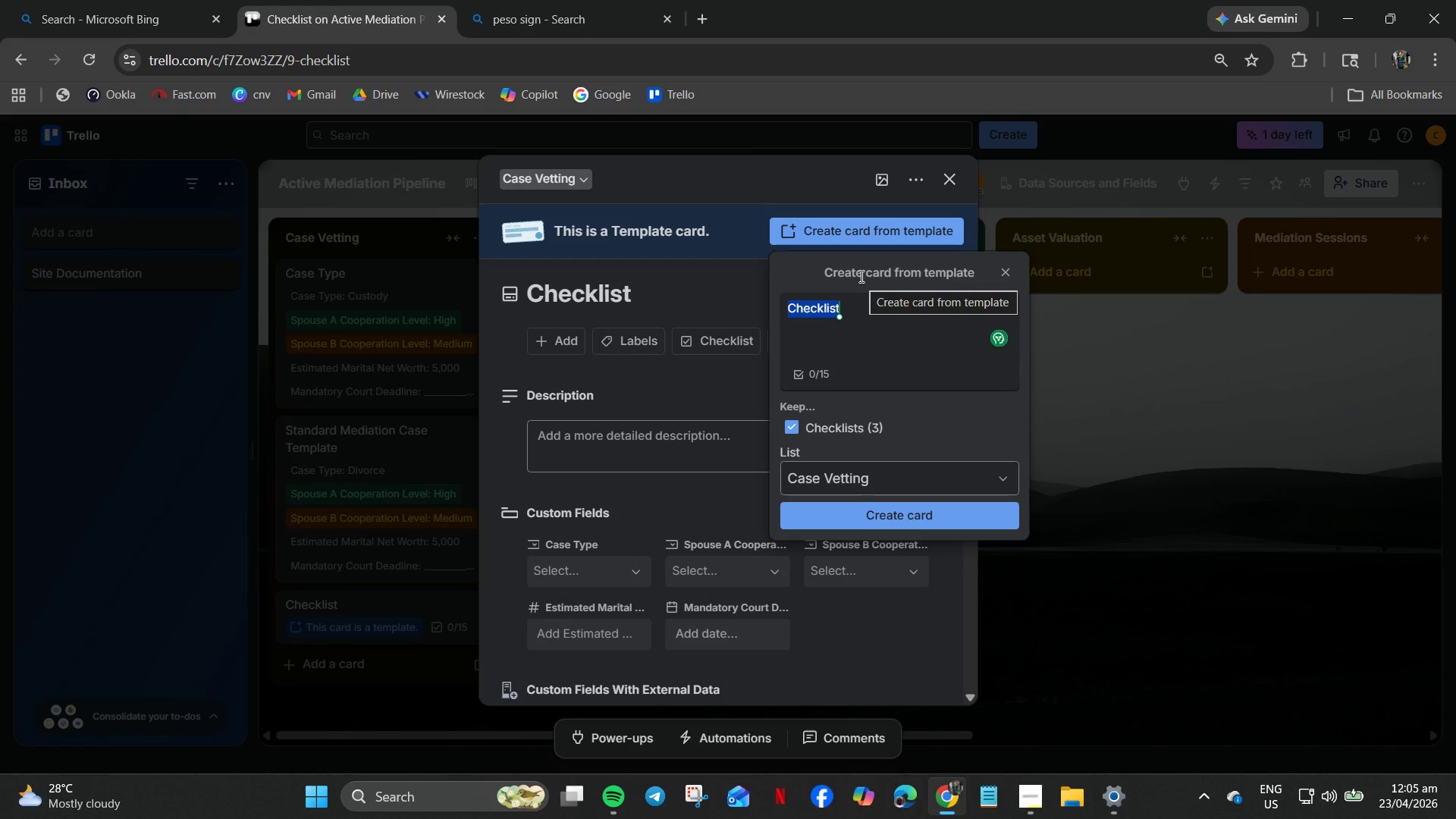 
left_click([916, 482])
 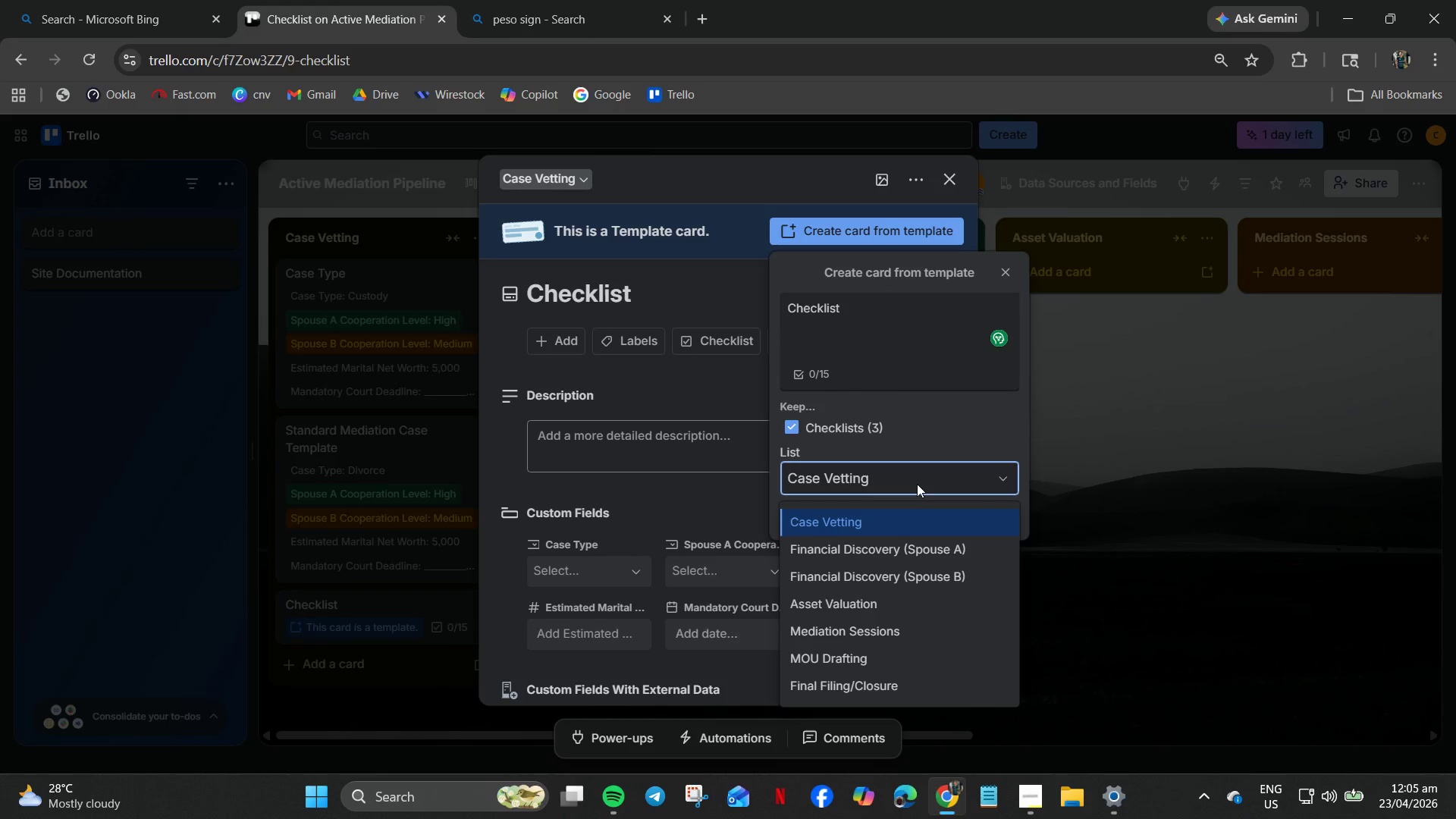 
wait(5.73)
 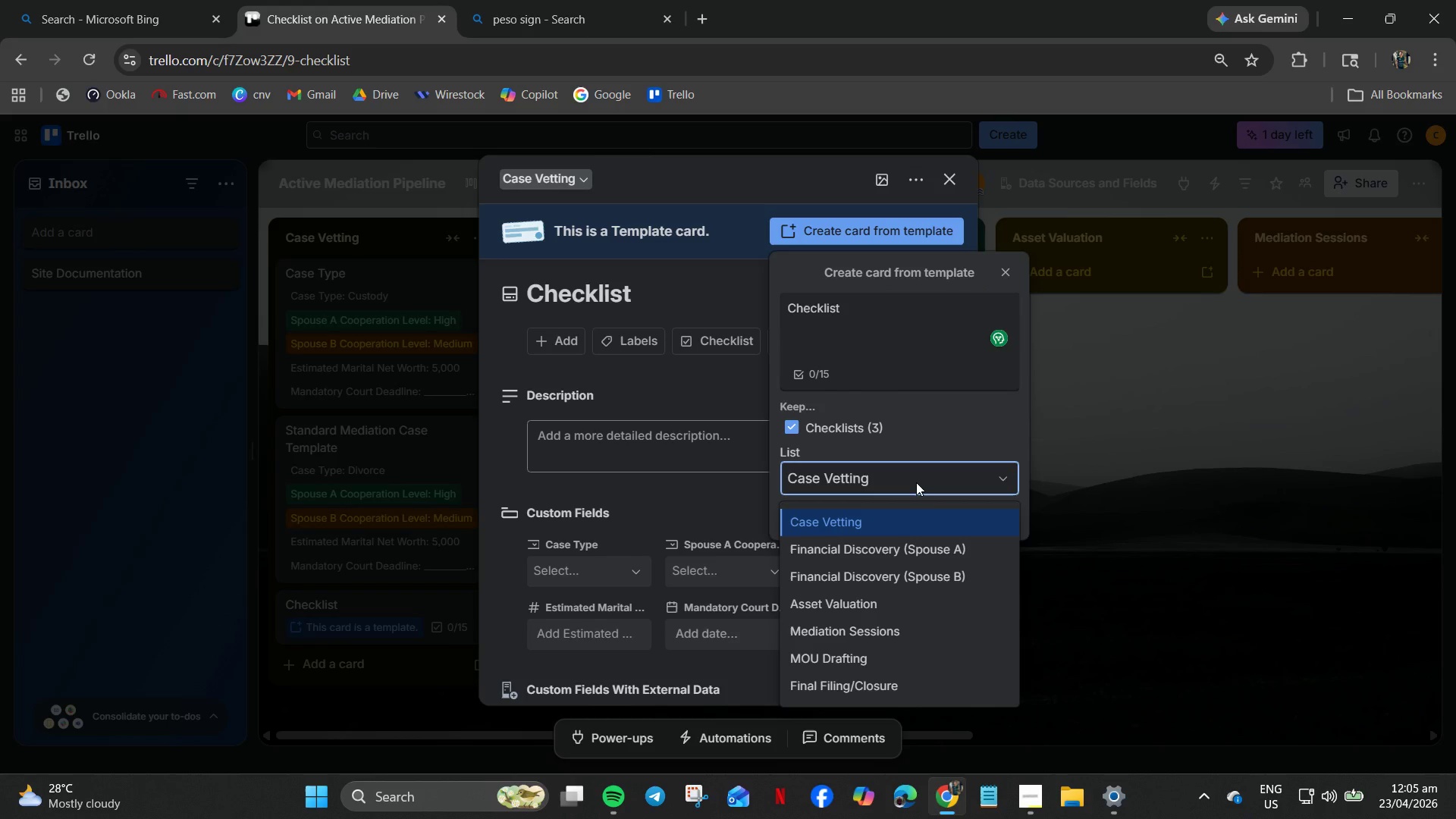 
left_click([842, 523])
 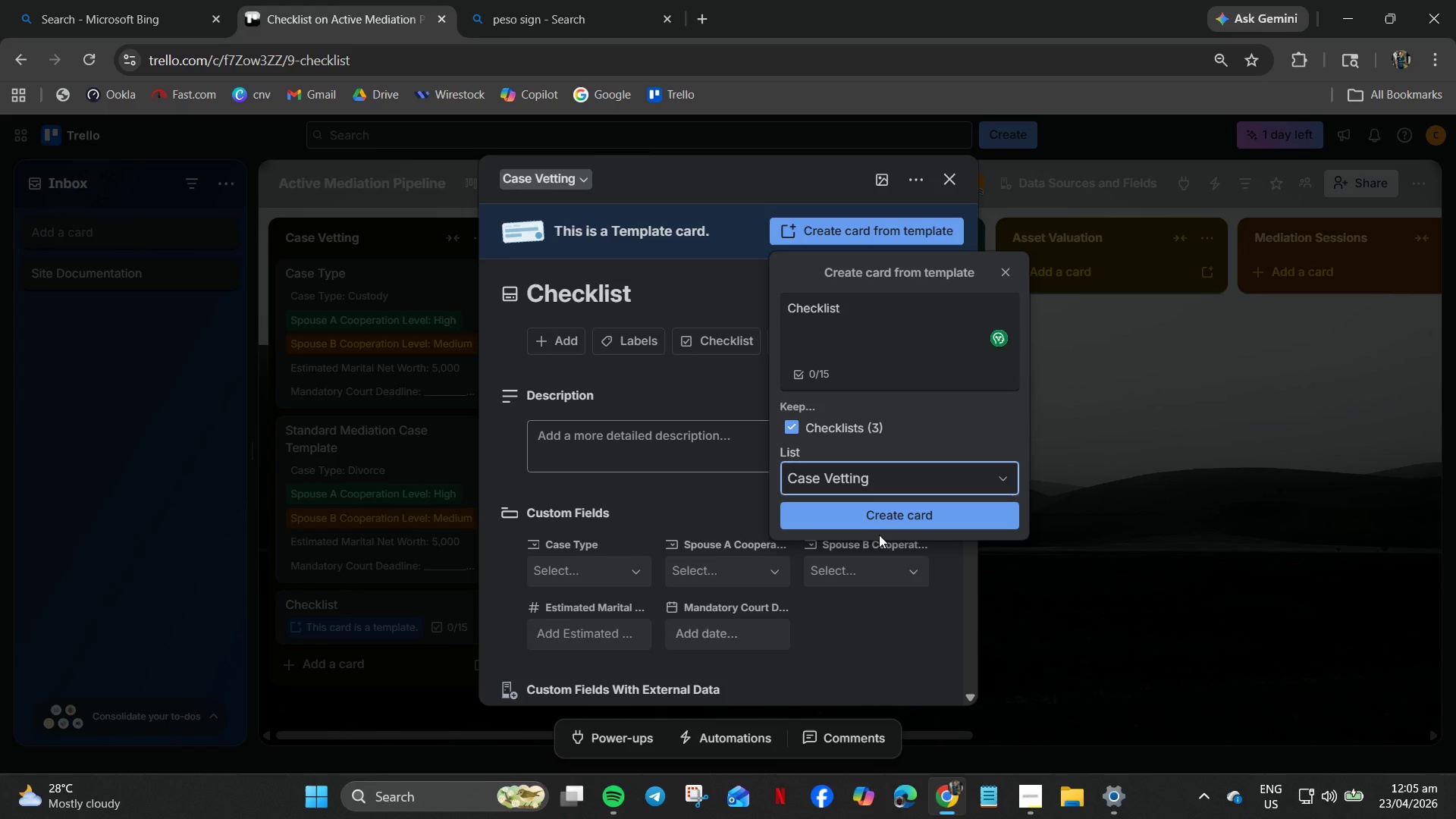 
wait(7.38)
 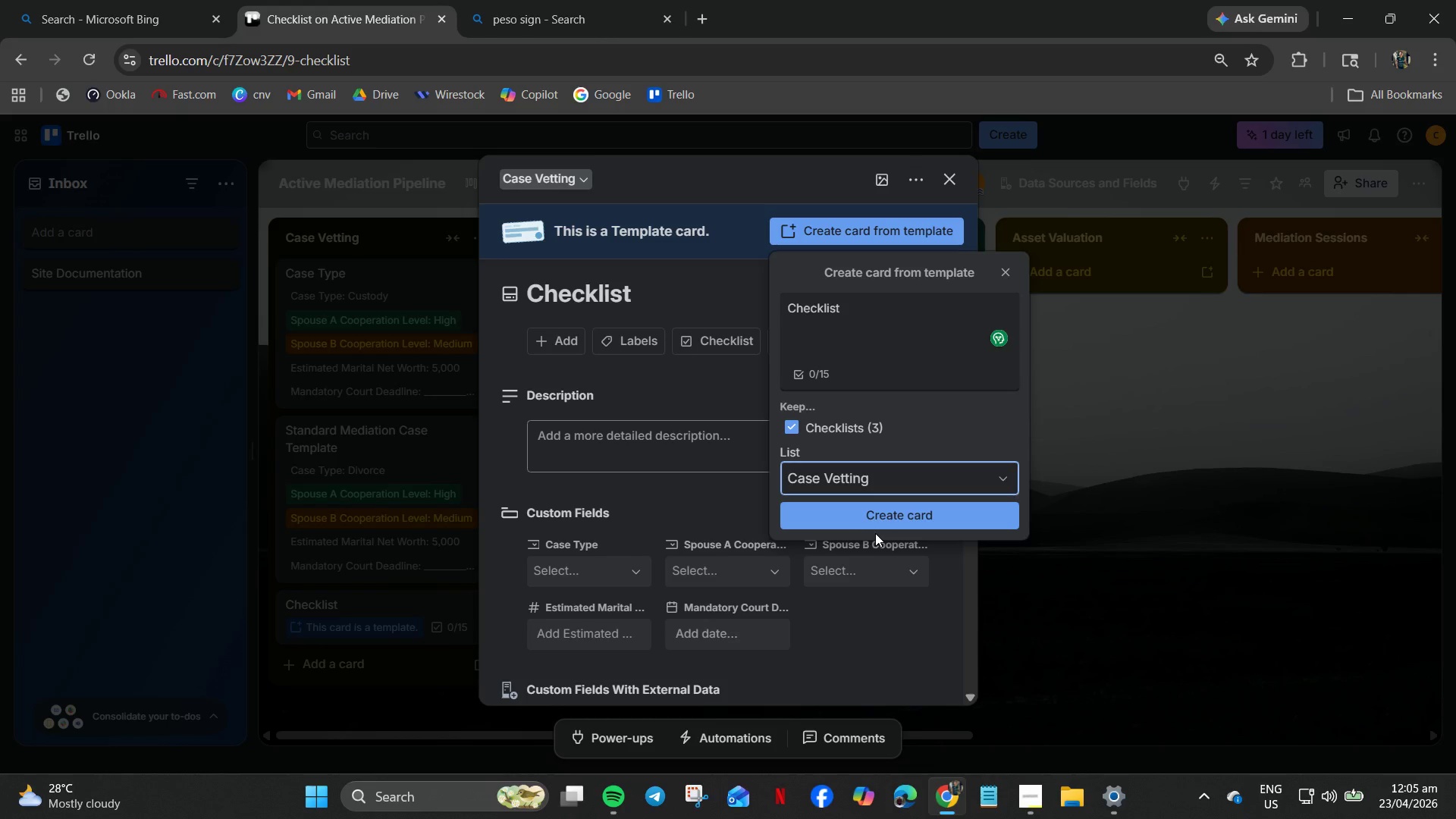 
left_click([898, 521])
 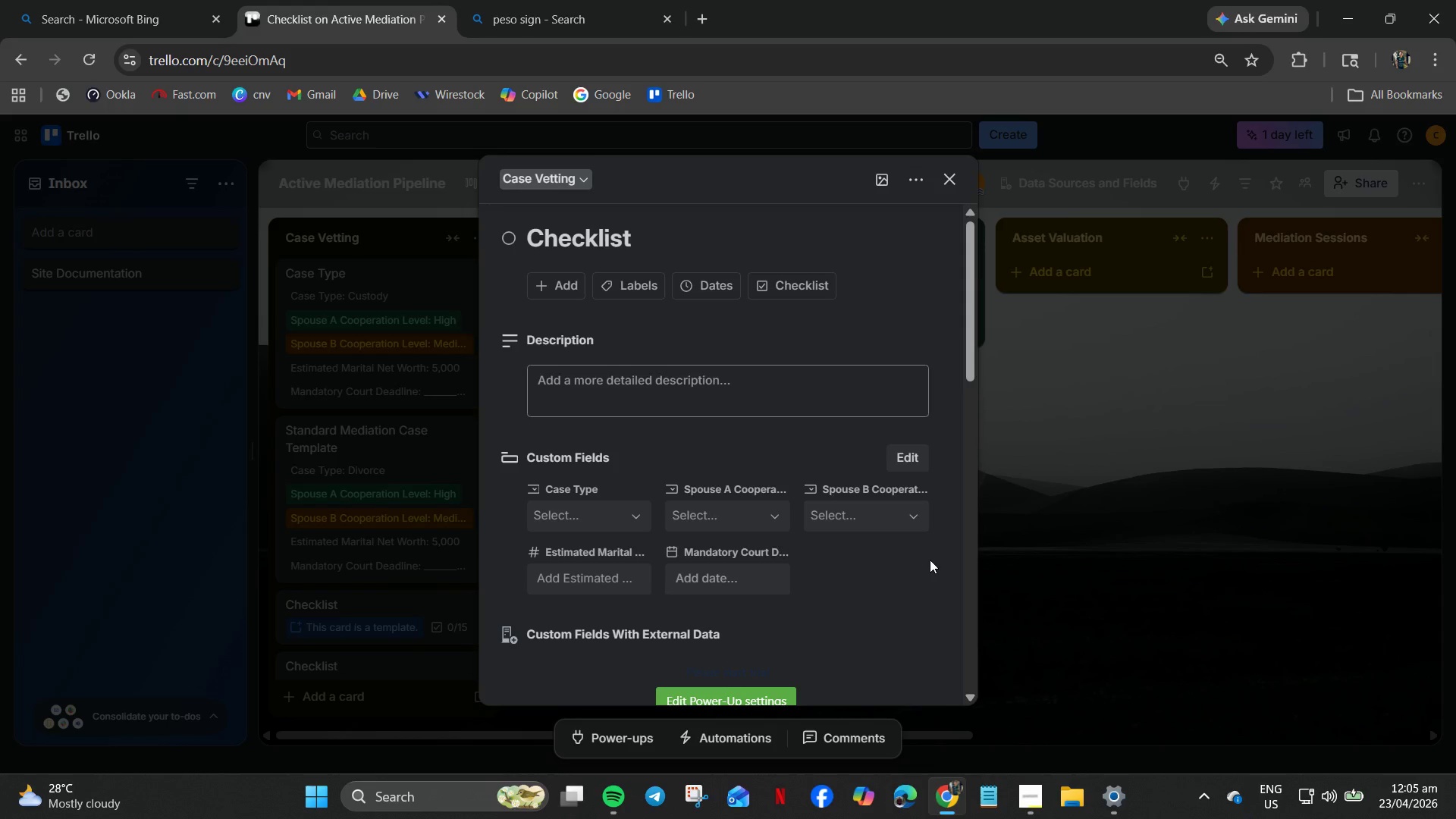 
wait(12.66)
 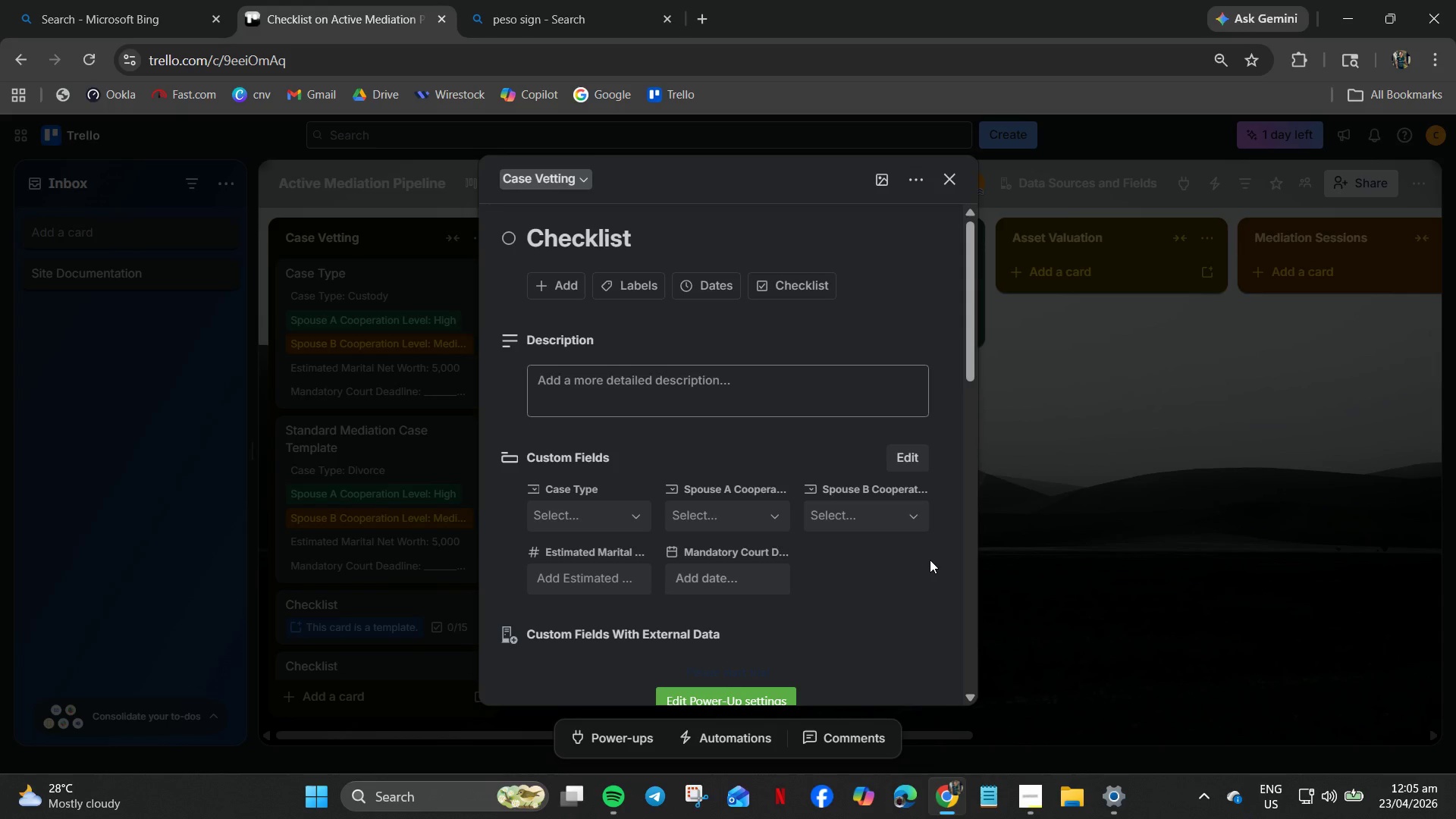 
left_click([558, 387])
 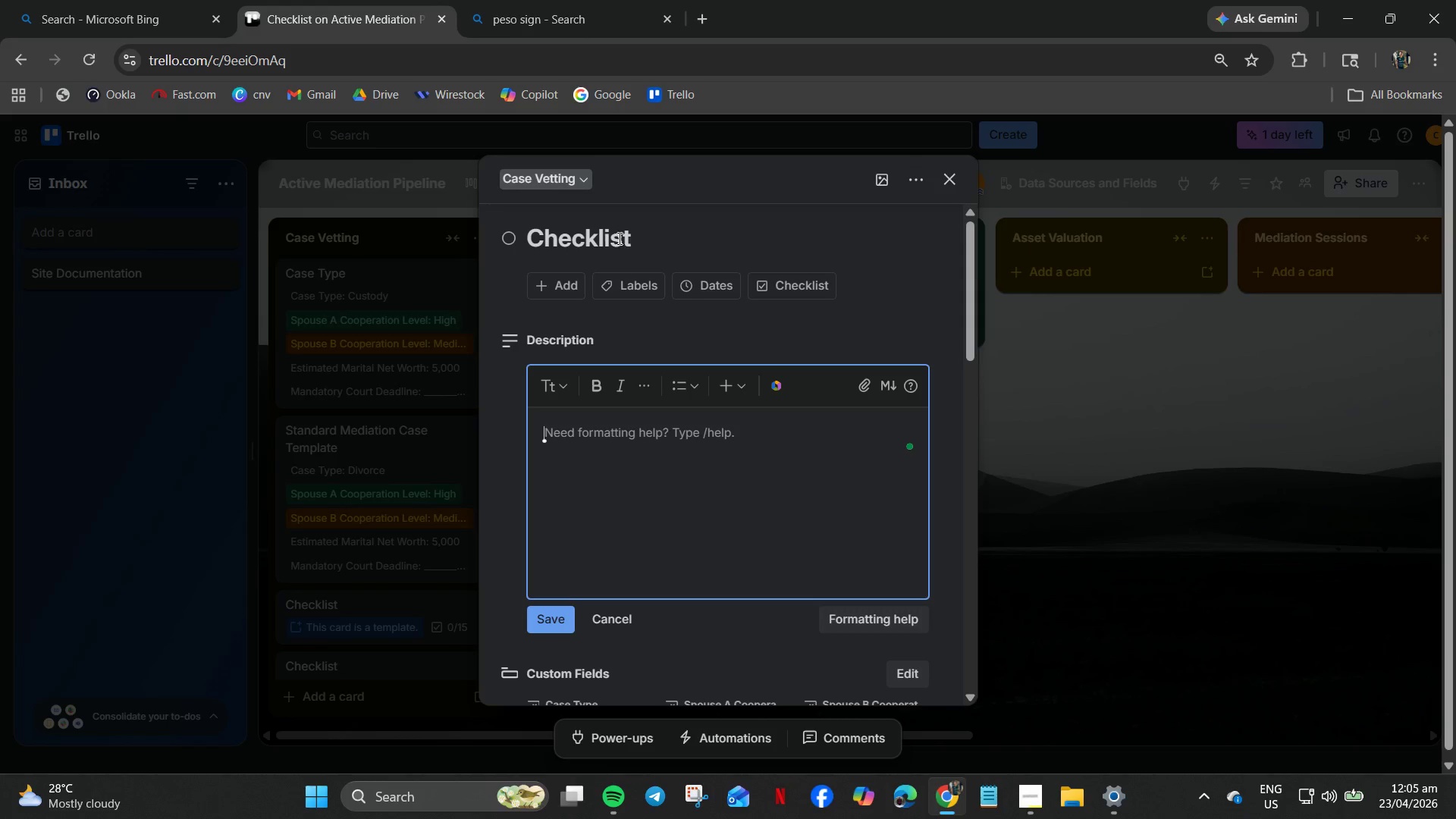 
wait(6.33)
 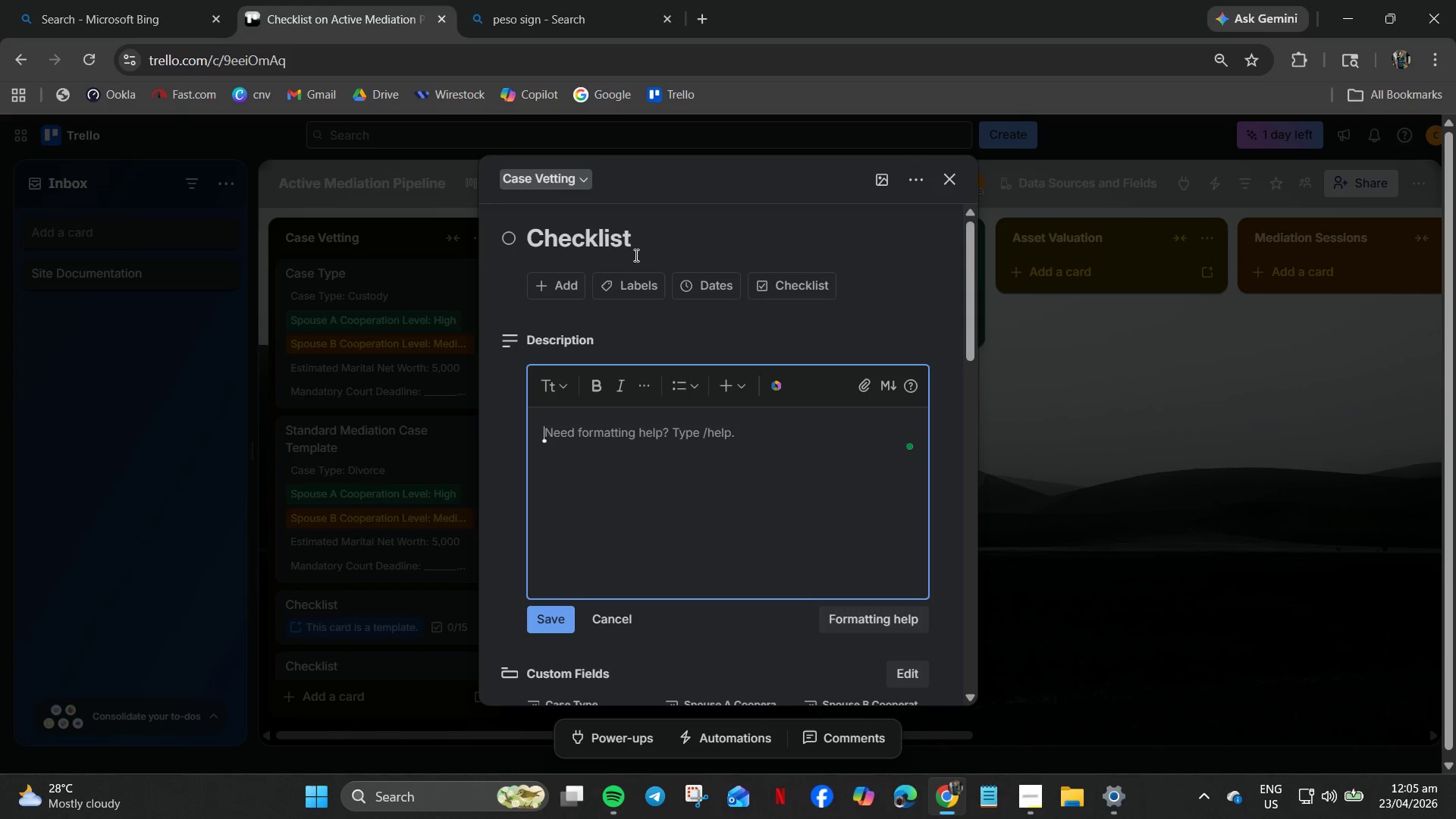 
left_click([635, 255])
 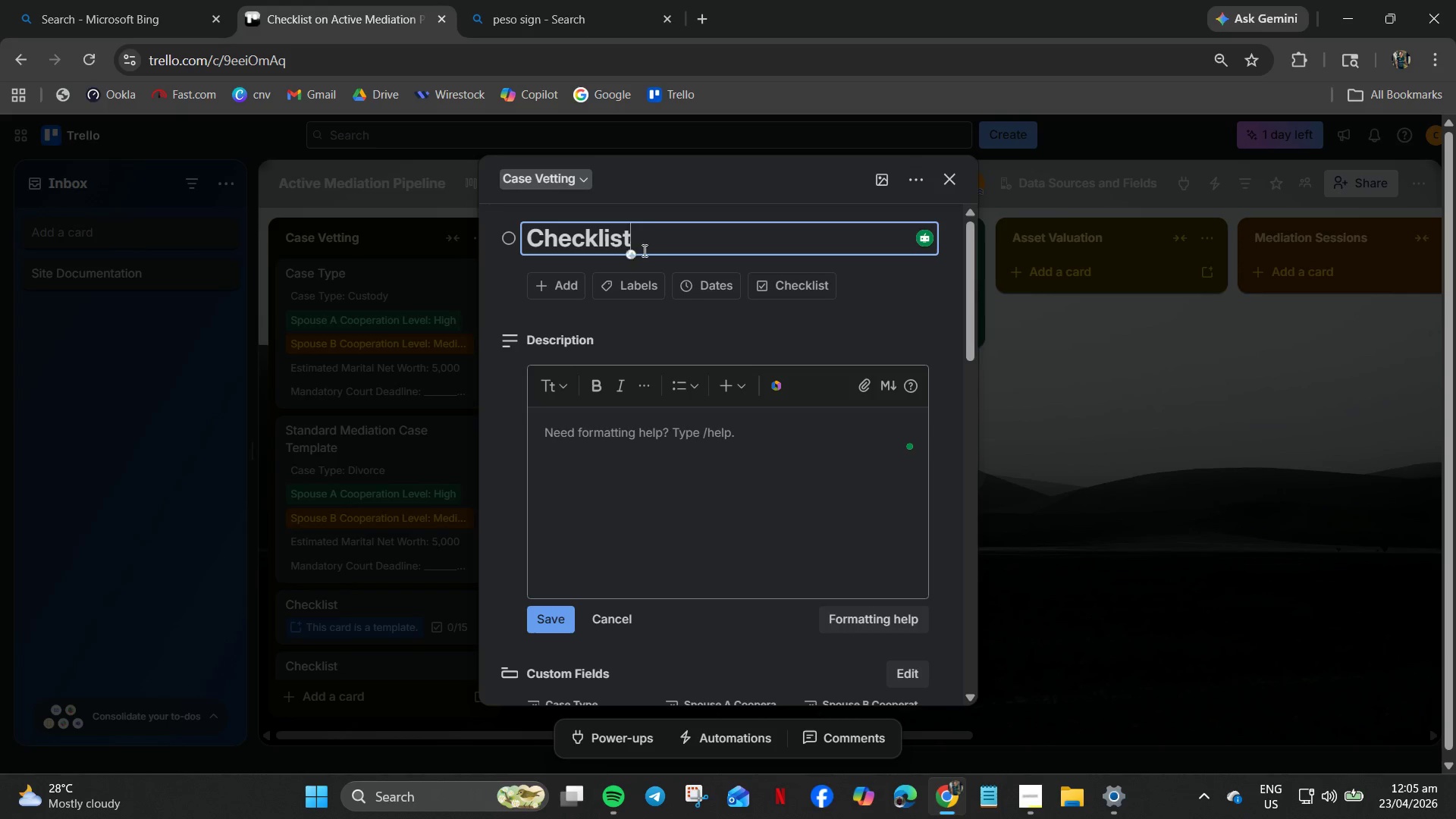 
scroll: coordinate [654, 257], scroll_direction: up, amount: 3.0
 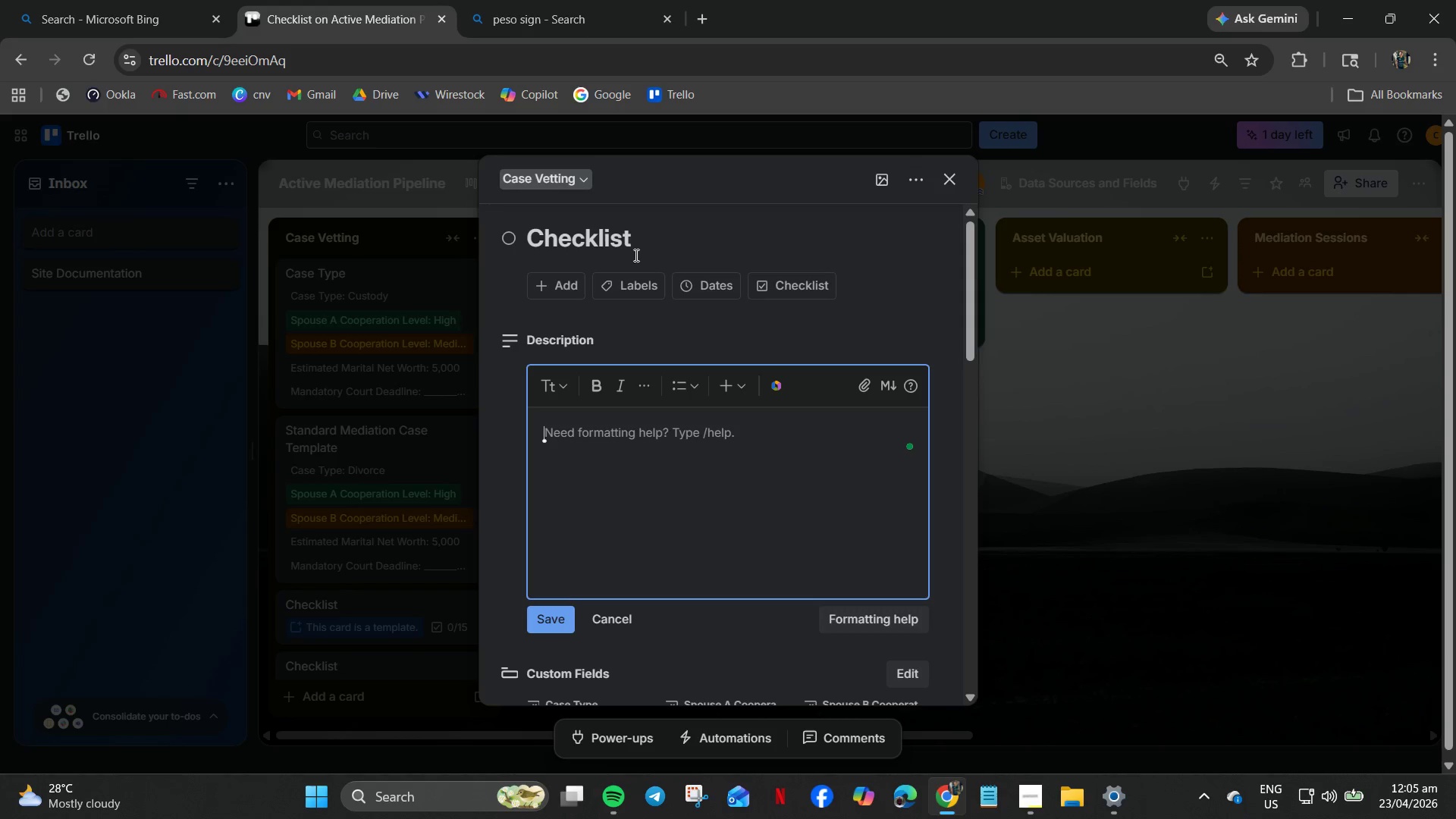 
left_click_drag(start_coordinate=[664, 243], to_coordinate=[353, 237])
 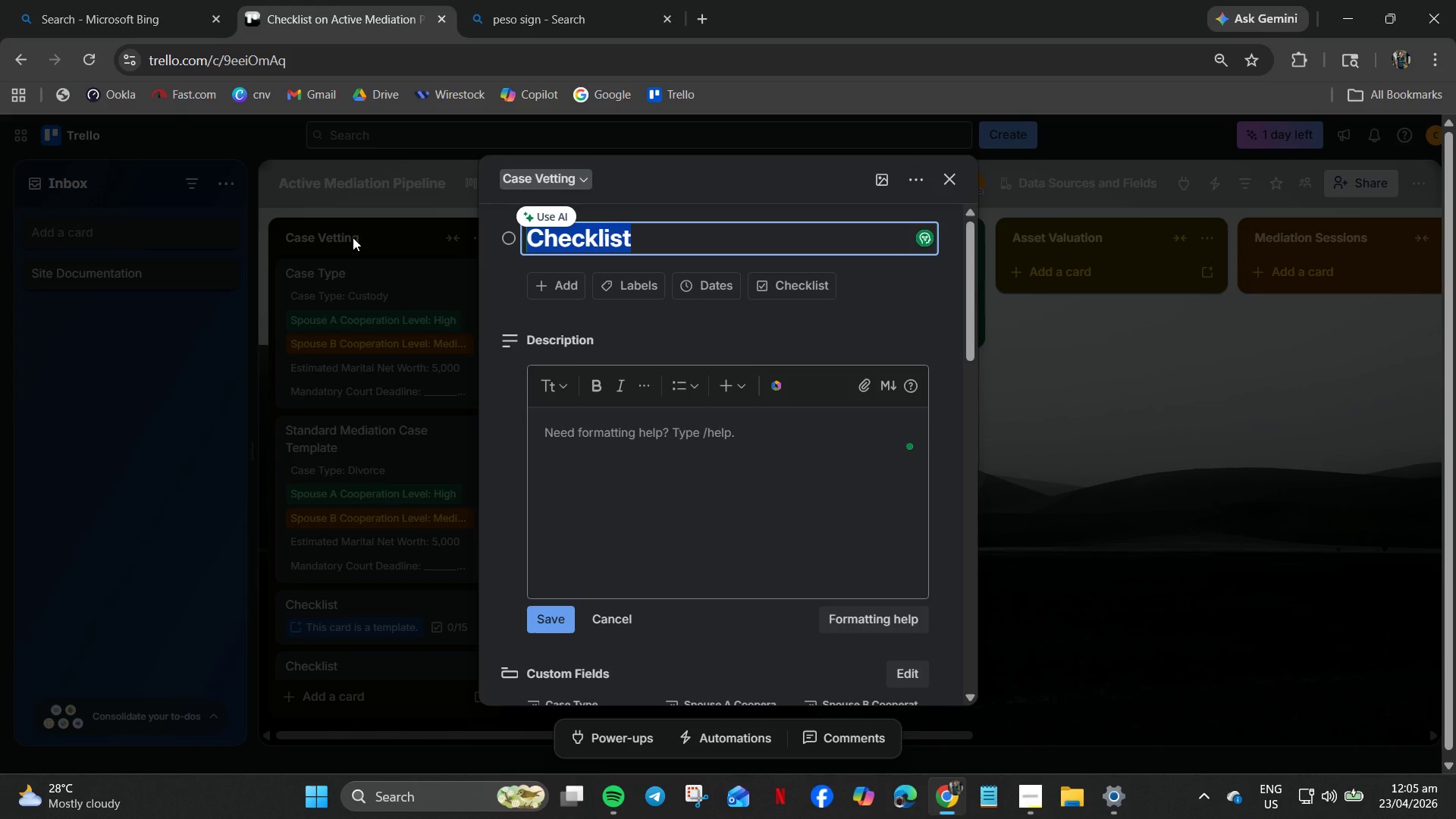 
type(Lopez Vs. Lopez)
 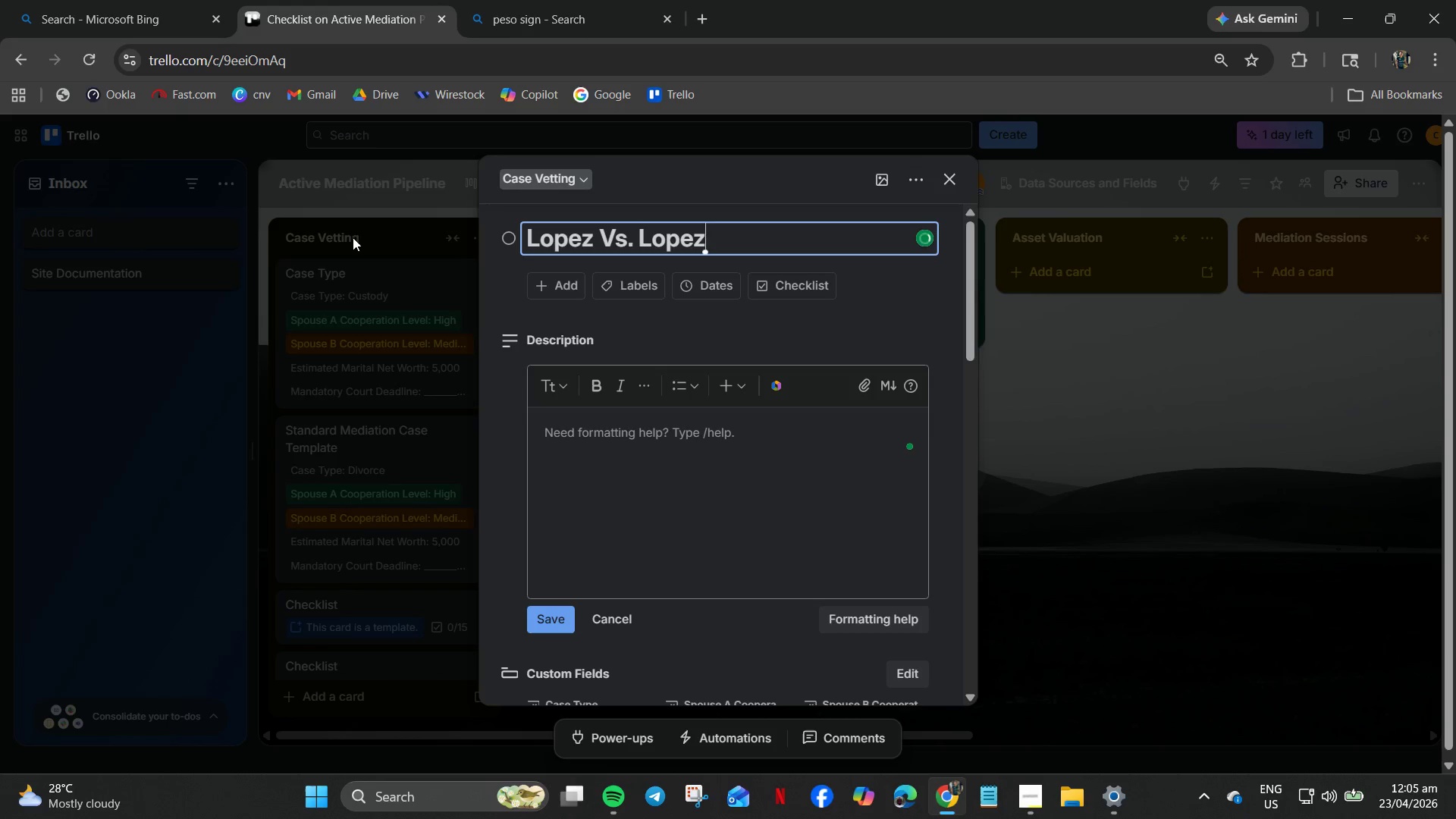 
type( - High Net Worth Divorce)
 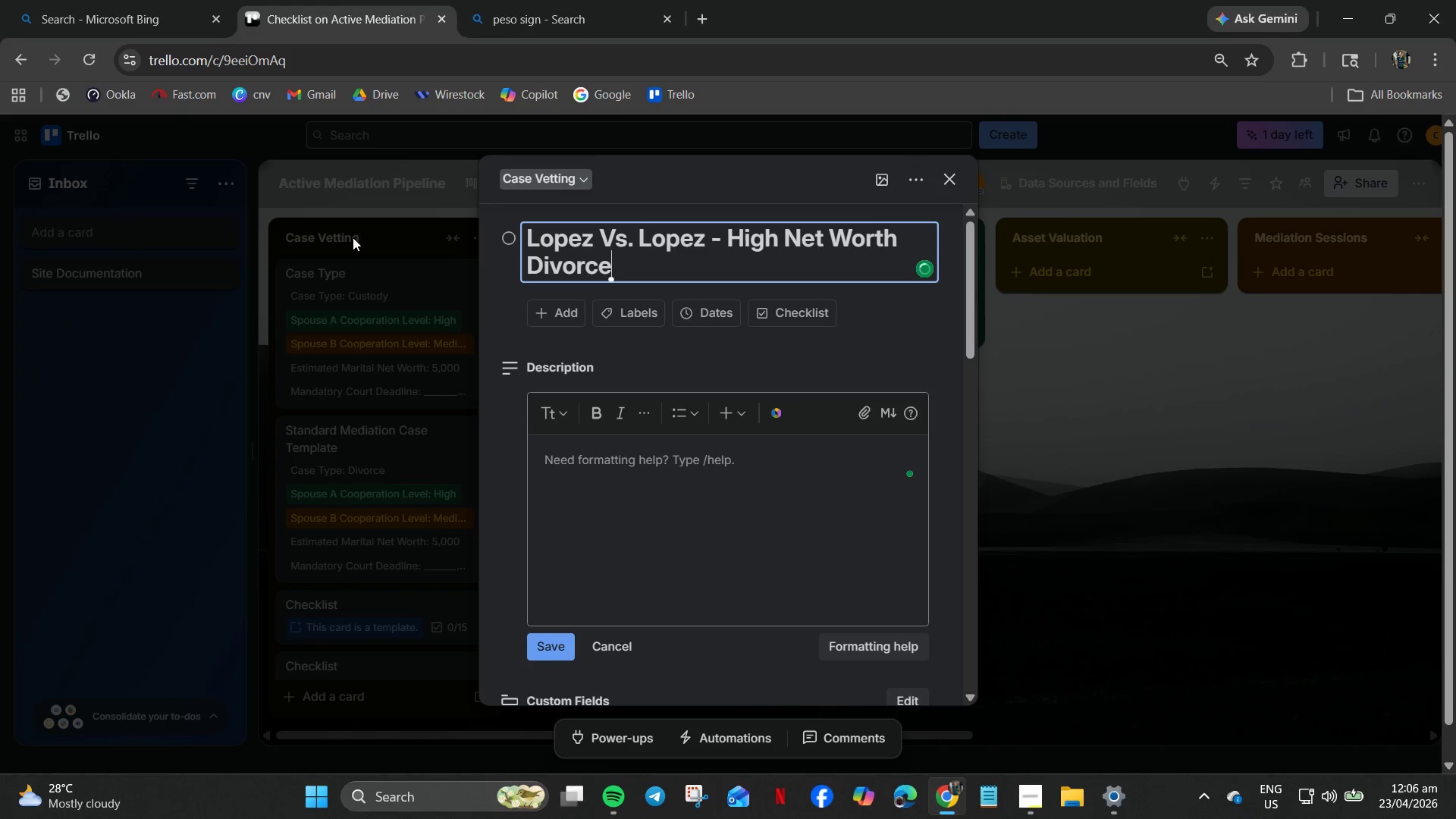 
wait(7.77)
 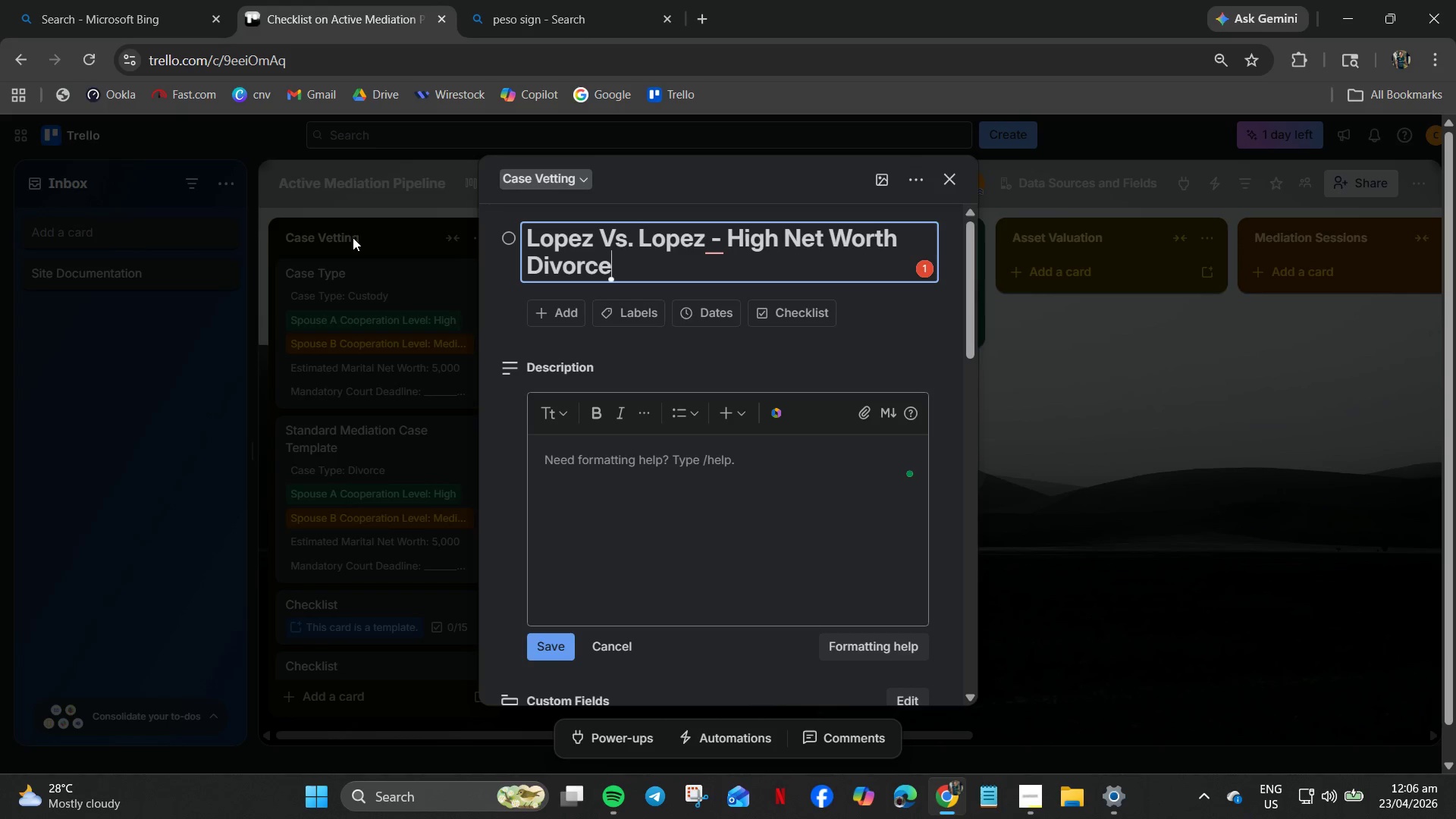 
left_click([673, 365])
 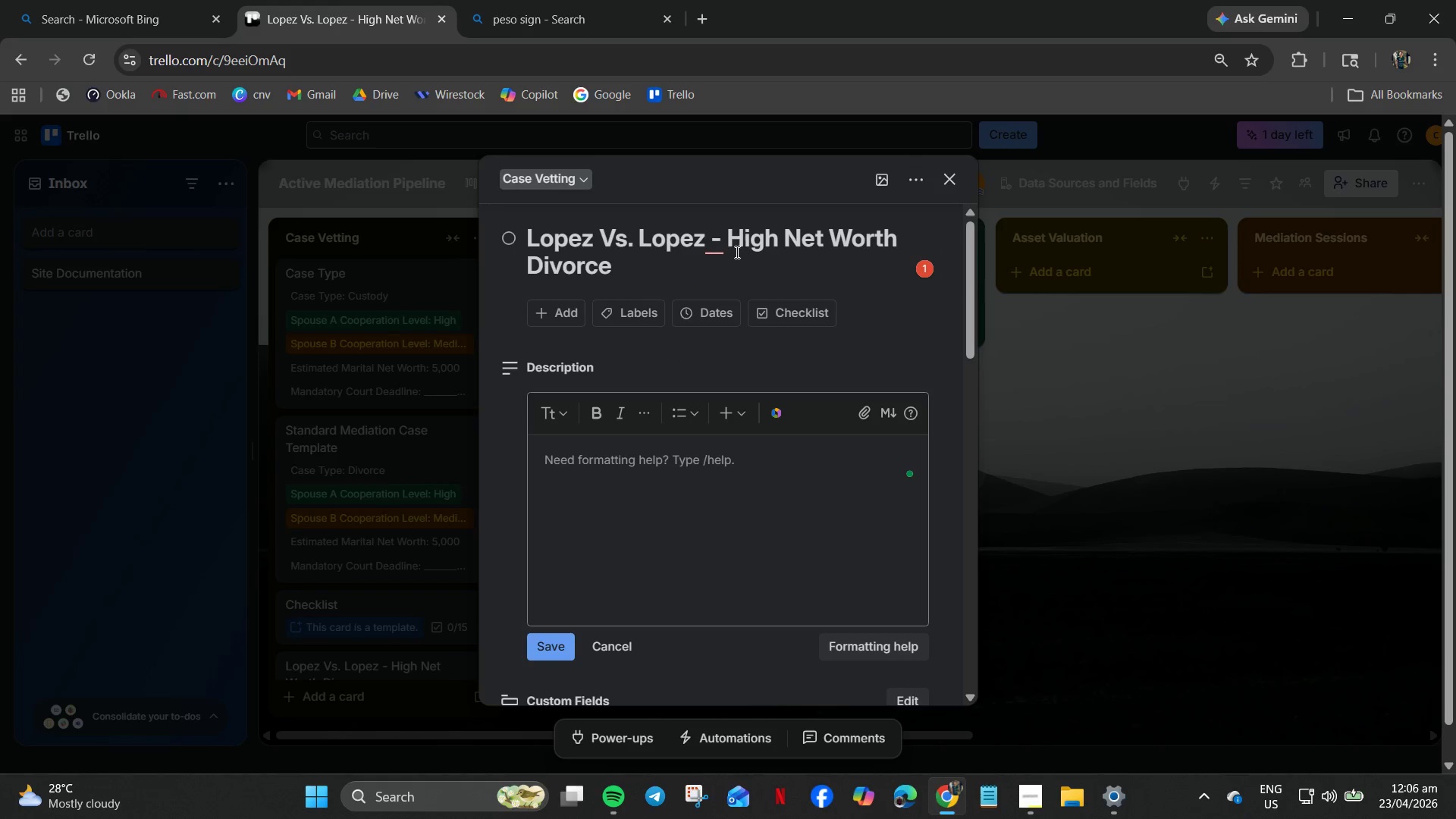 
right_click([712, 246])
 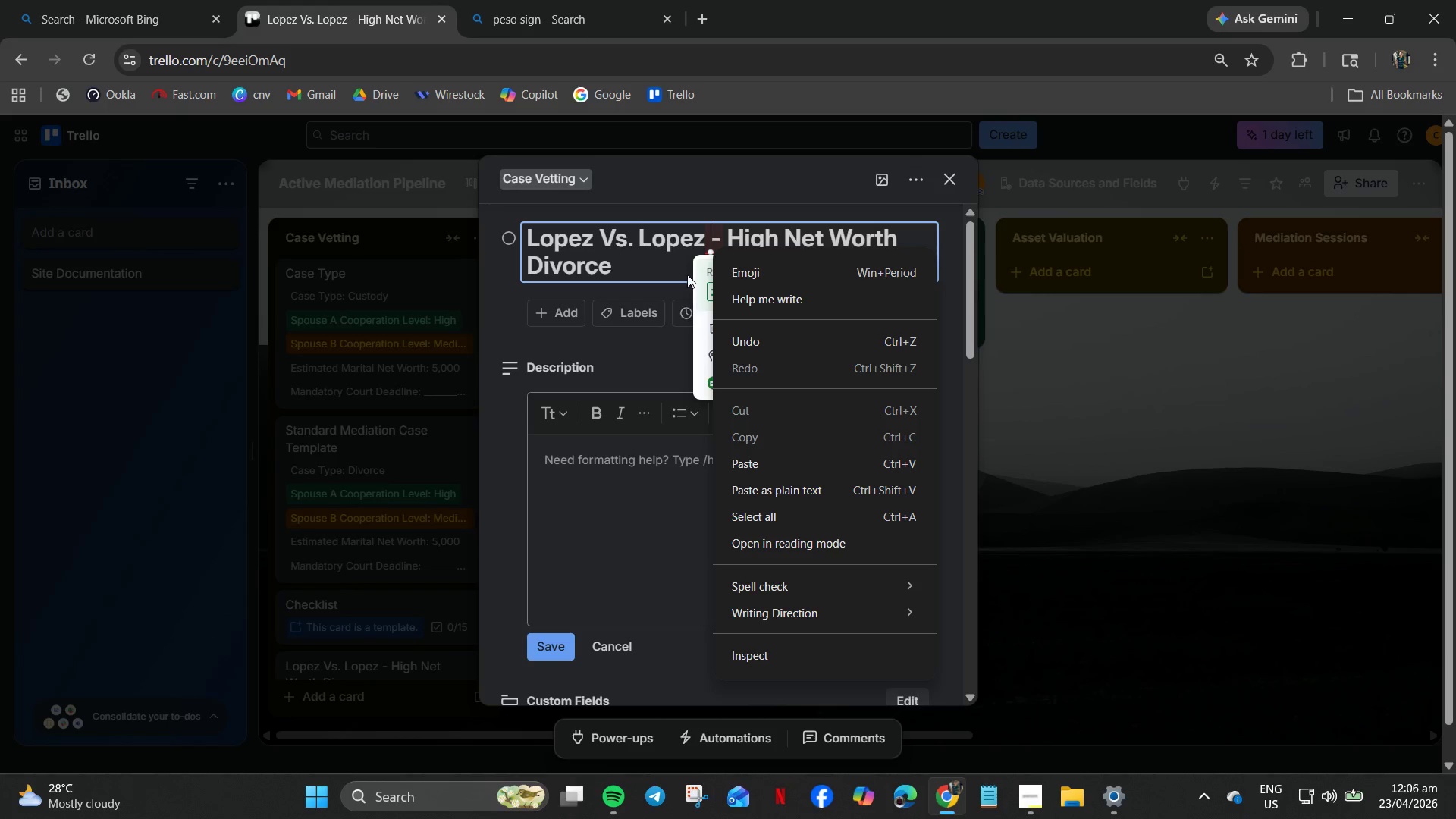 
left_click([661, 265])
 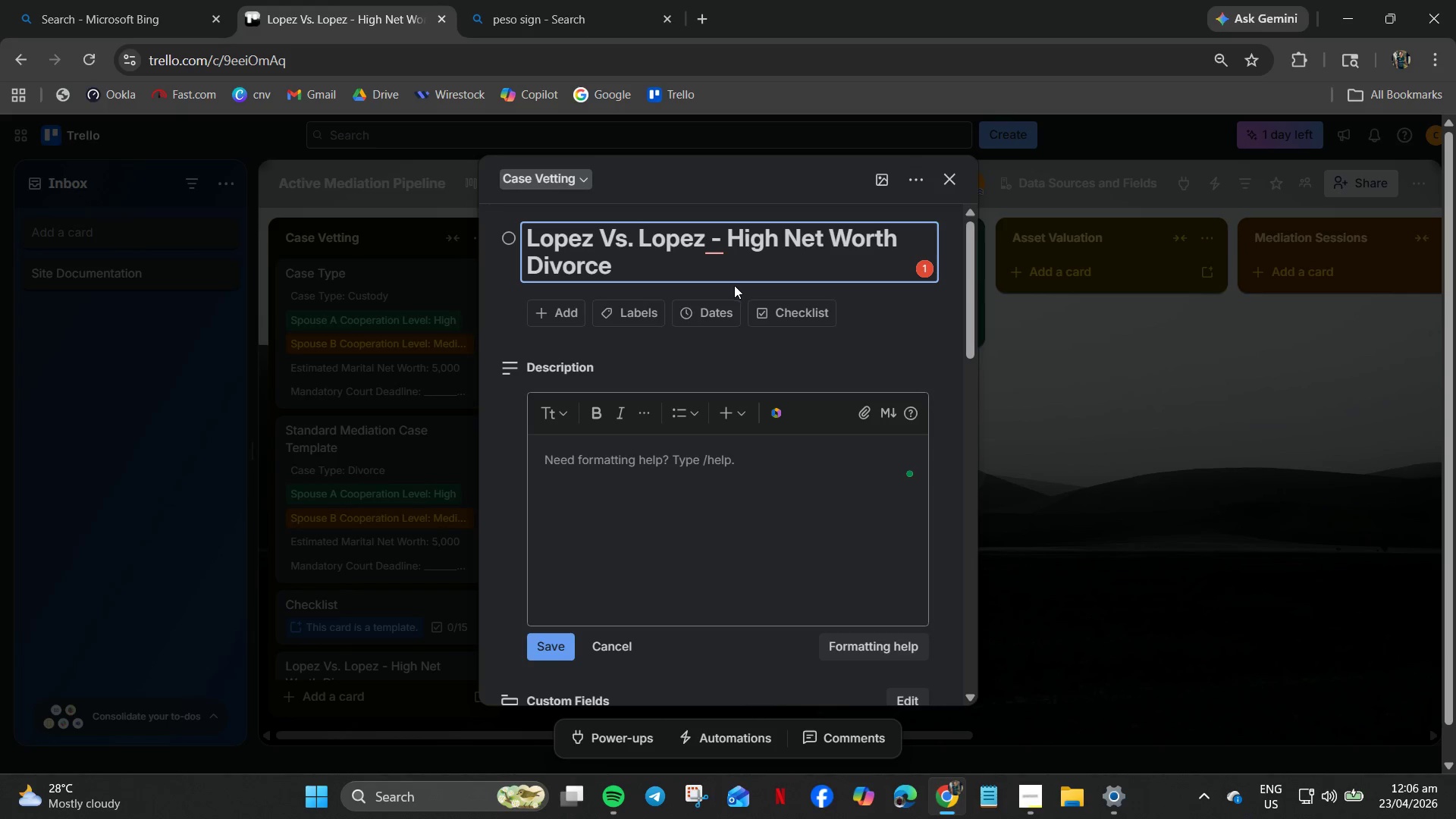 
left_click([715, 240])
 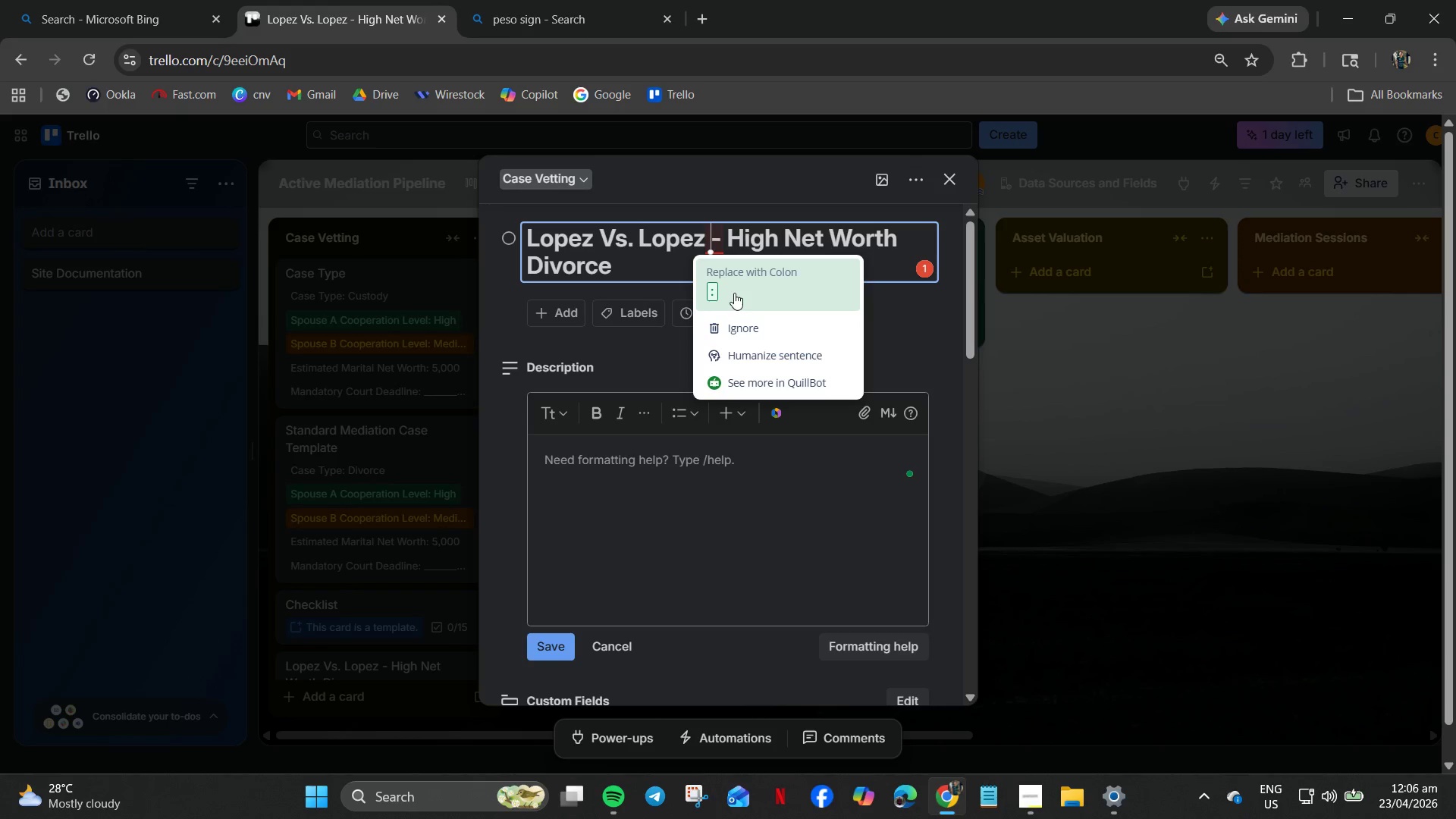 
left_click([920, 324])
 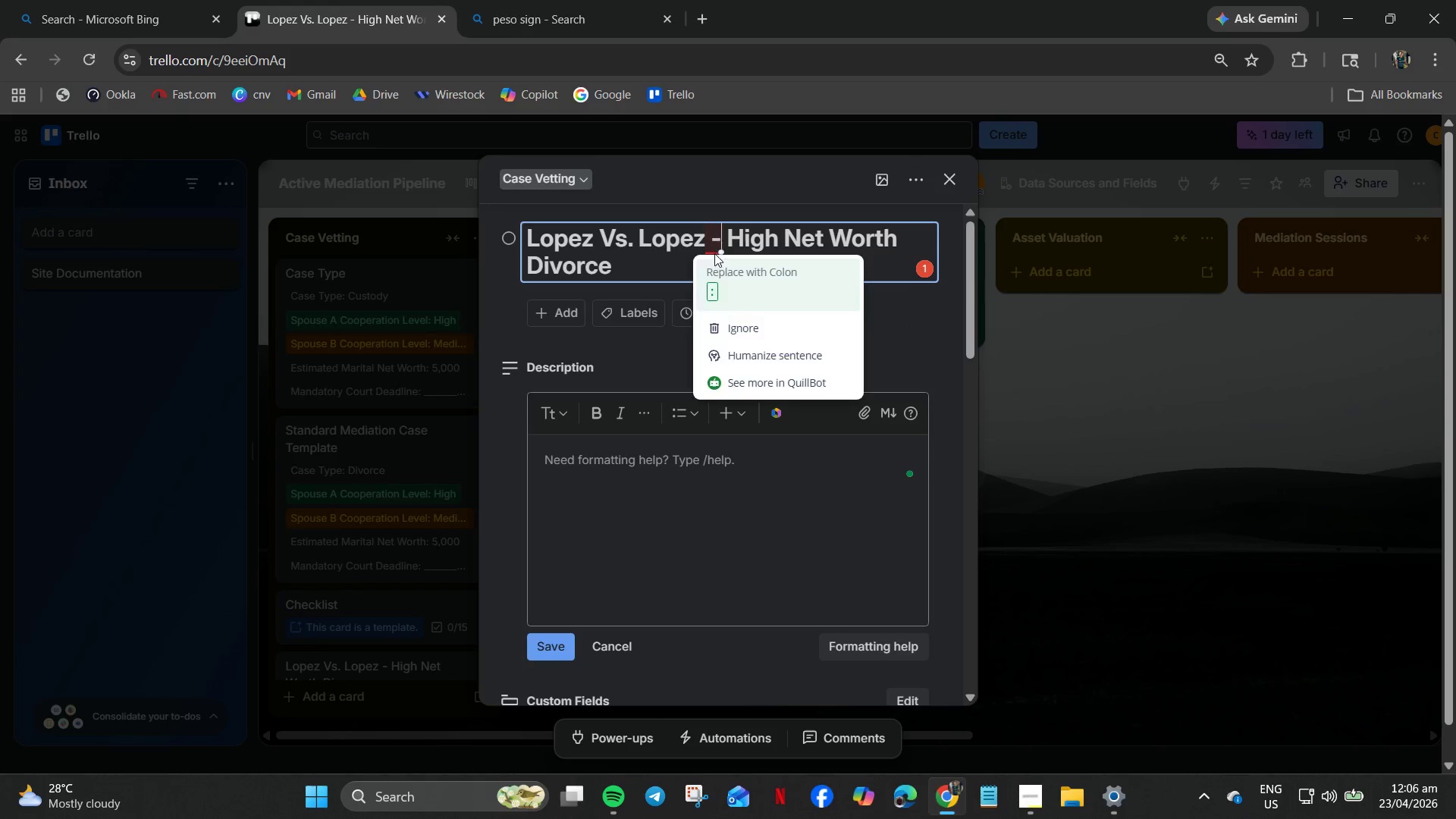 
left_click([734, 290])
 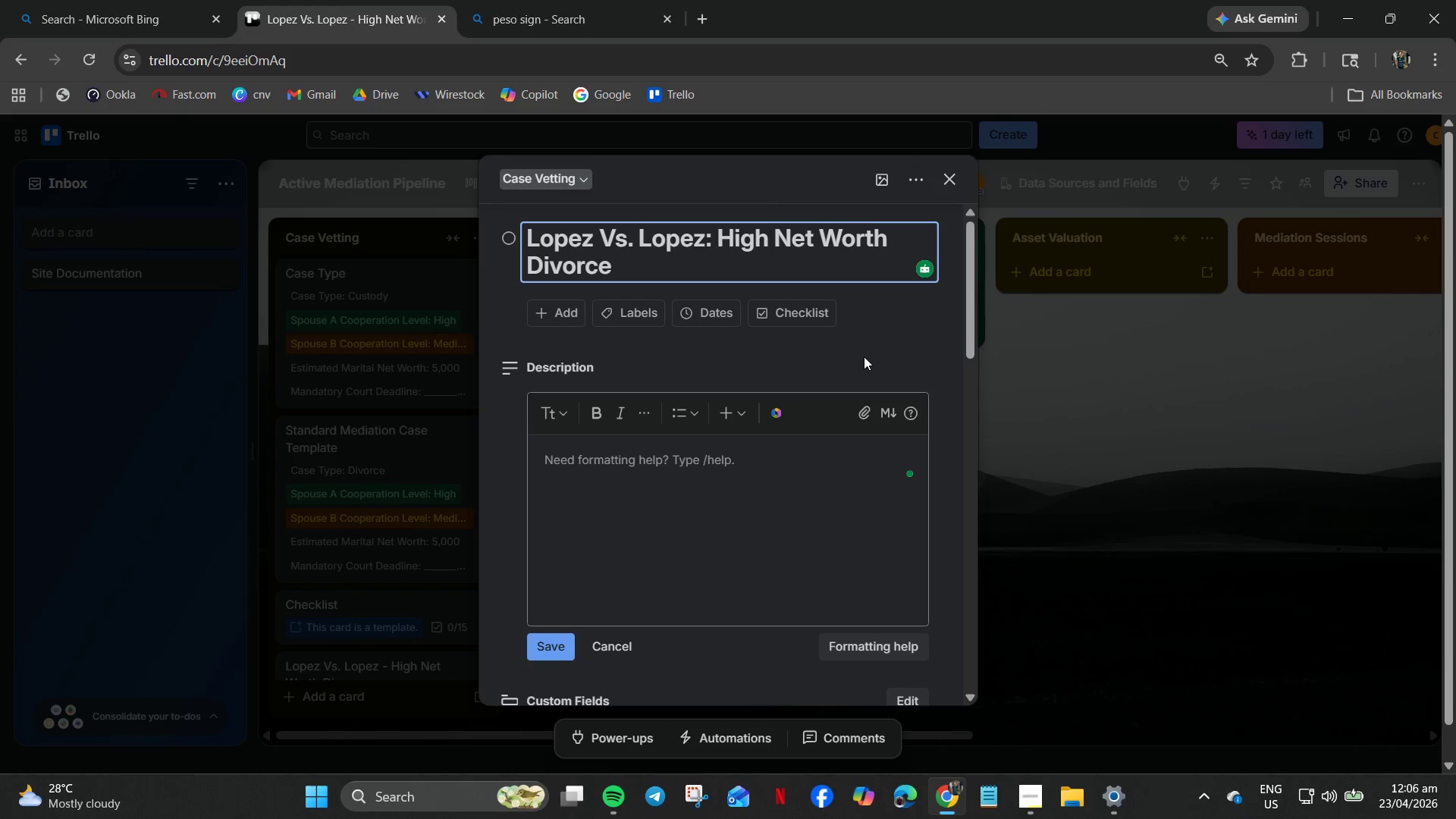 
wait(13.72)
 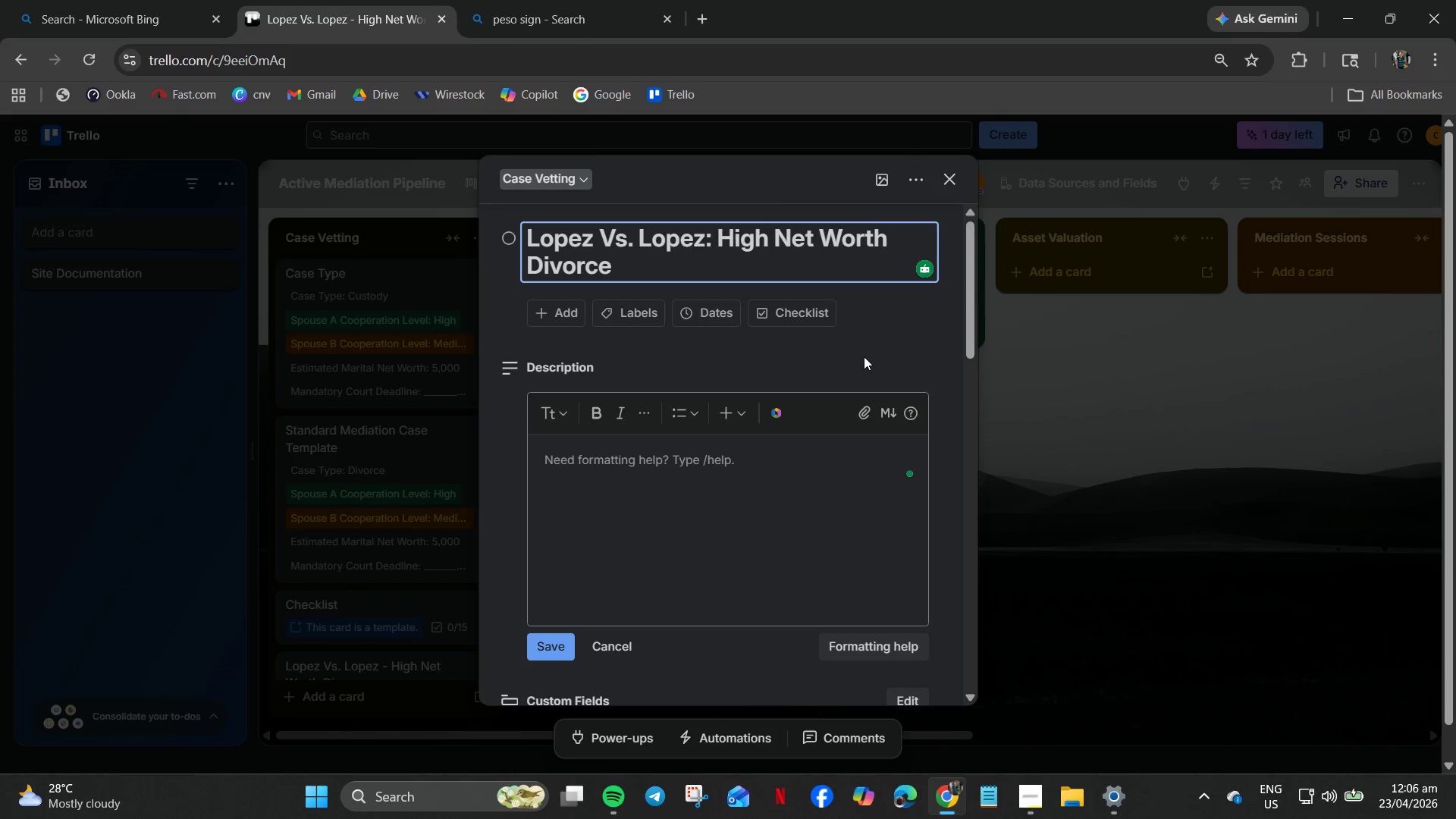 
scroll: coordinate [595, 458], scroll_direction: down, amount: 5.0
 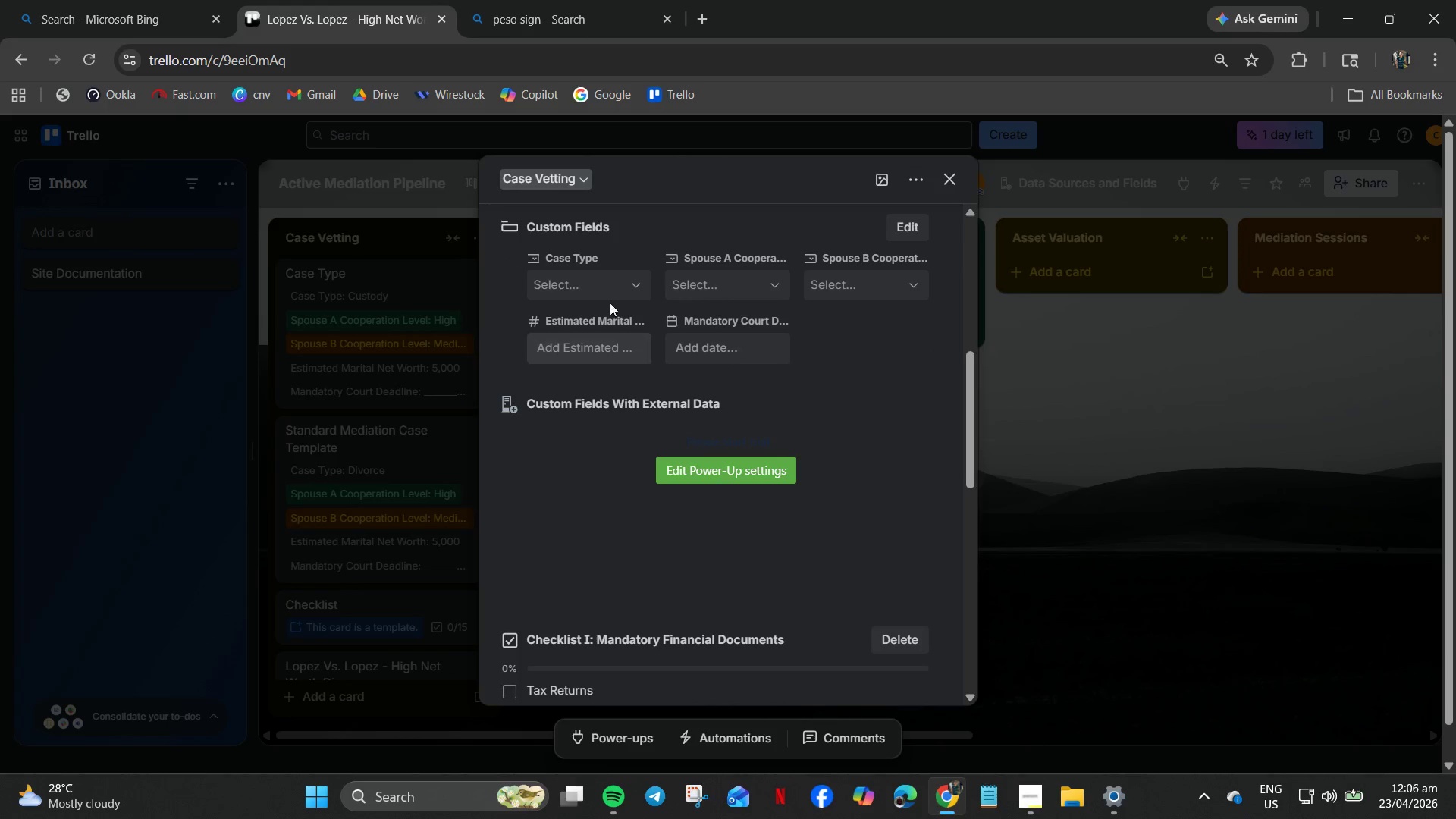 
left_click([613, 287])
 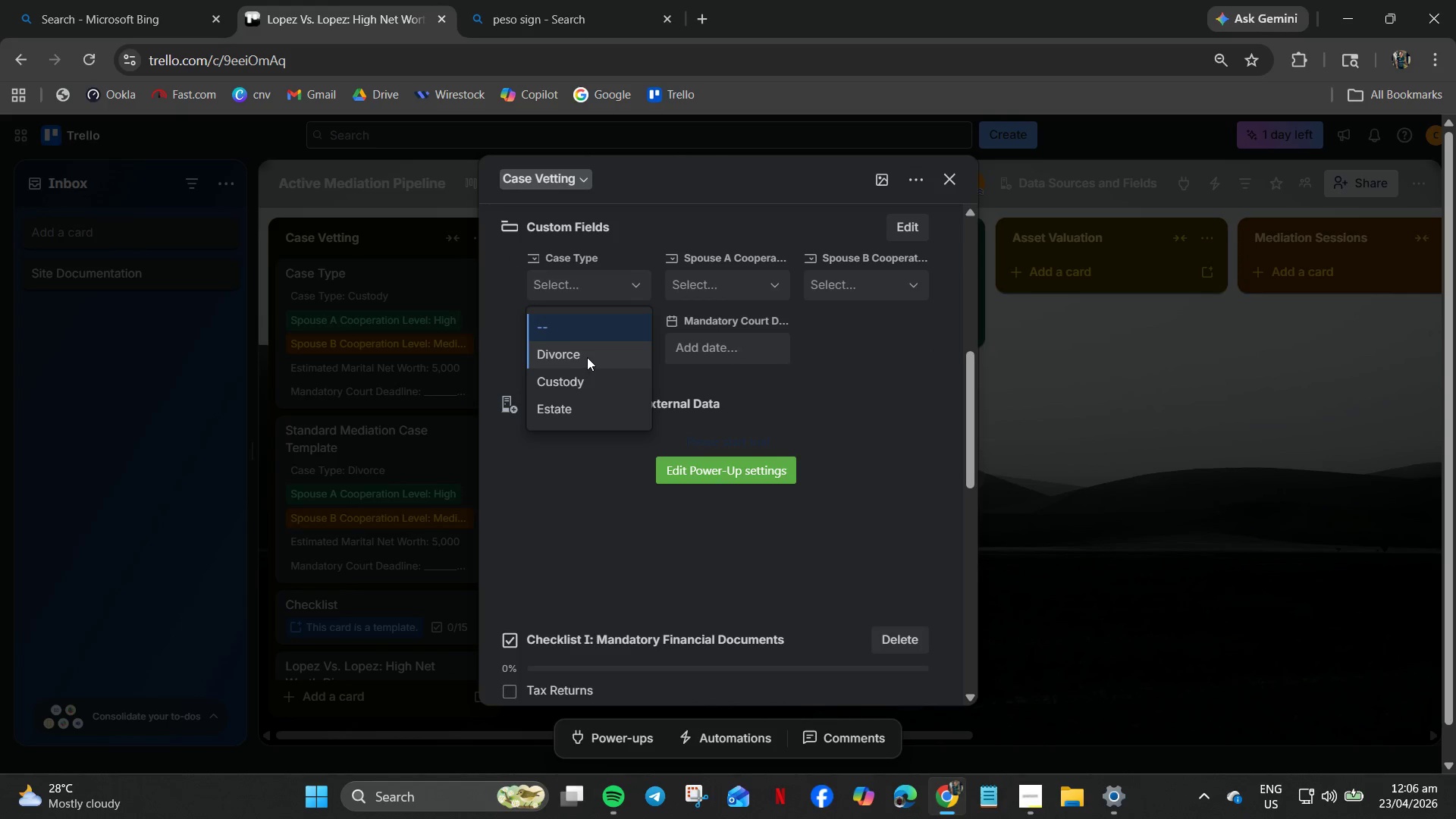 
left_click([587, 357])
 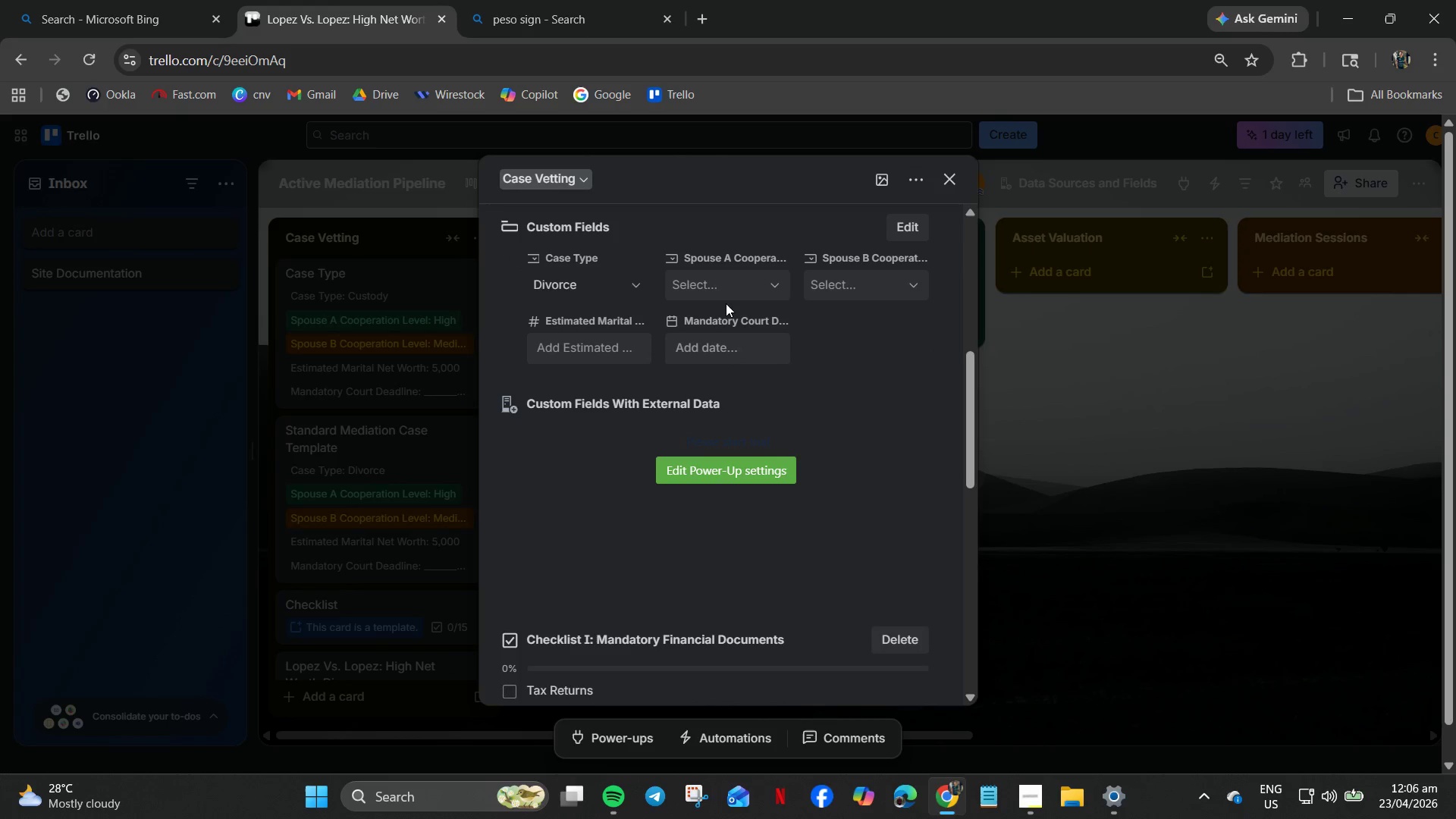 
double_click([726, 293])
 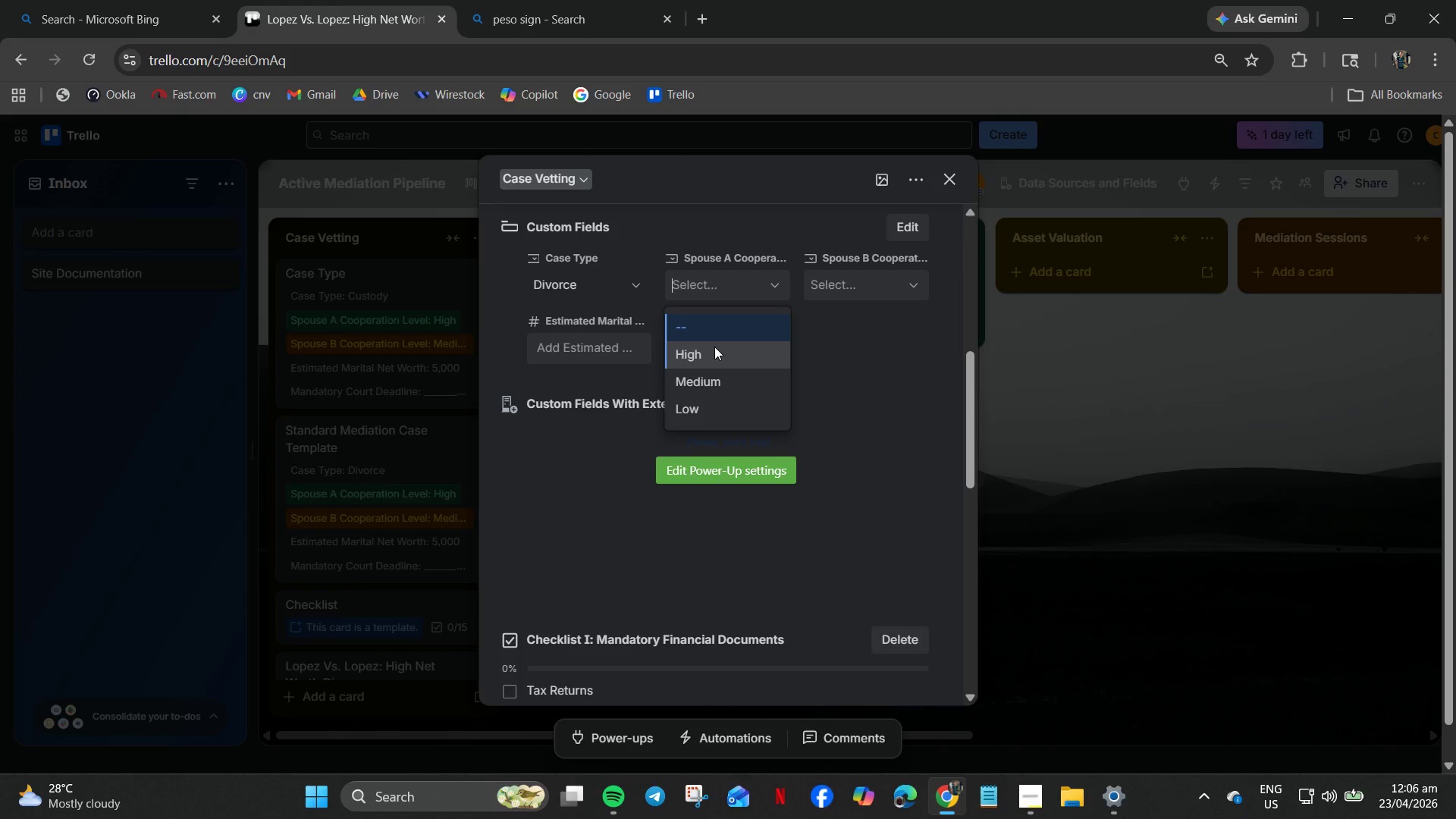 
left_click([714, 347])
 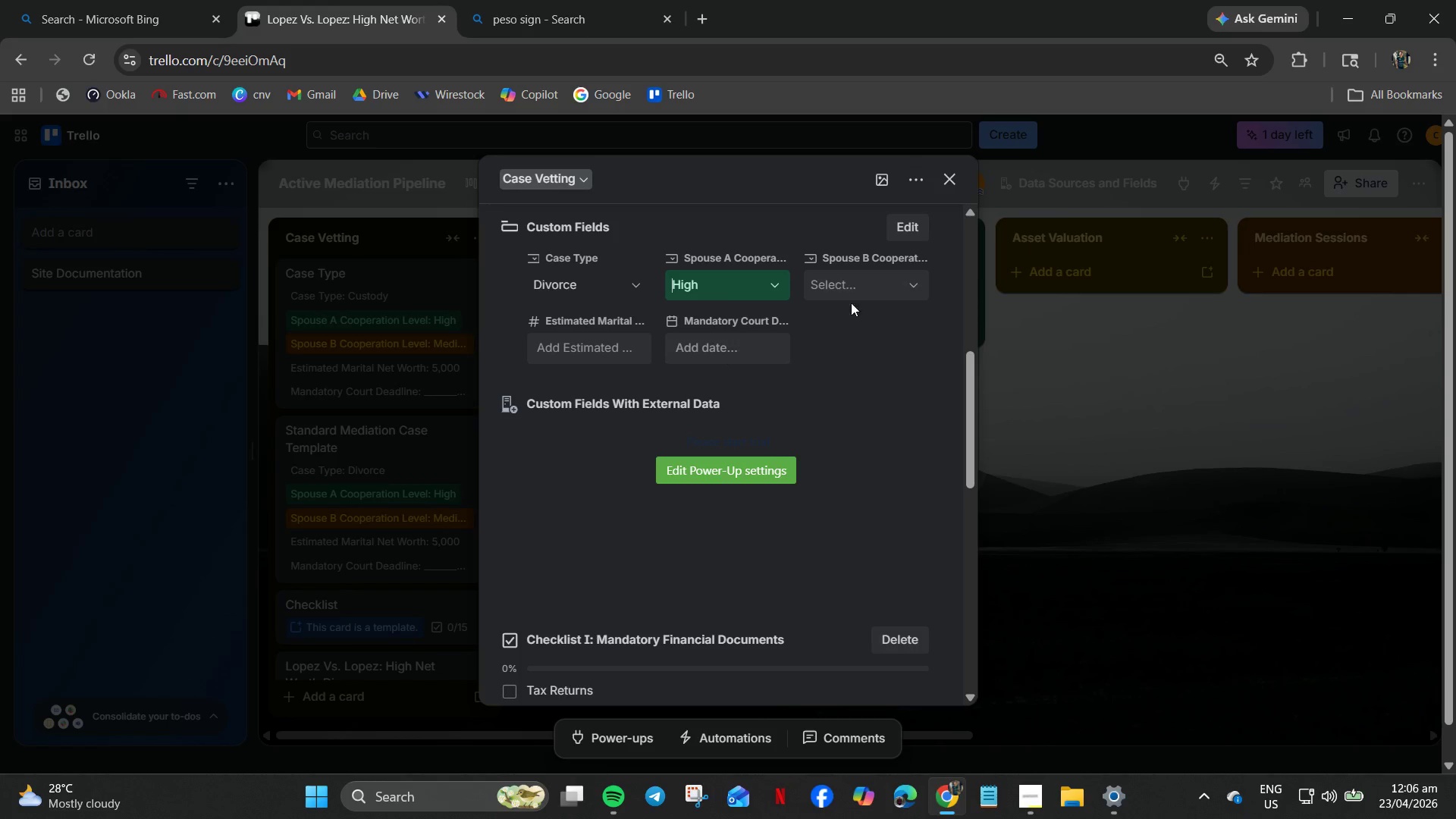 
left_click([857, 293])
 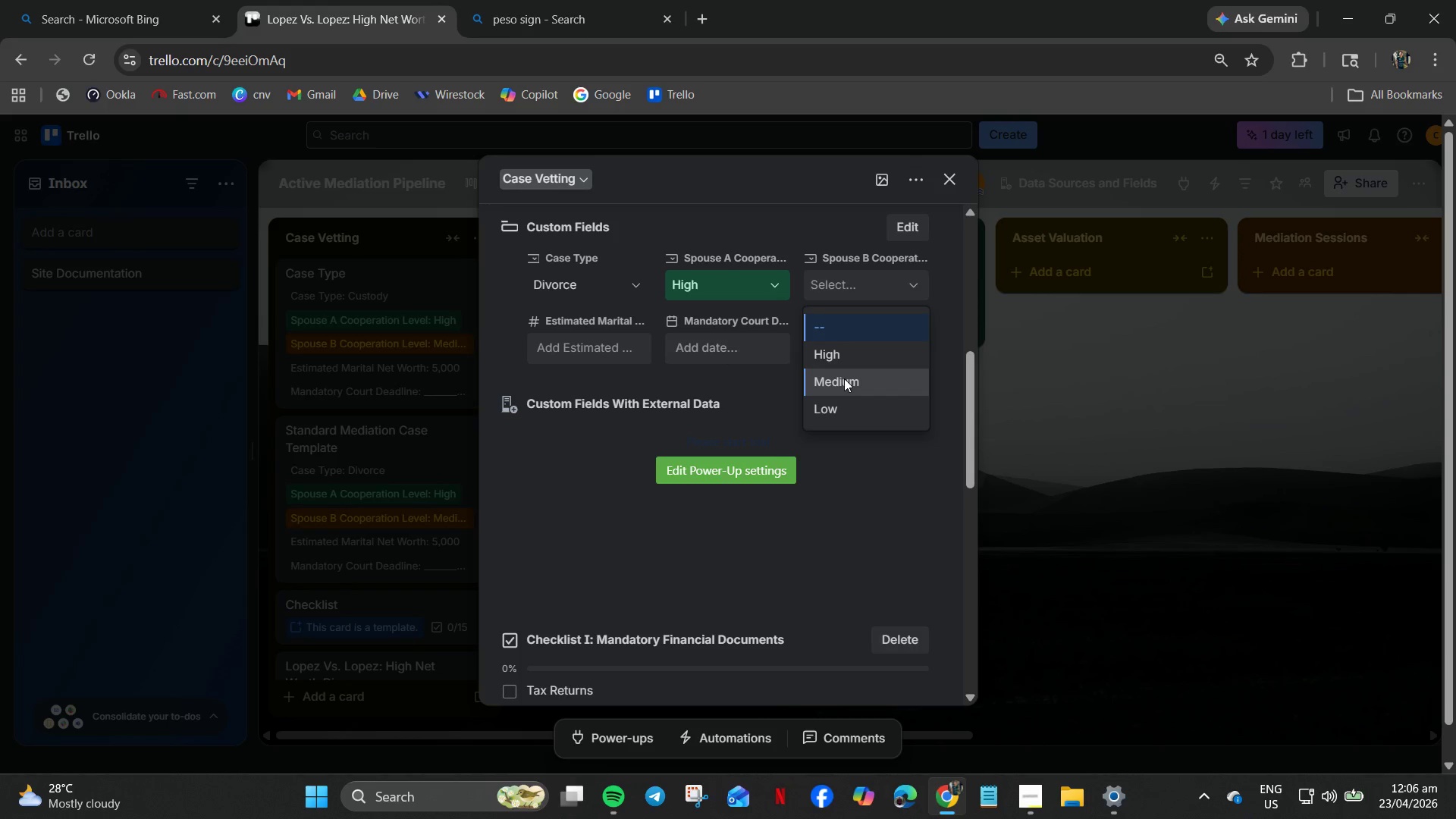 
left_click([844, 378])
 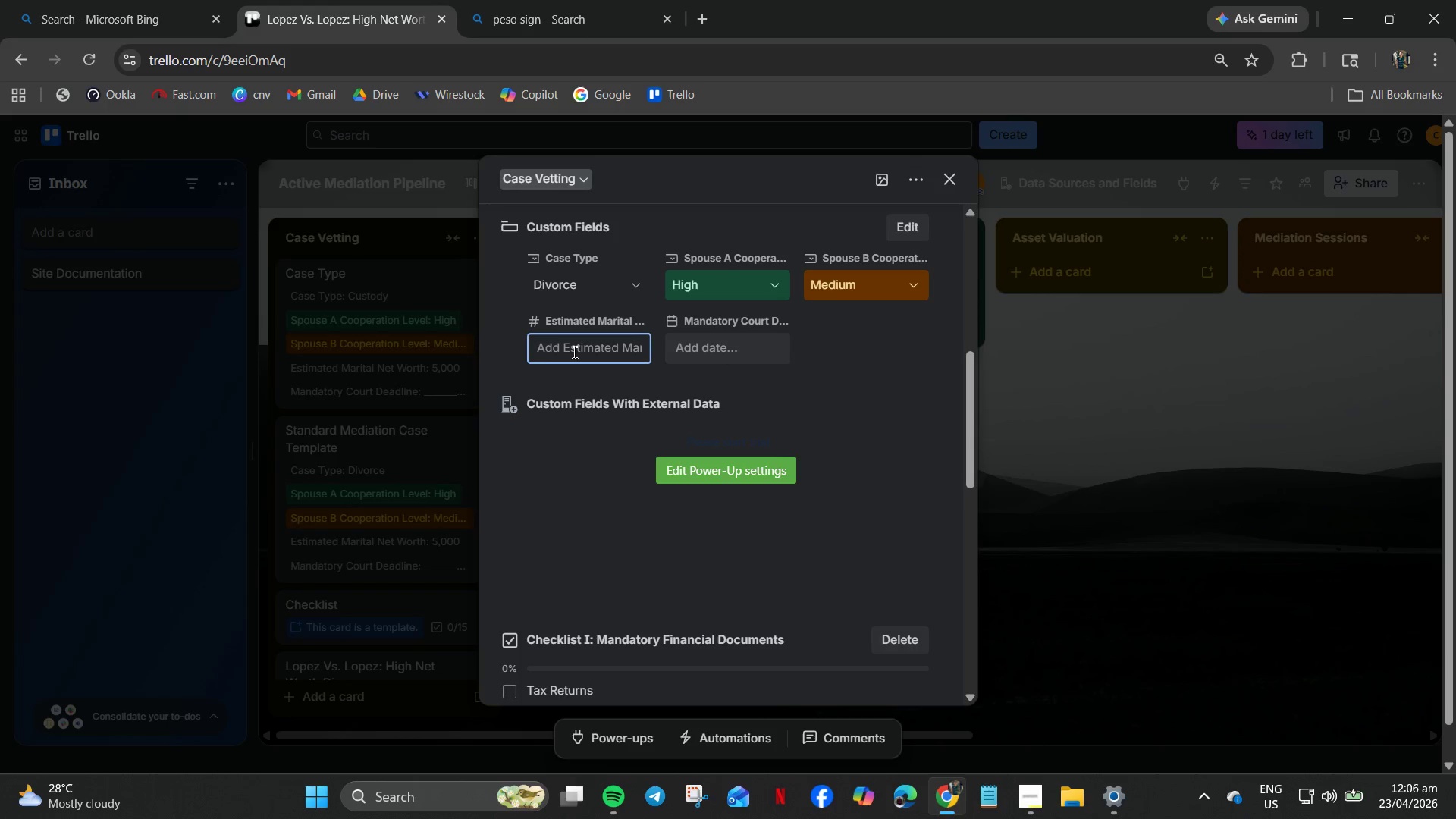 
key(Numpad2)
 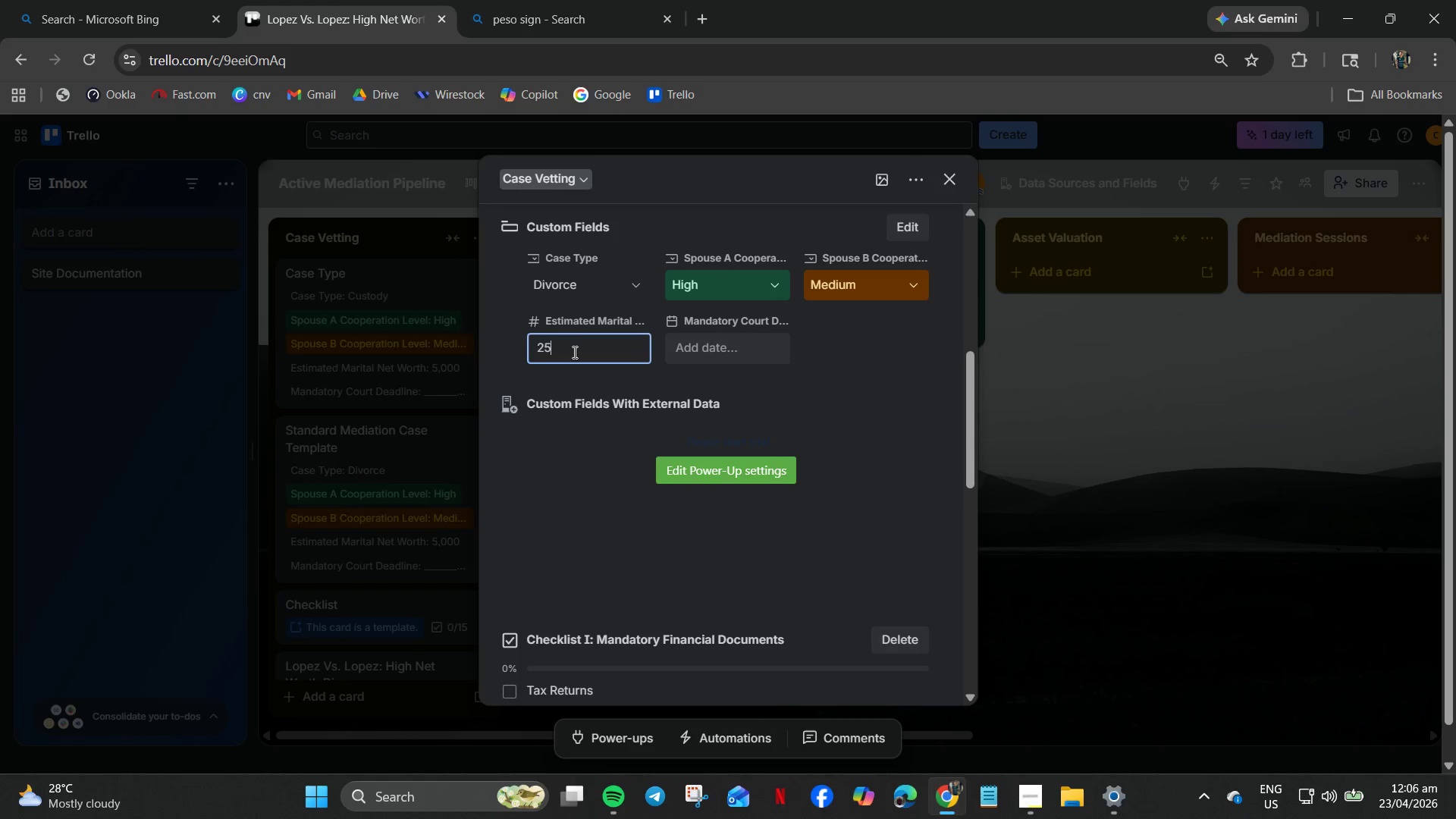 
key(Numpad5)
 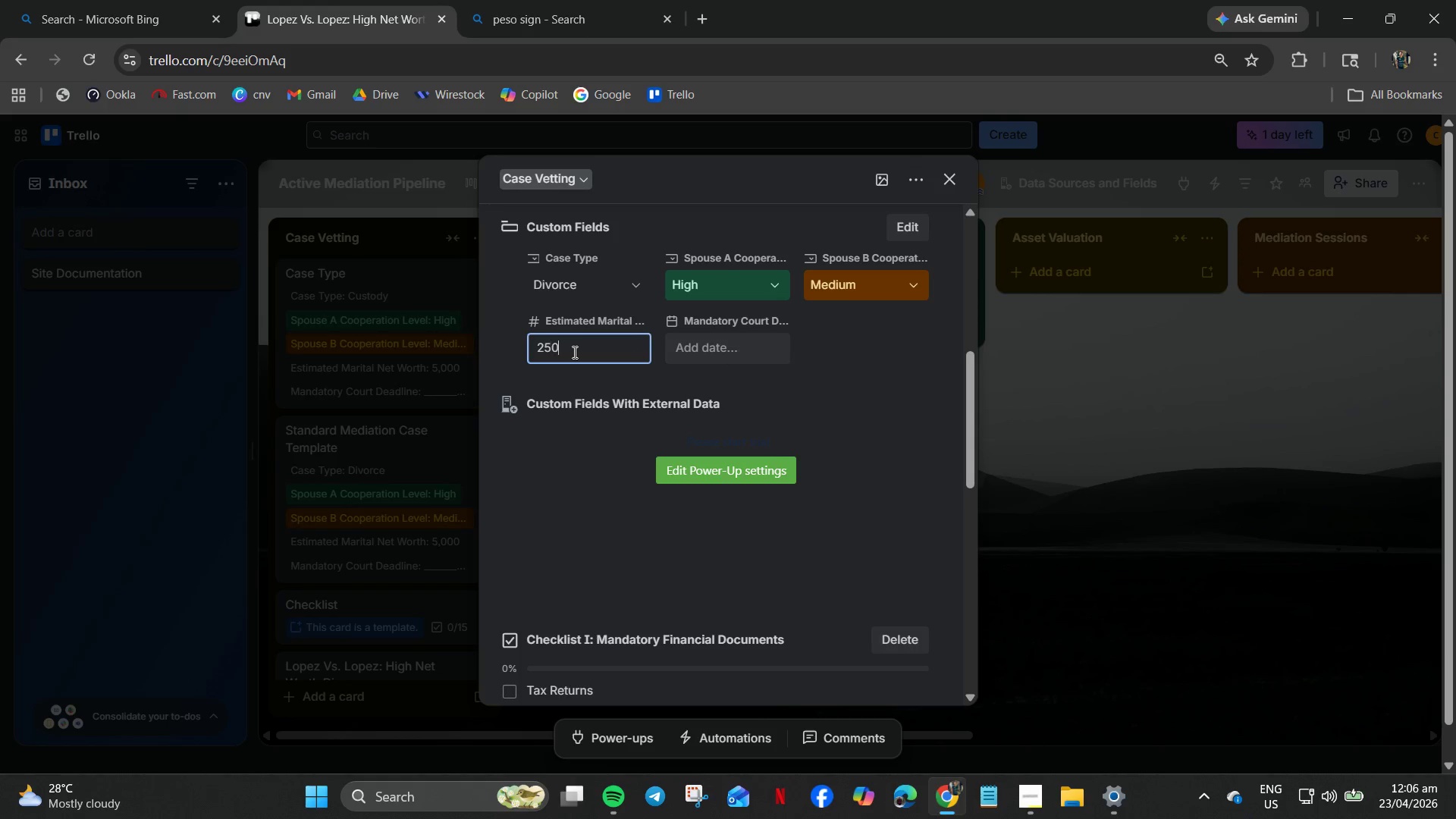 
key(Numpad0)
 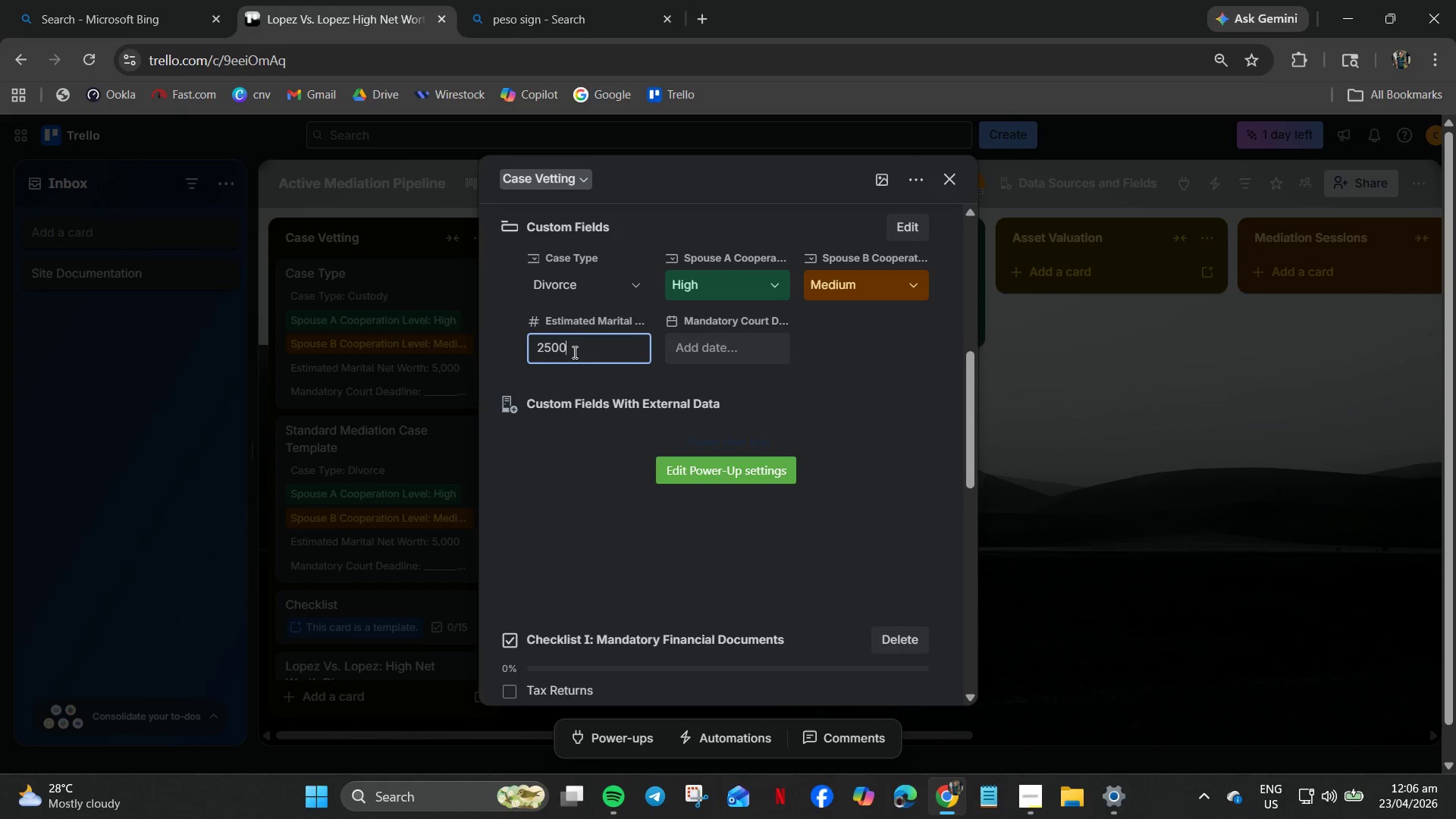 
key(Numpad0)
 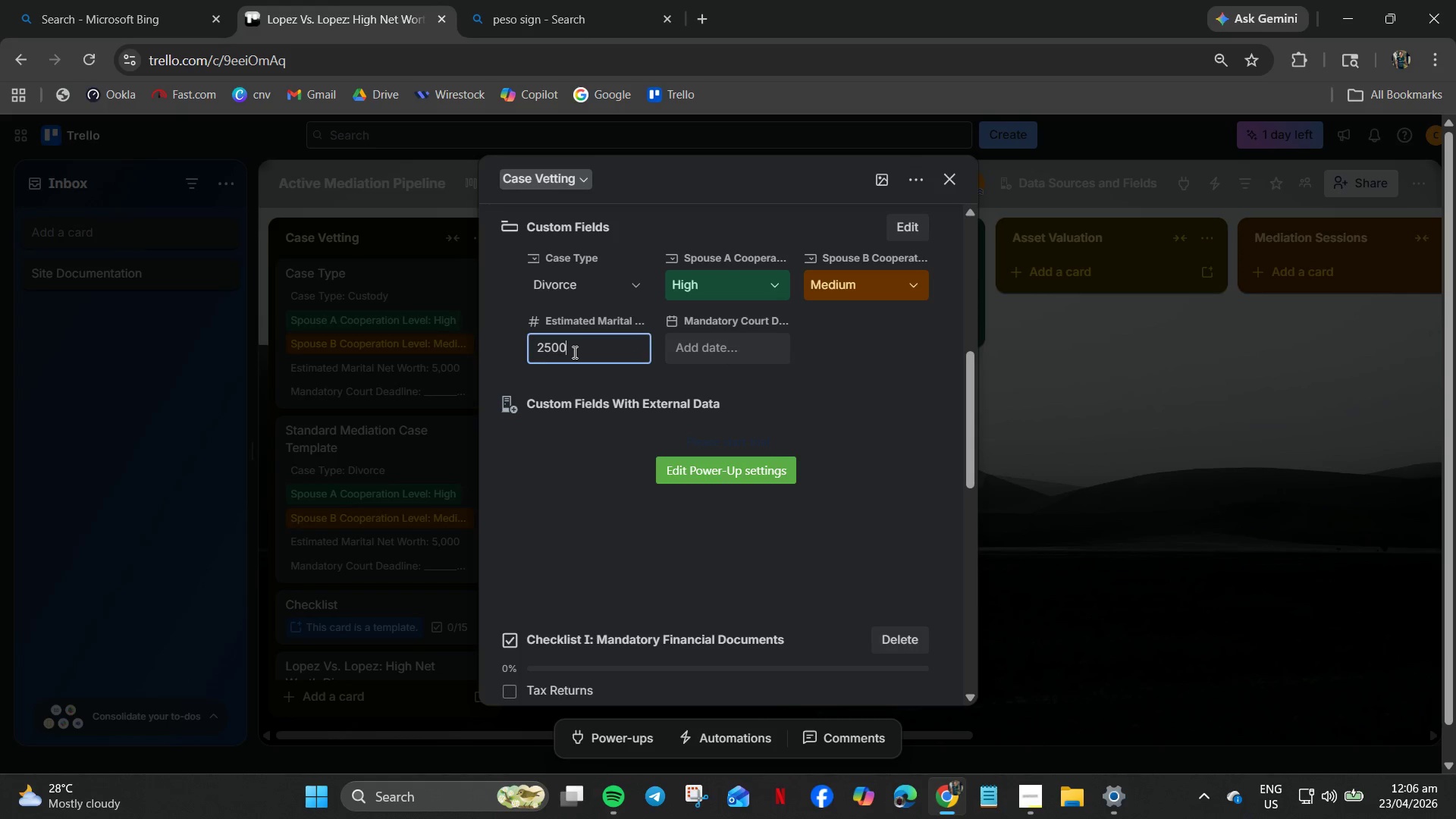 
key(Numpad0)
 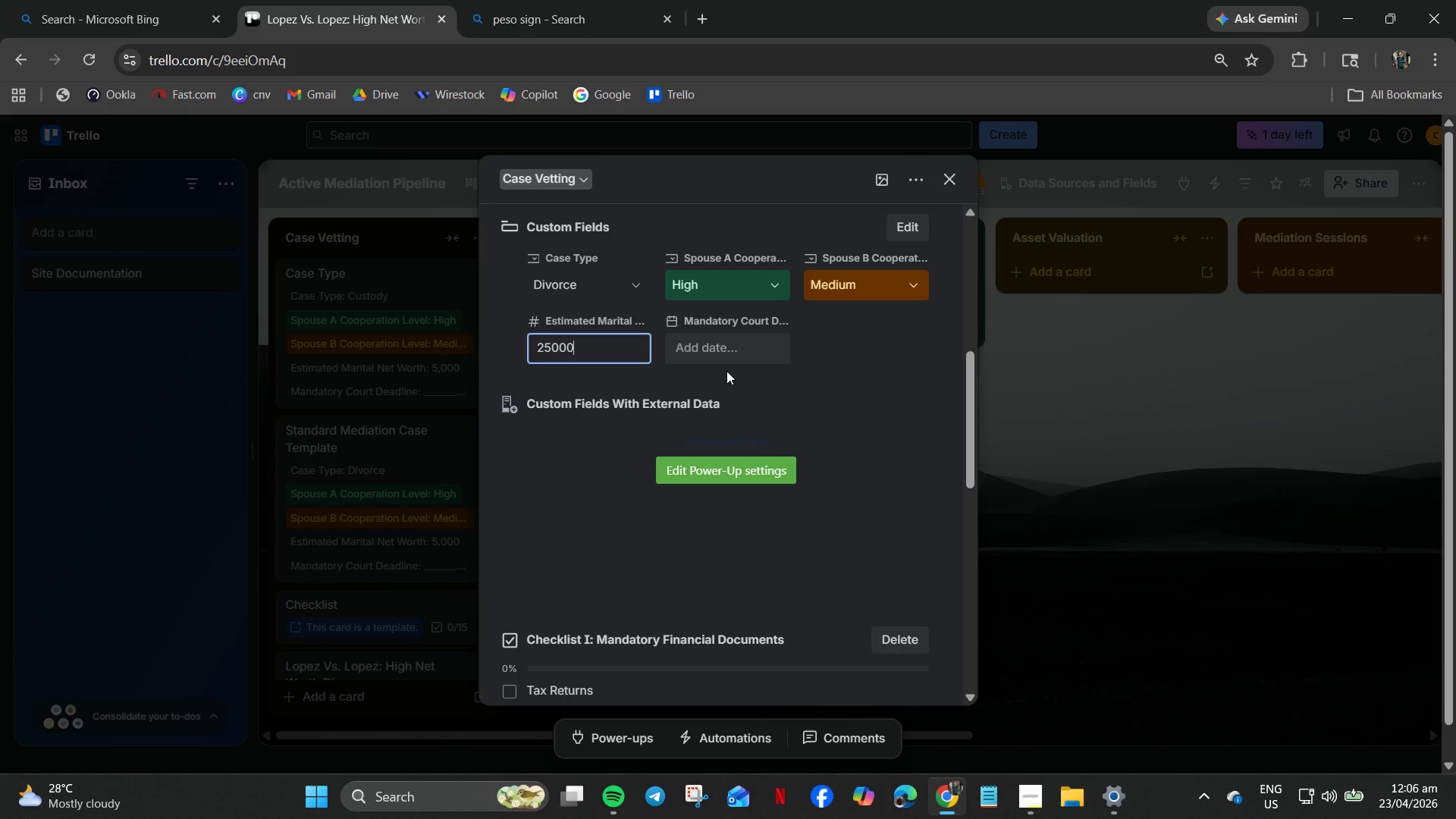 
left_click([728, 353])
 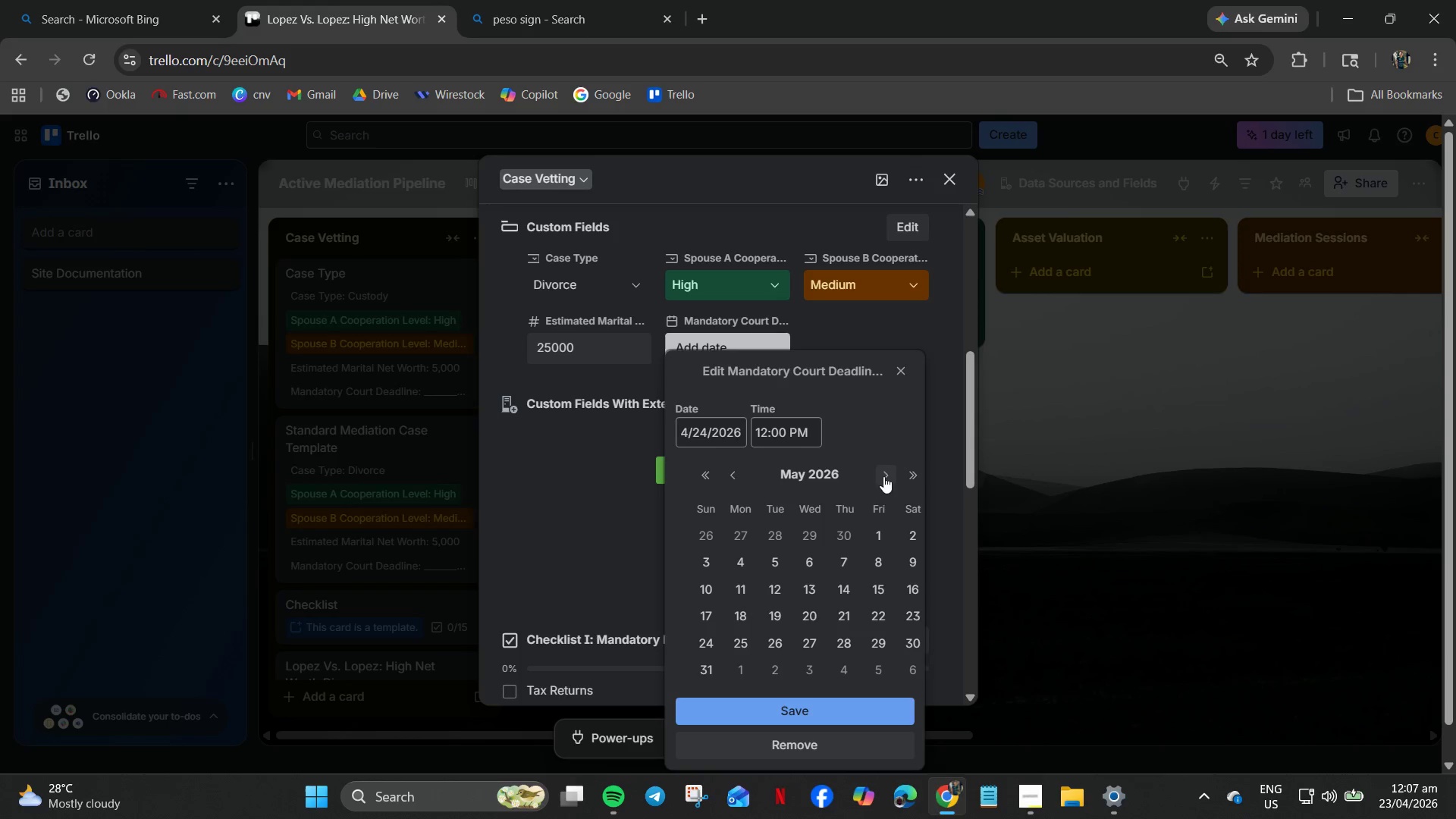 
left_click([908, 638])
 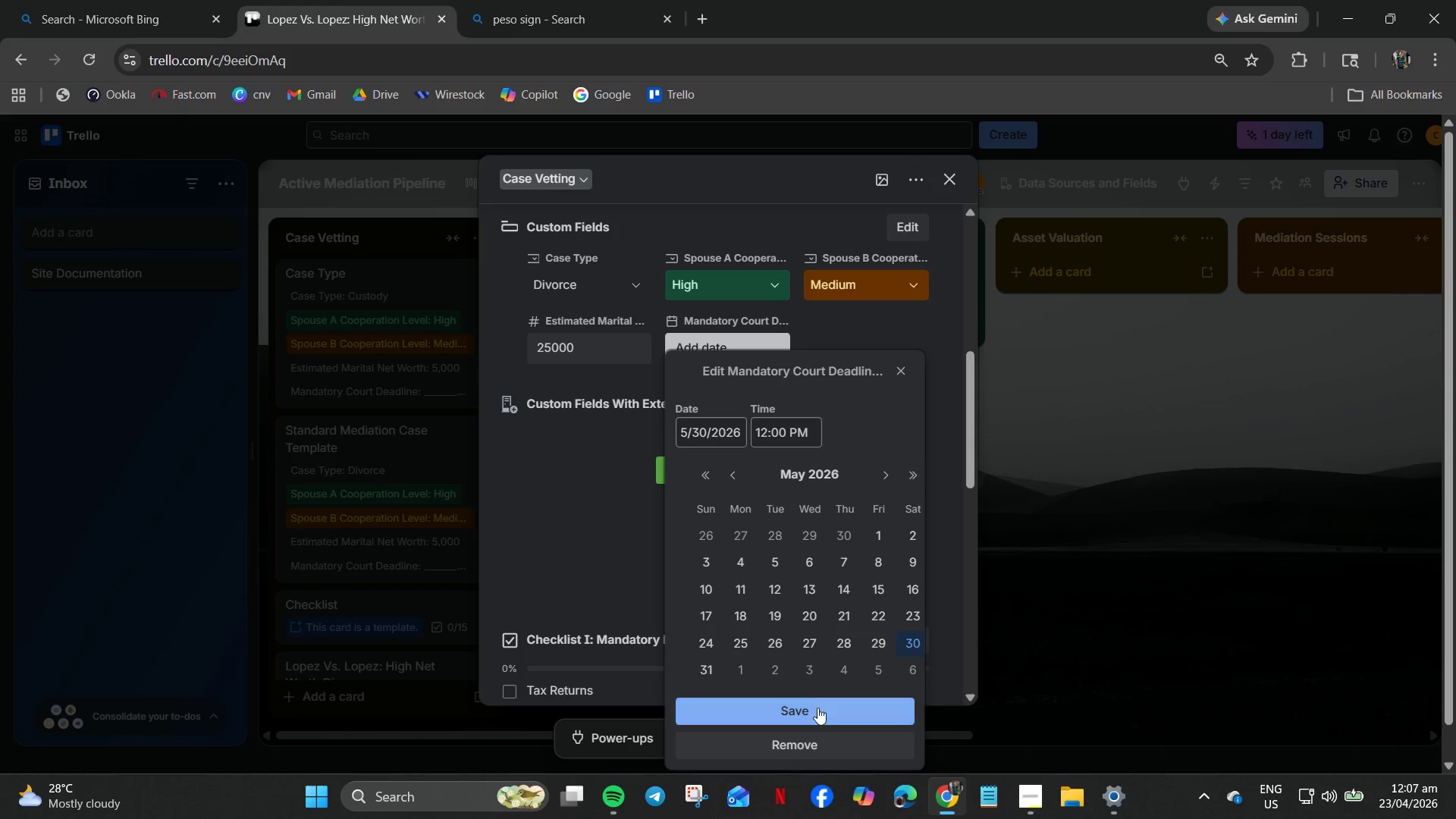 
left_click([810, 711])
 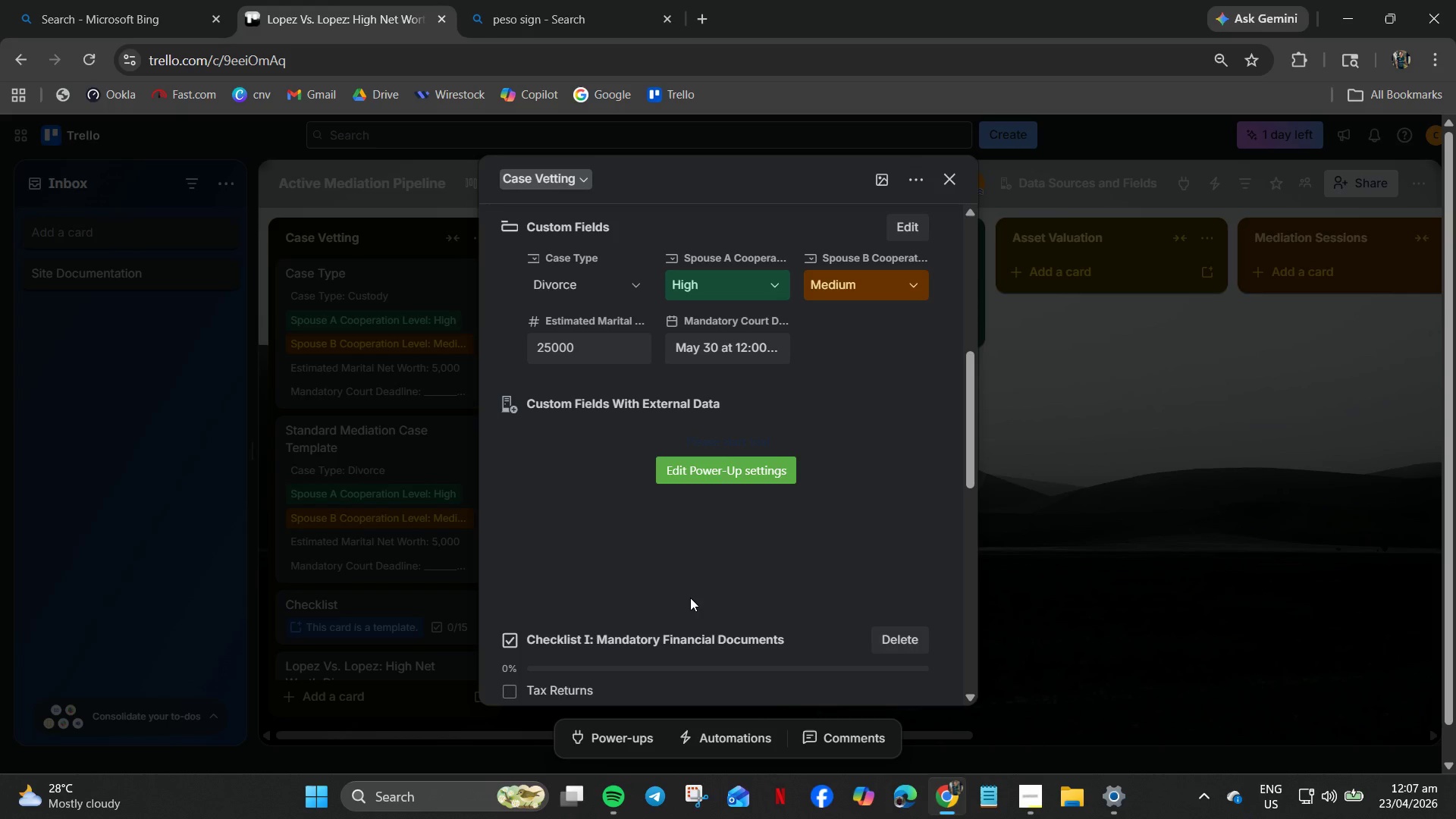 
wait(34.67)
 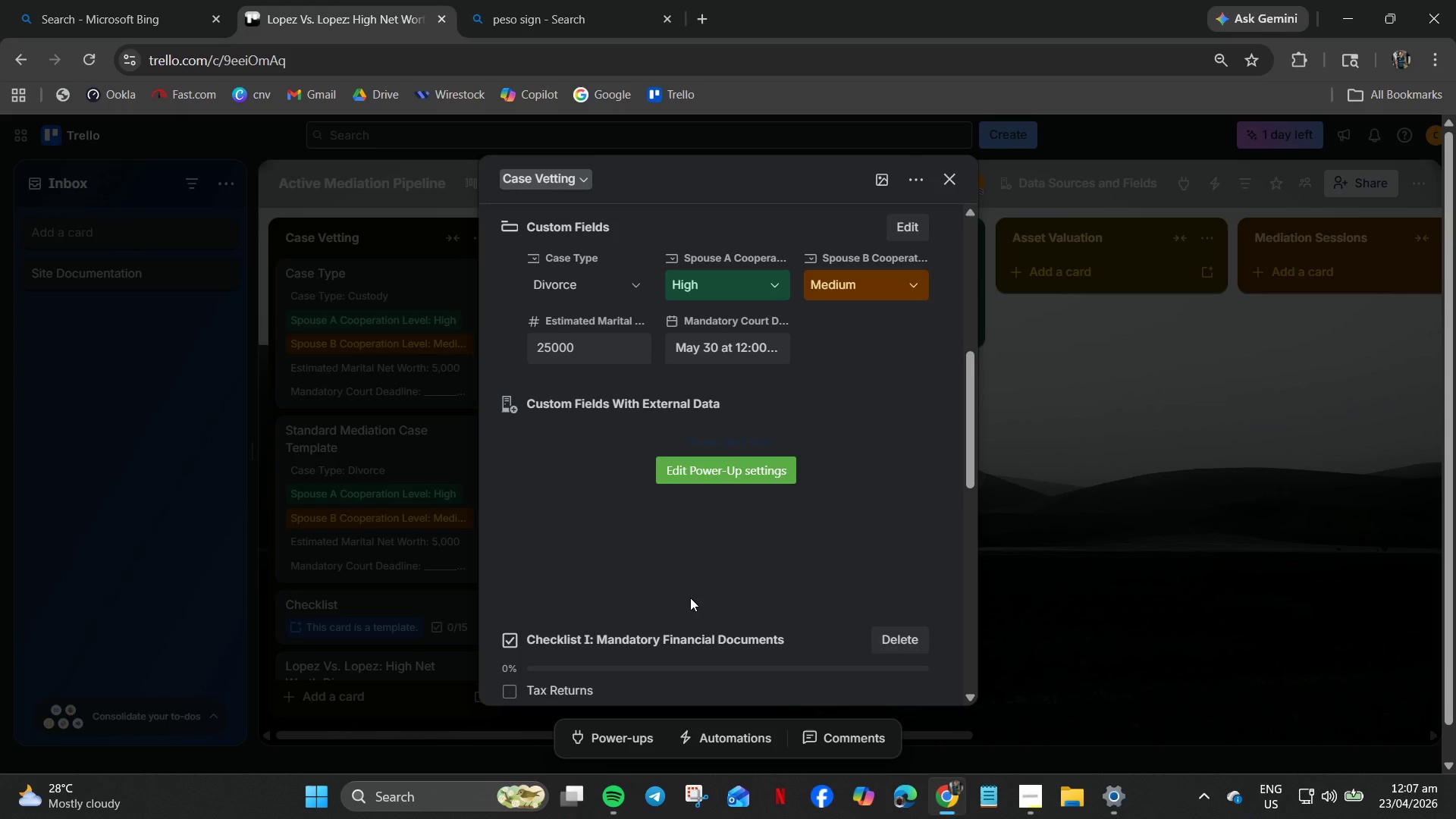 
scroll: coordinate [803, 551], scroll_direction: down, amount: 3.0
 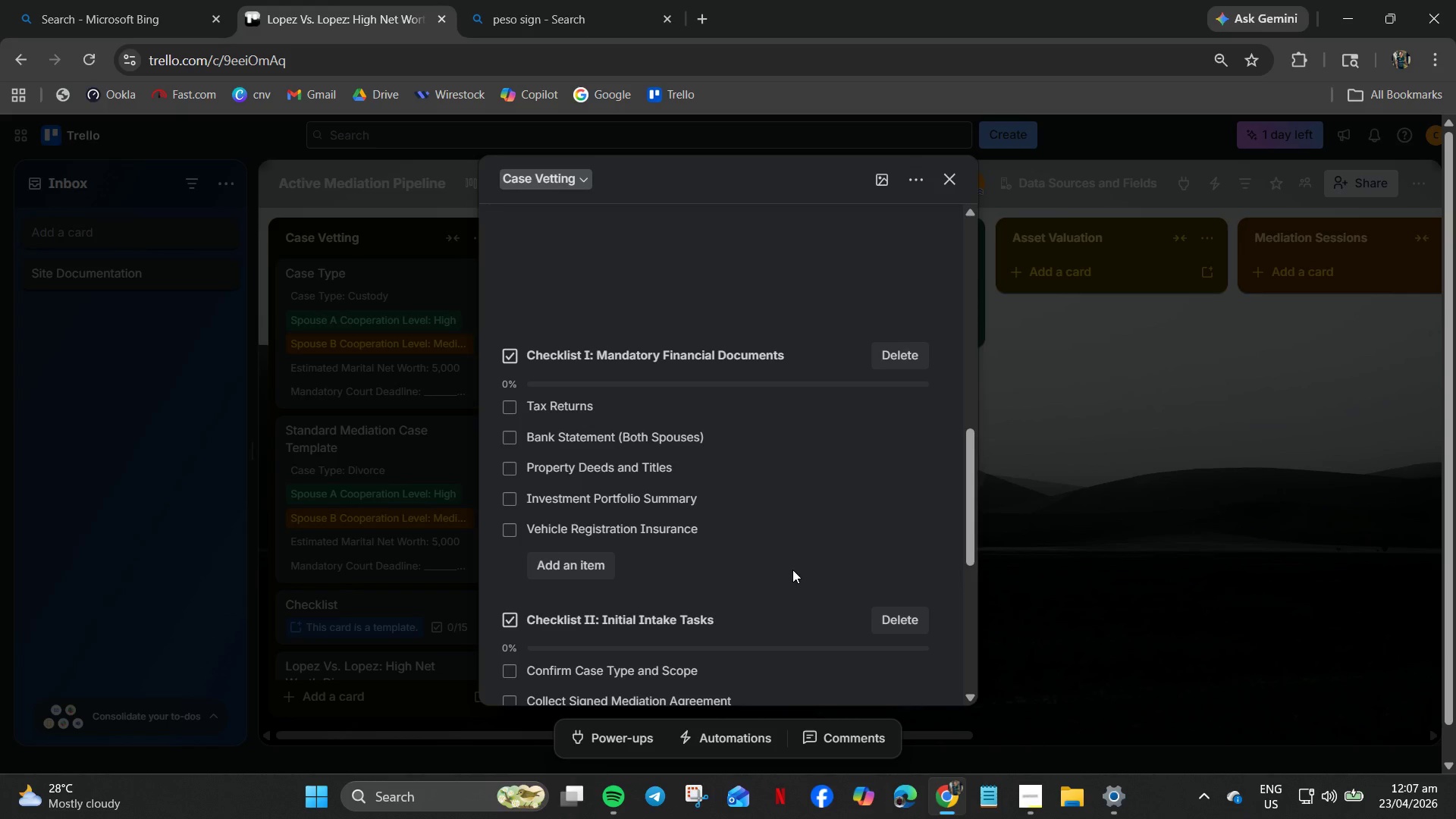 
wait(19.21)
 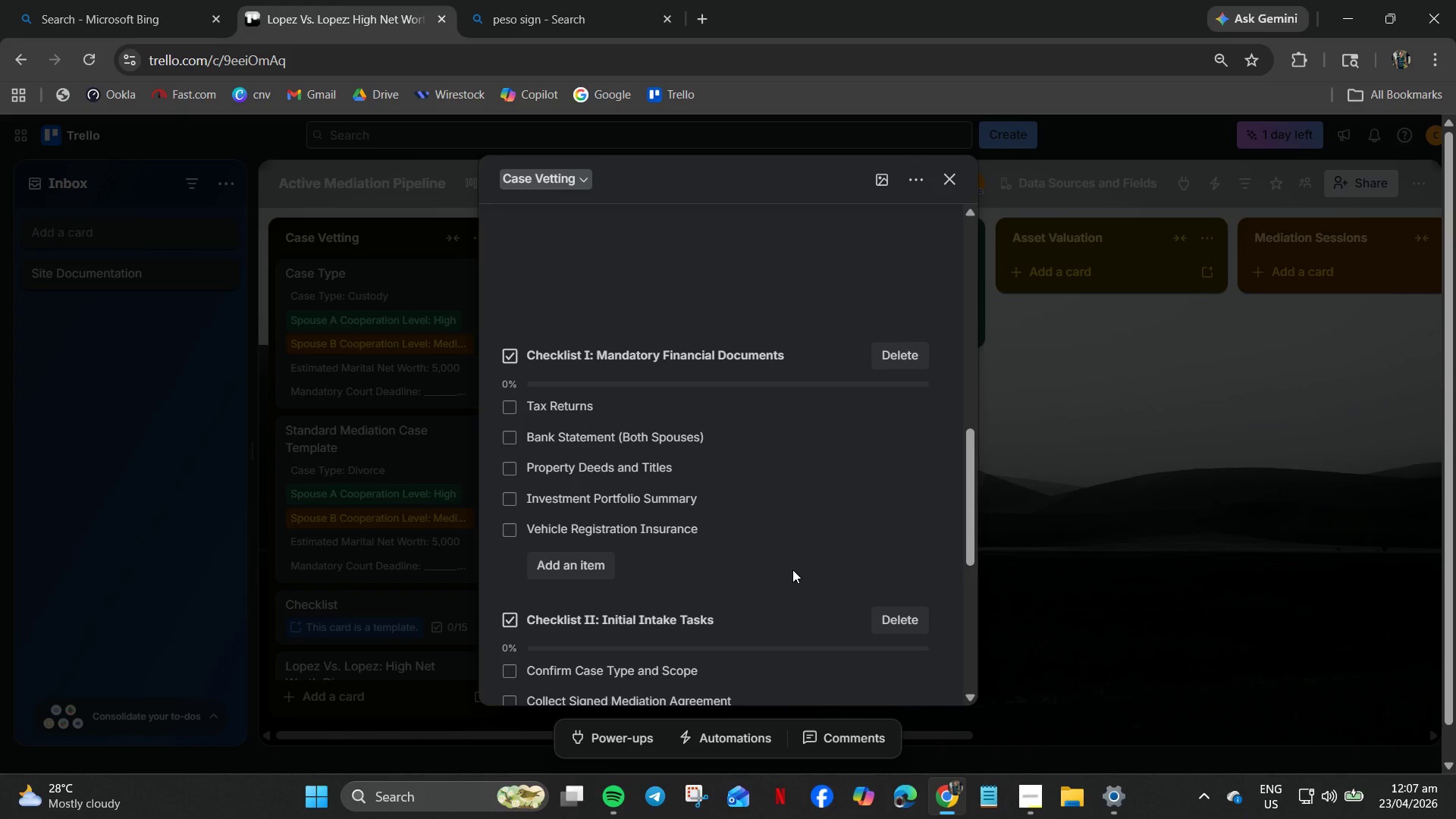 
mouse_move([770, 545])
 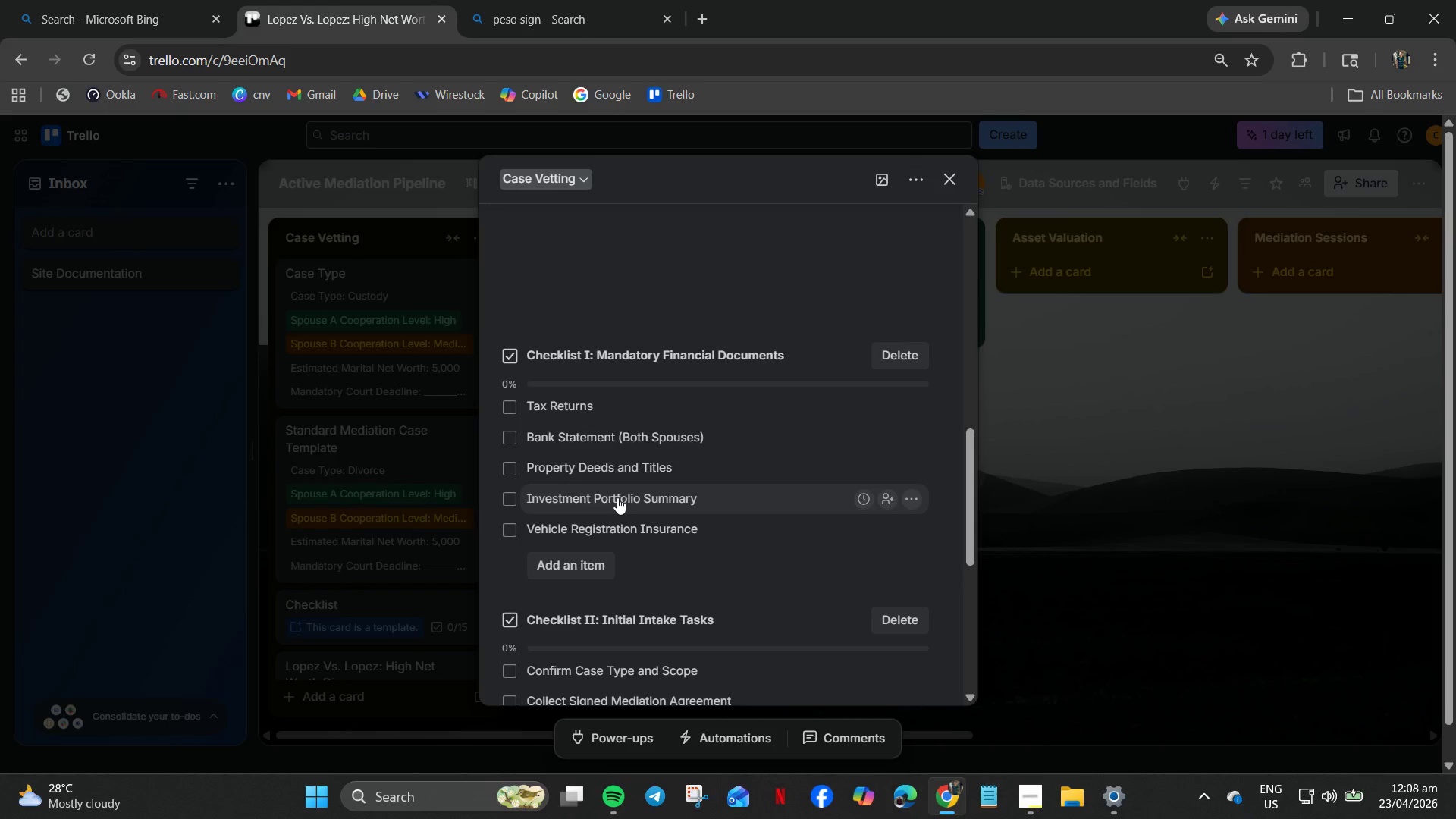 
wait(13.58)
 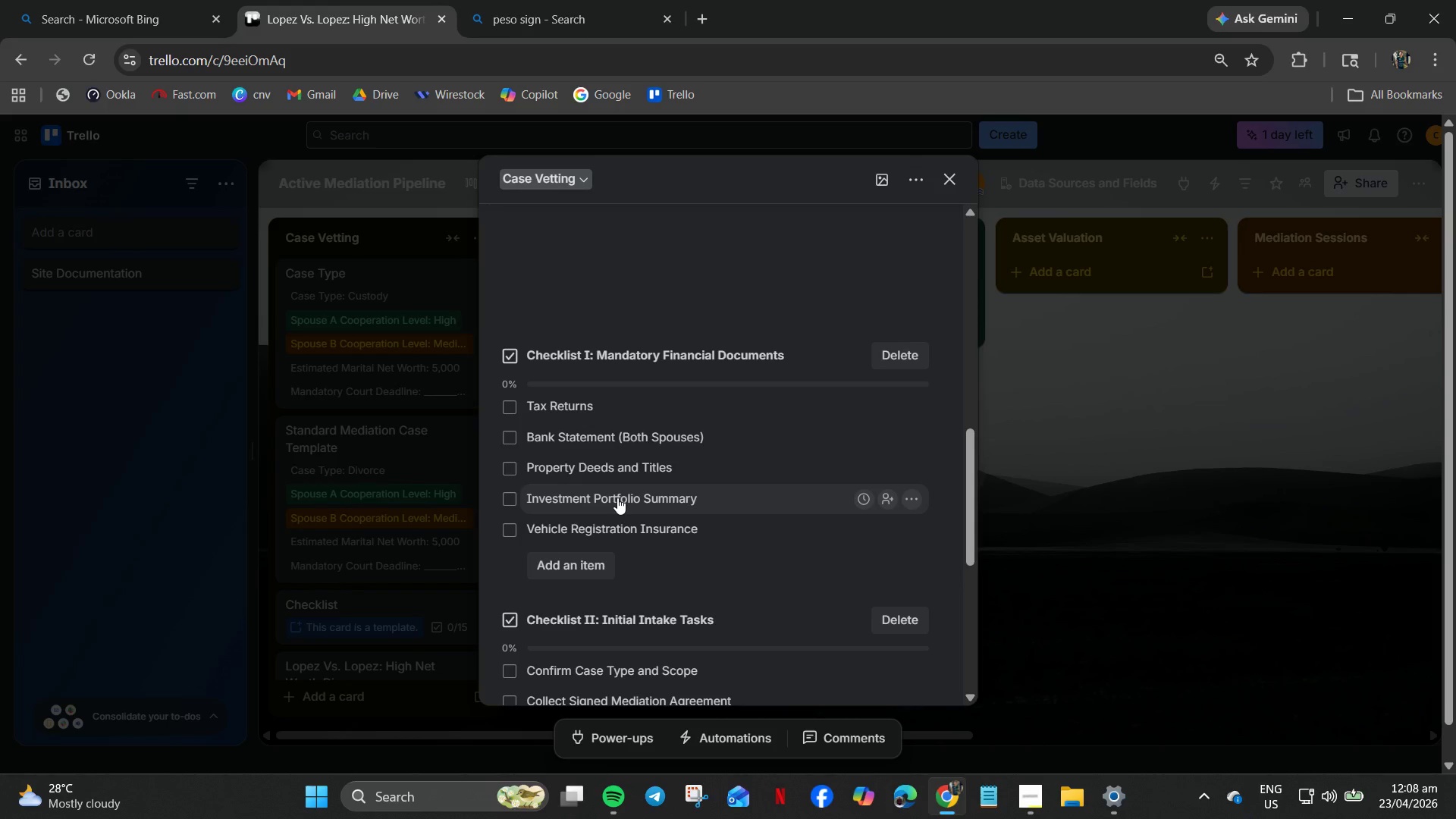 
scroll: coordinate [714, 481], scroll_direction: down, amount: 2.0
 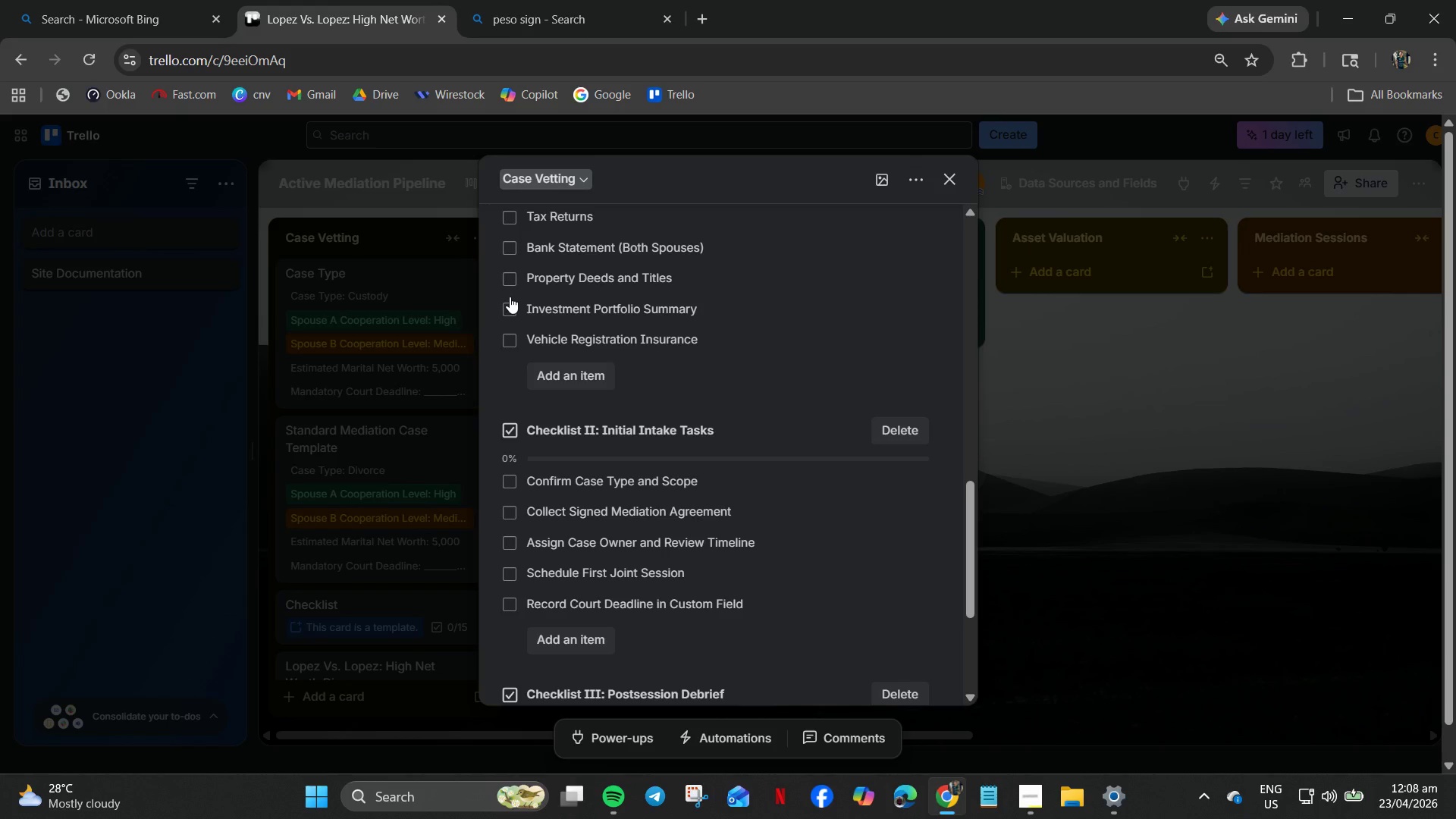 
wait(6.88)
 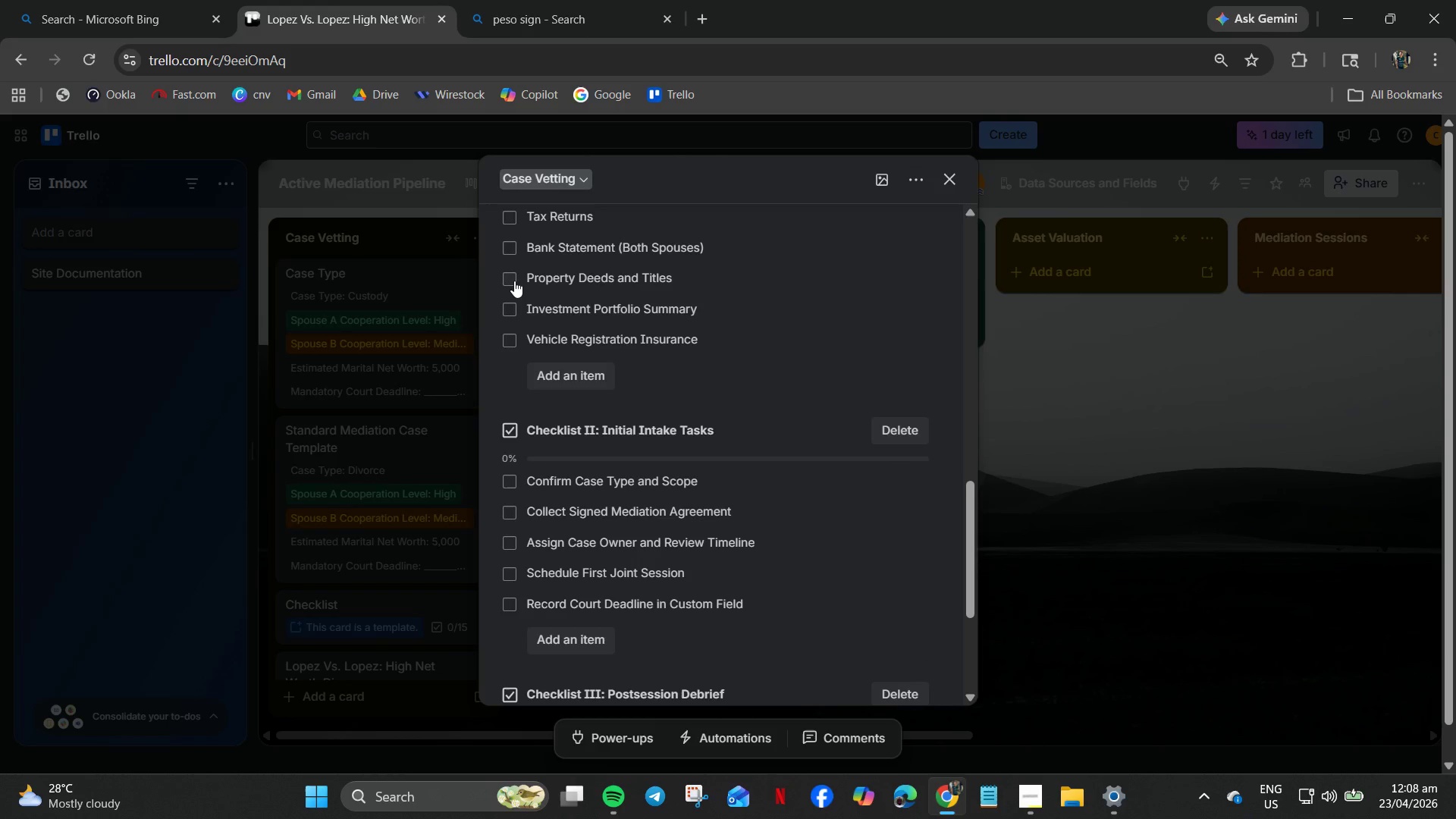 
left_click([513, 343])
 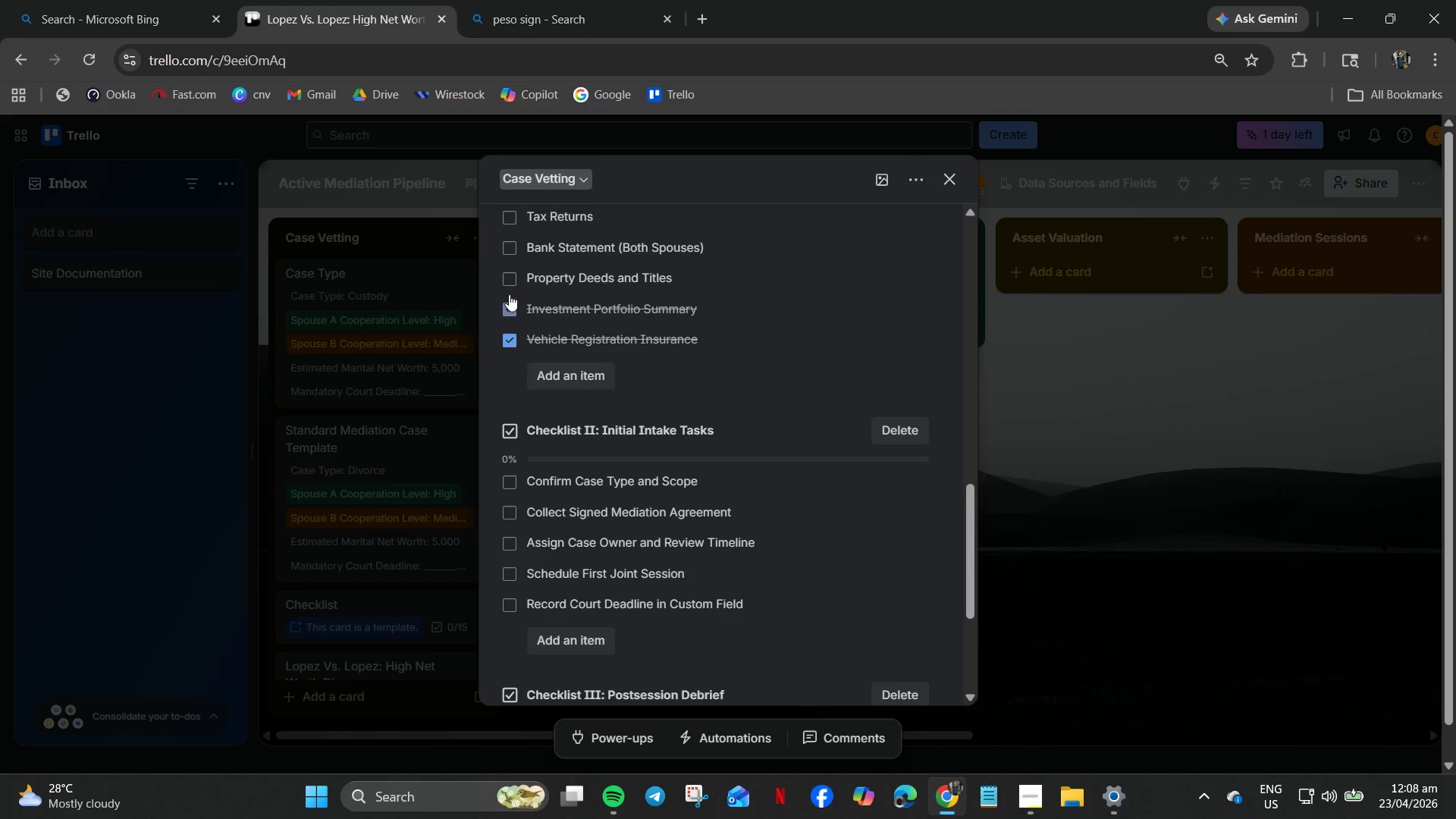 
double_click([509, 281])
 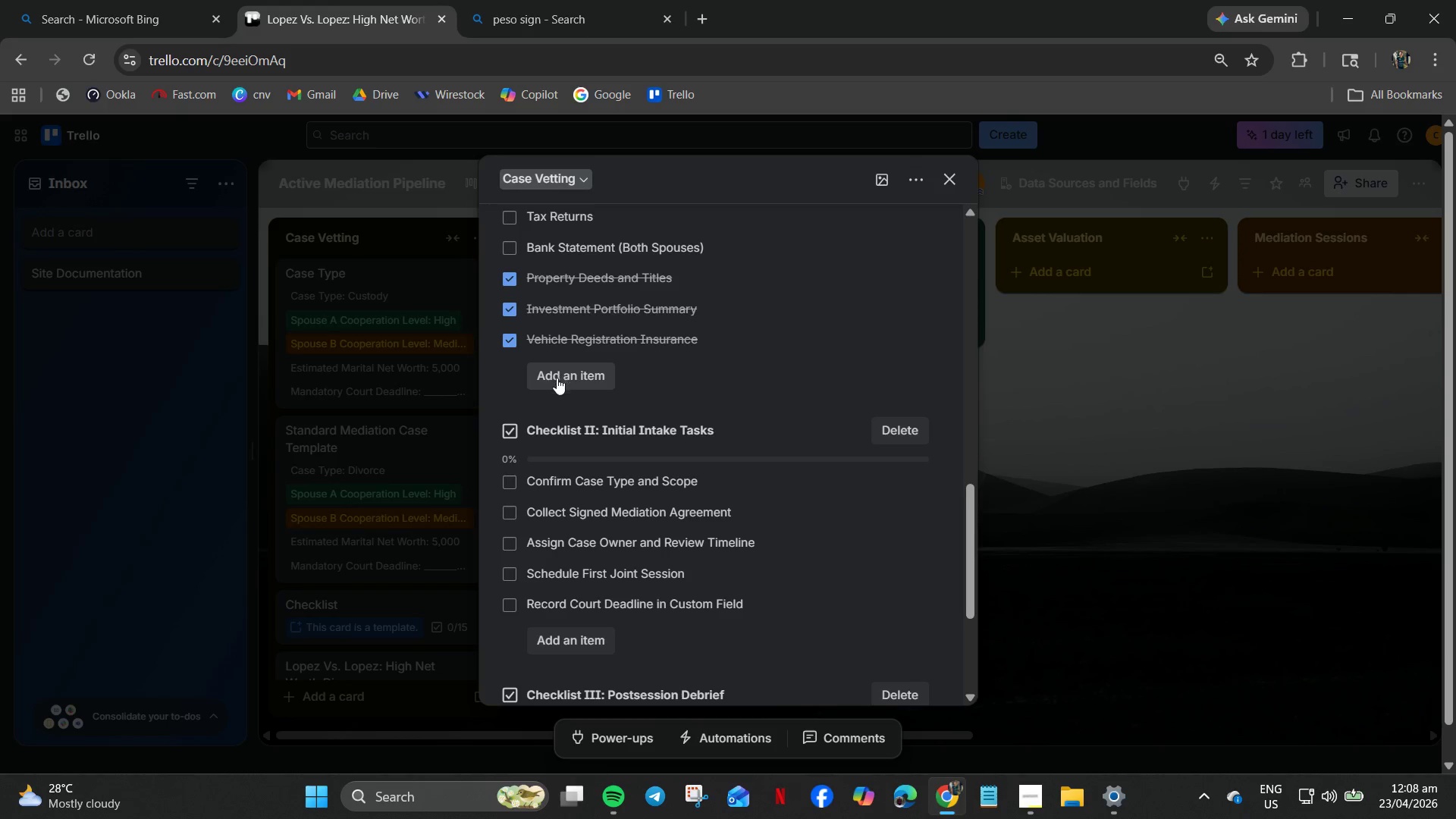 
scroll: coordinate [556, 385], scroll_direction: down, amount: 3.0
 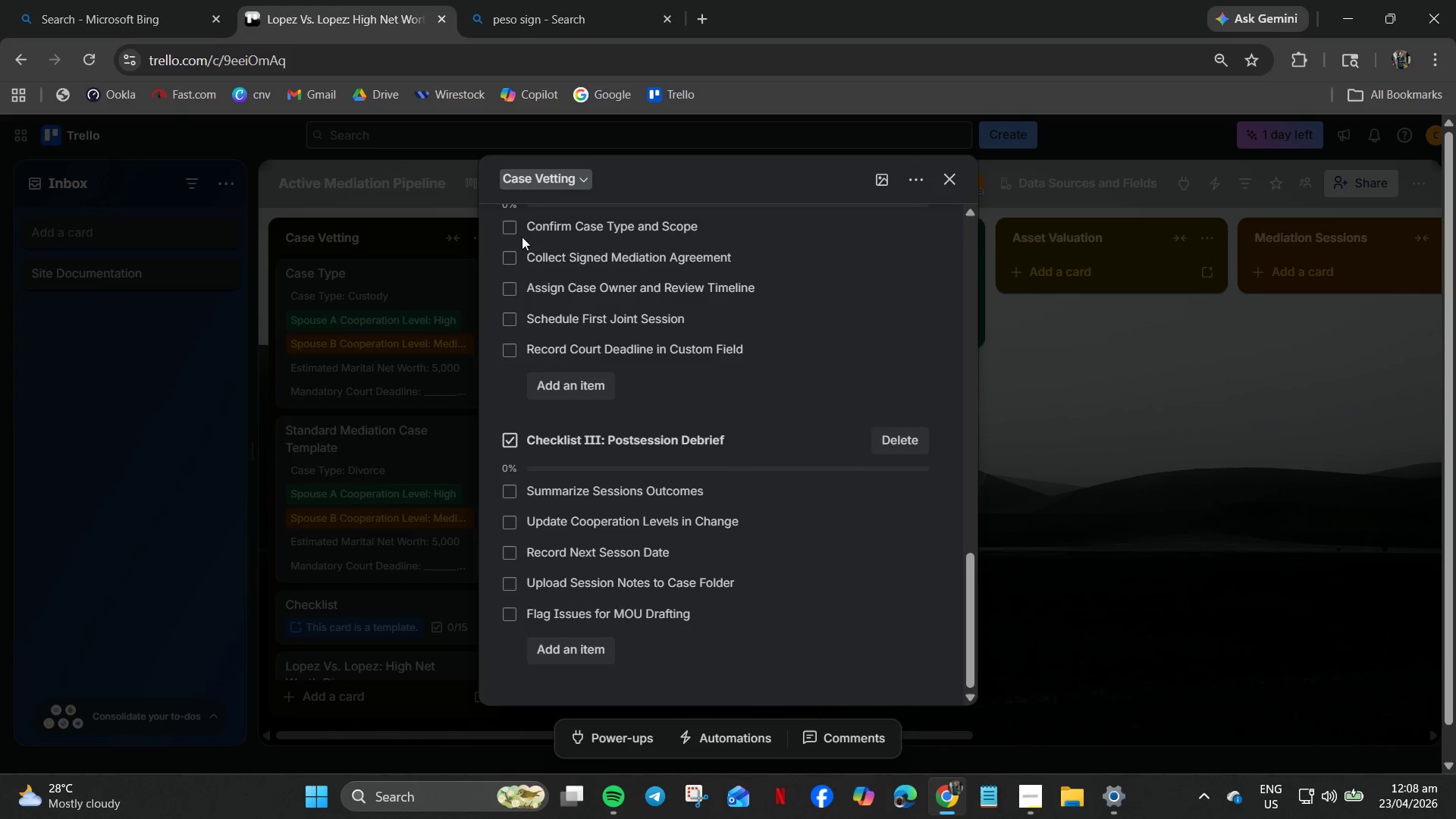 
left_click([510, 230])
 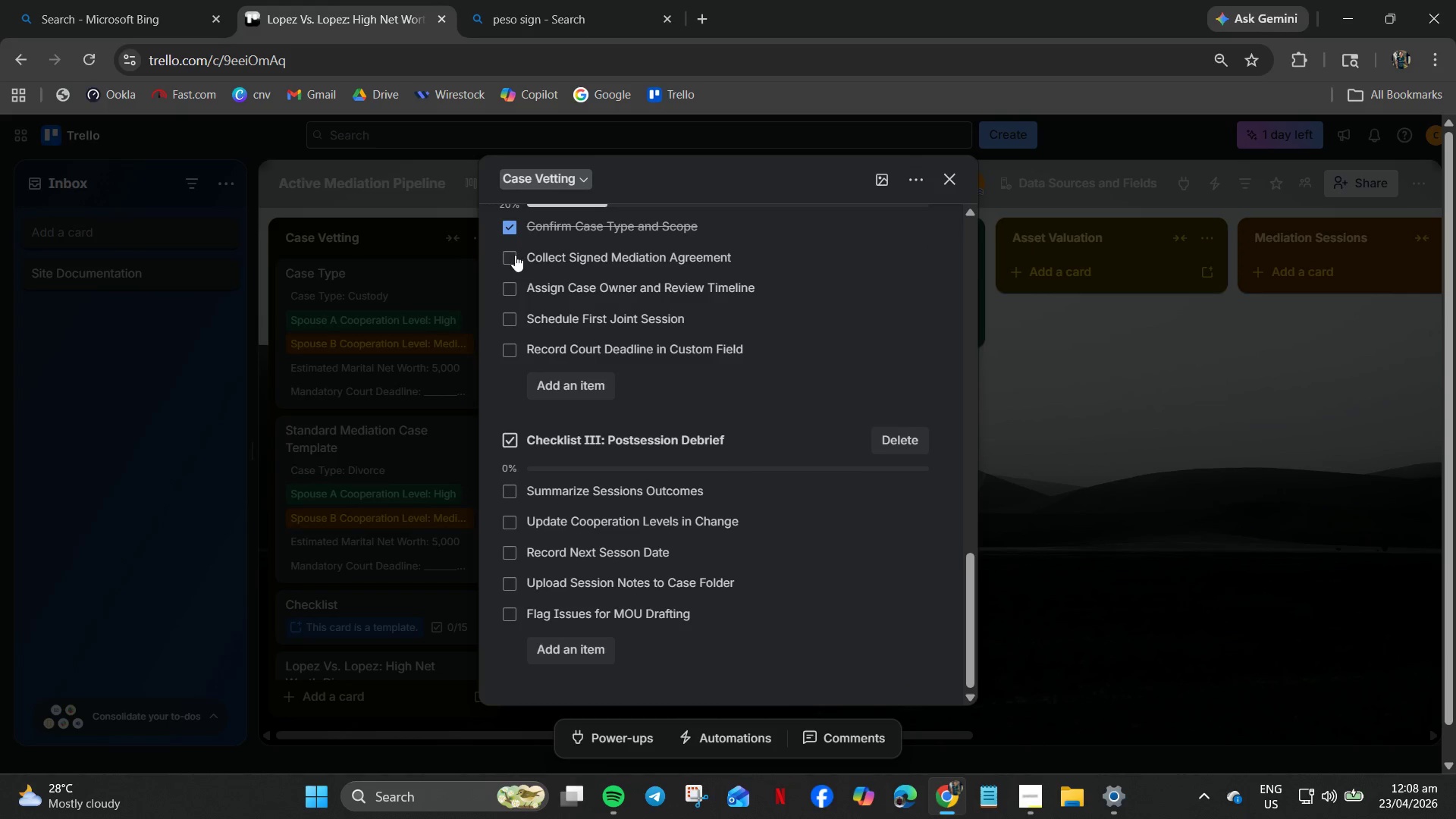 
left_click([514, 260])
 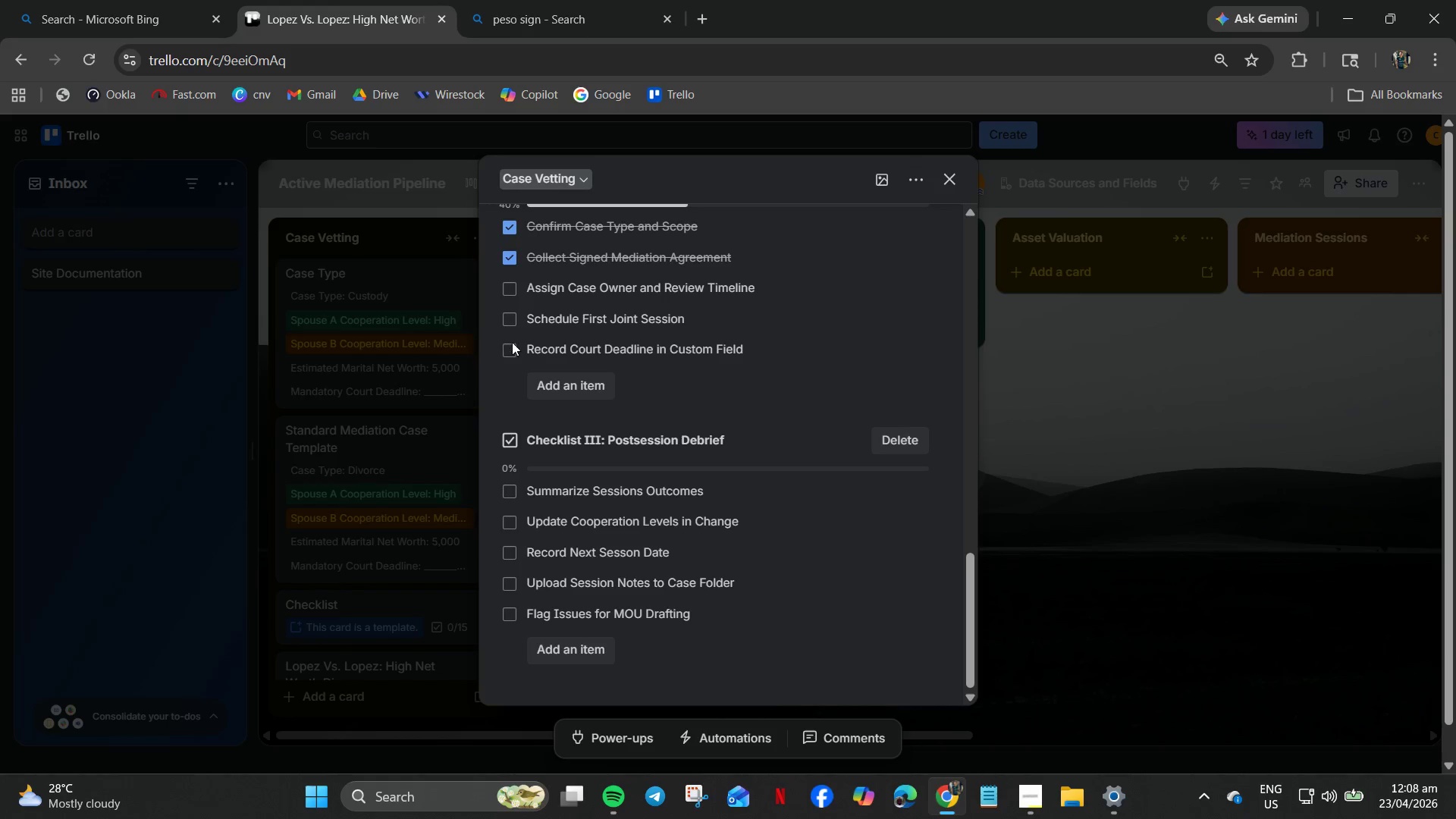 
left_click([510, 300])
 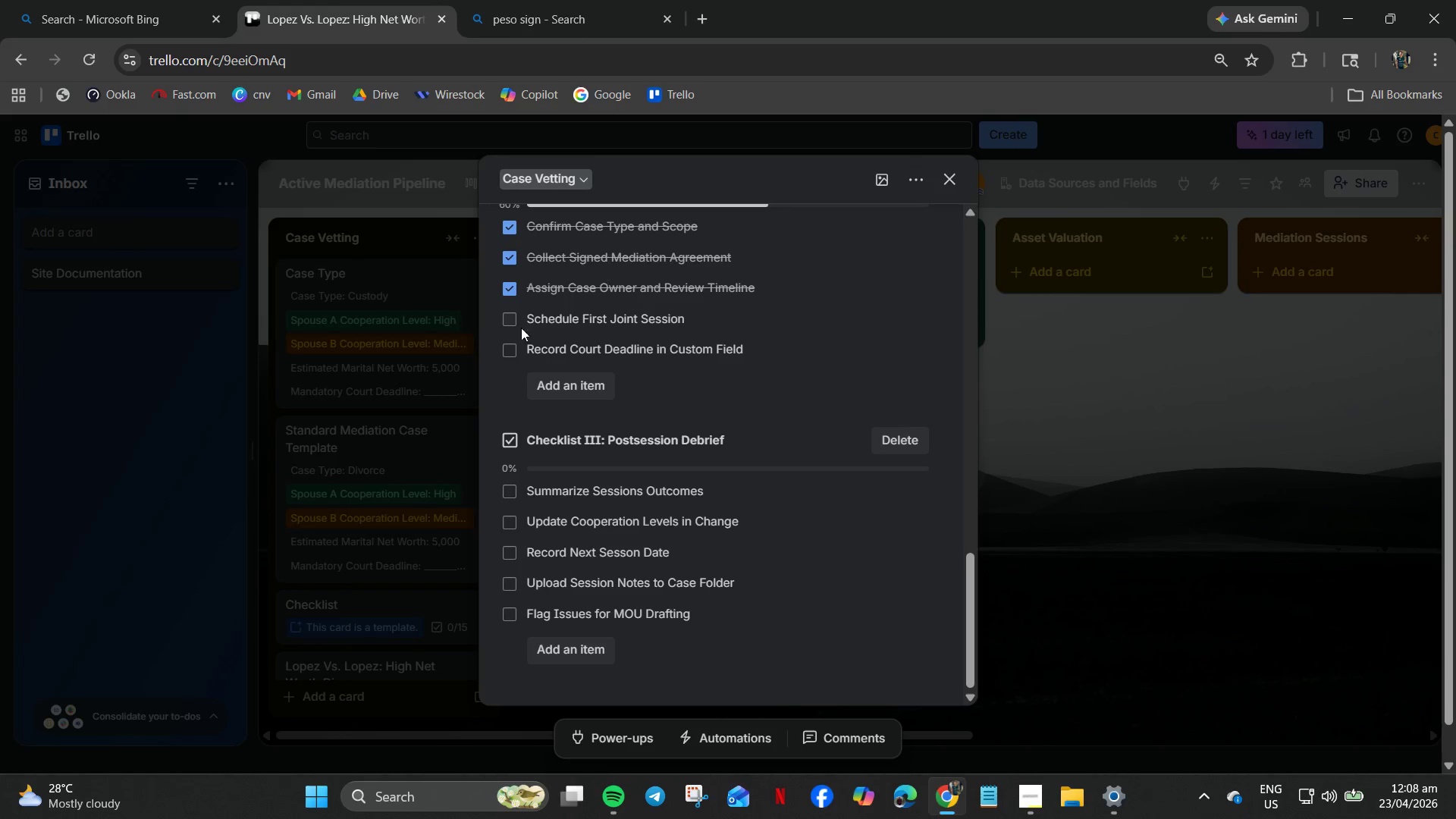 
scroll: coordinate [526, 389], scroll_direction: down, amount: 3.0
 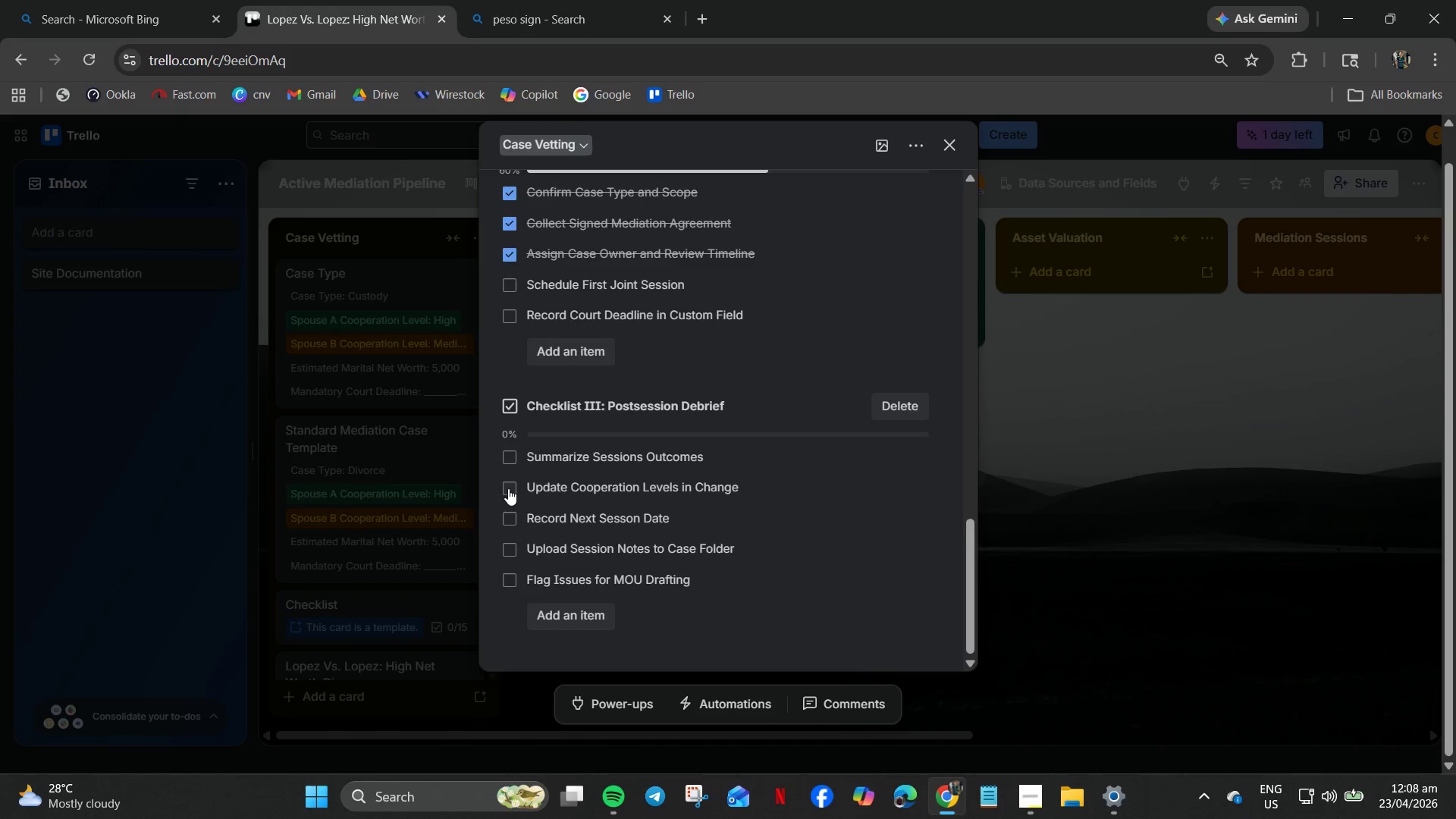 
left_click([508, 488])
 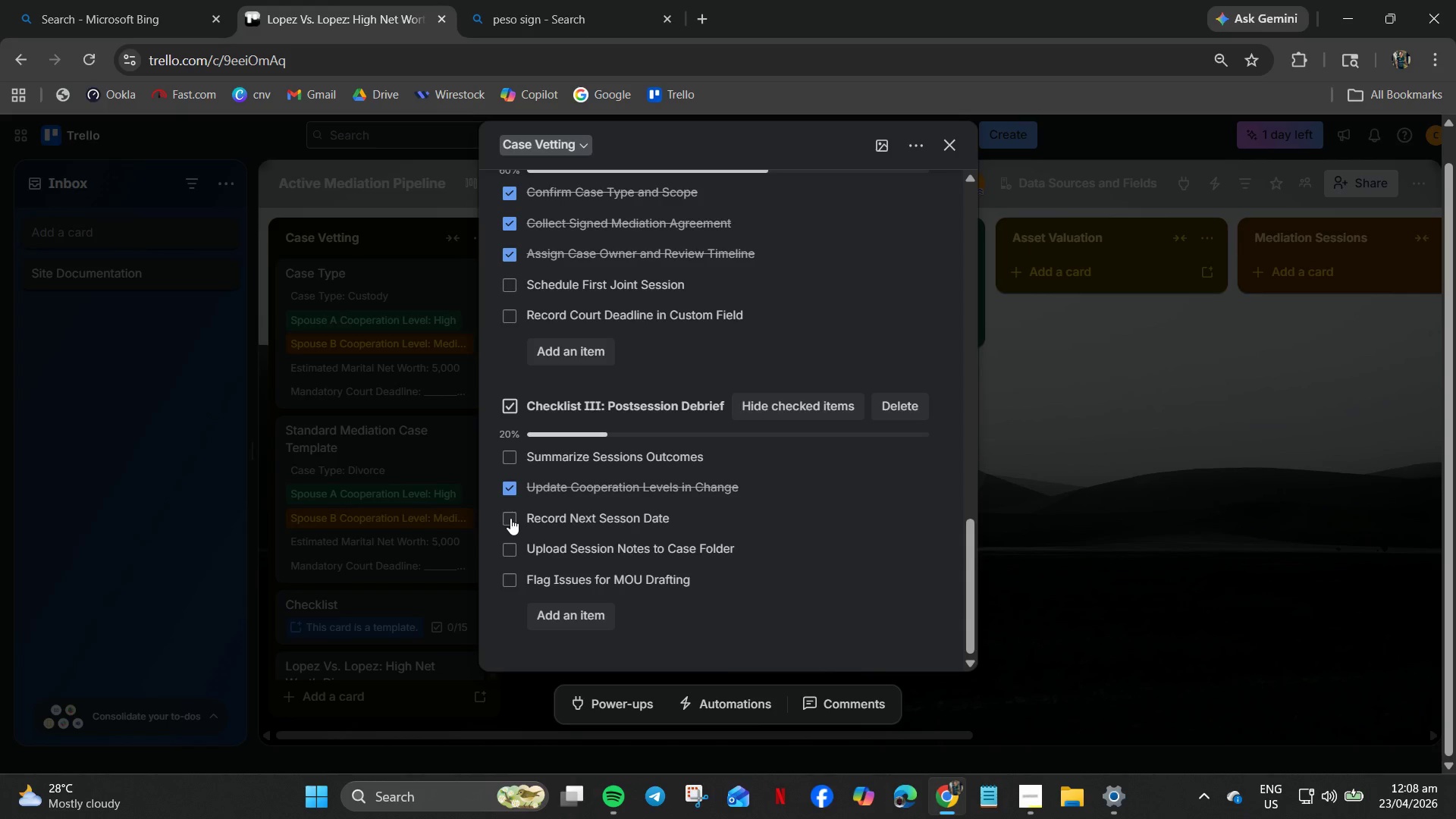 
left_click([510, 518])
 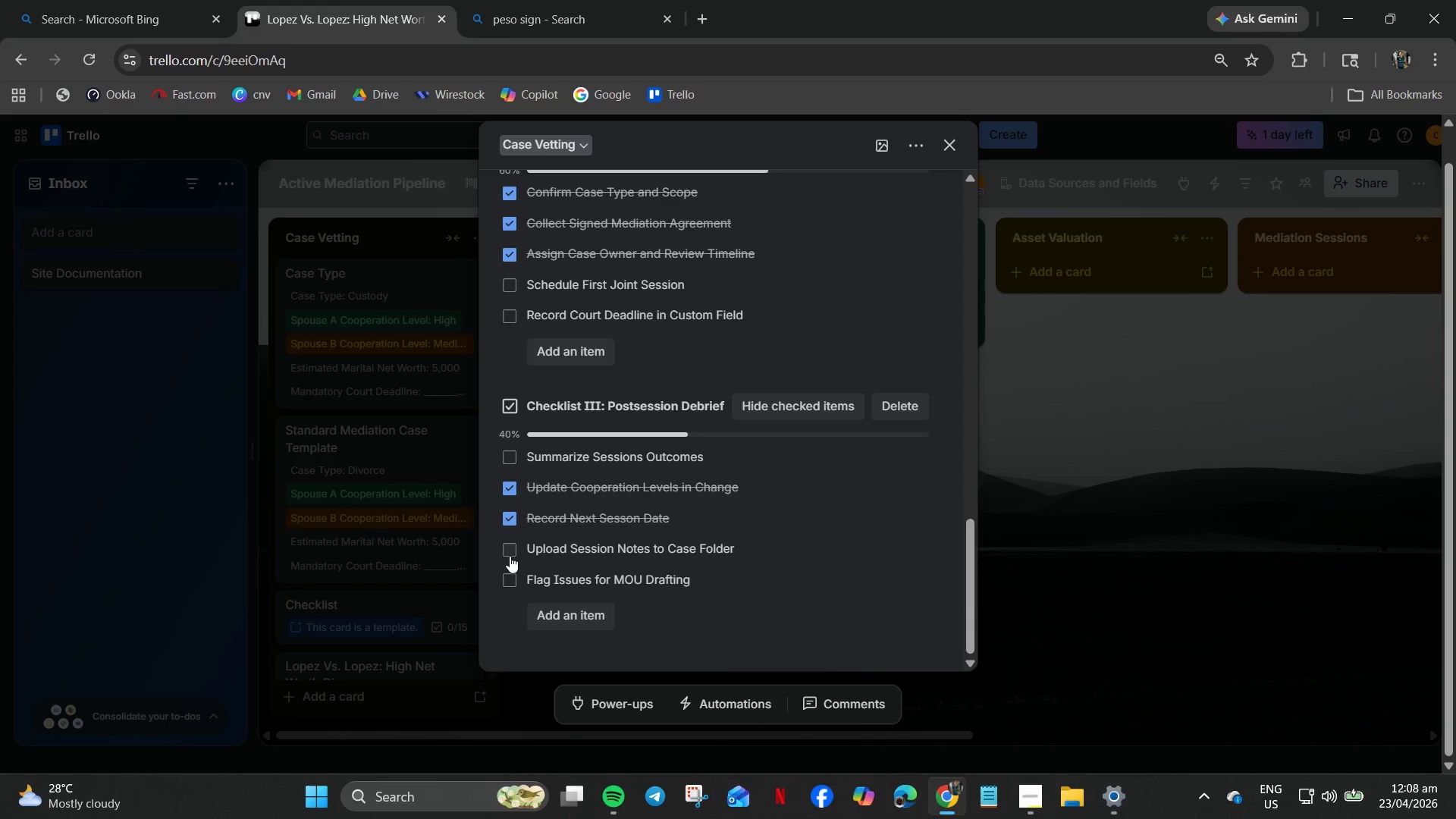 
left_click([509, 553])
 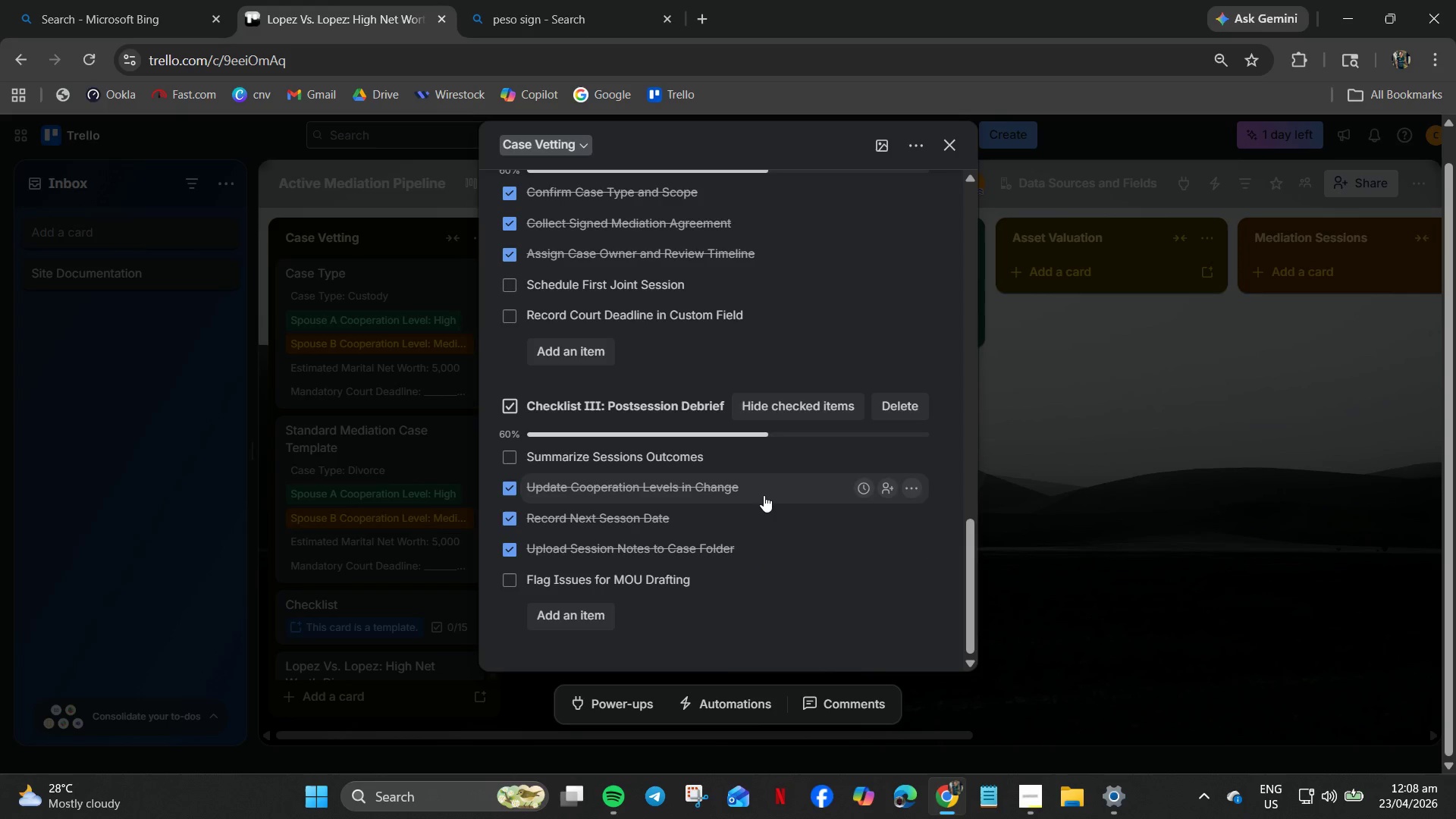 
scroll: coordinate [831, 475], scroll_direction: up, amount: 3.0
 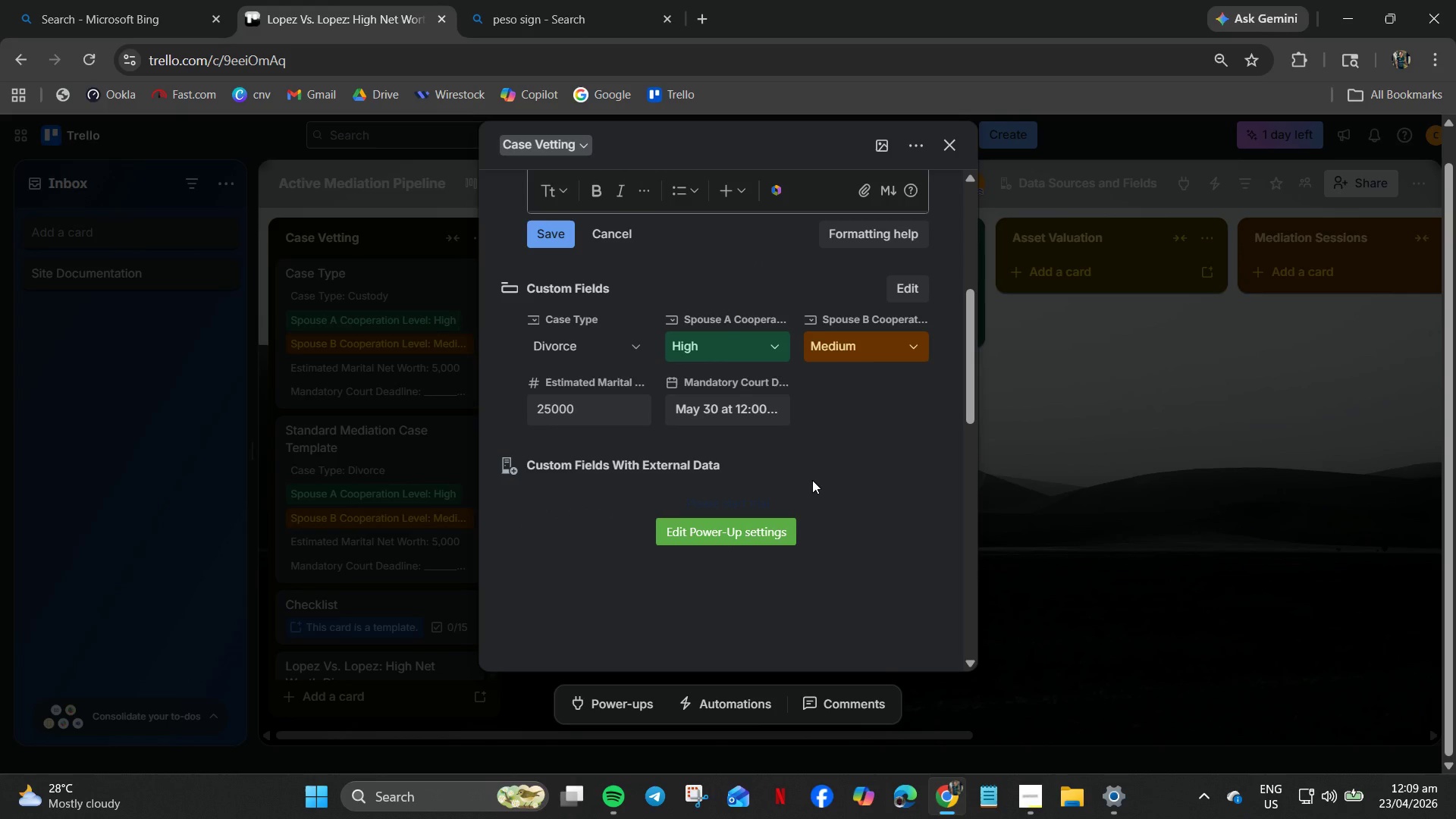 
wait(16.69)
 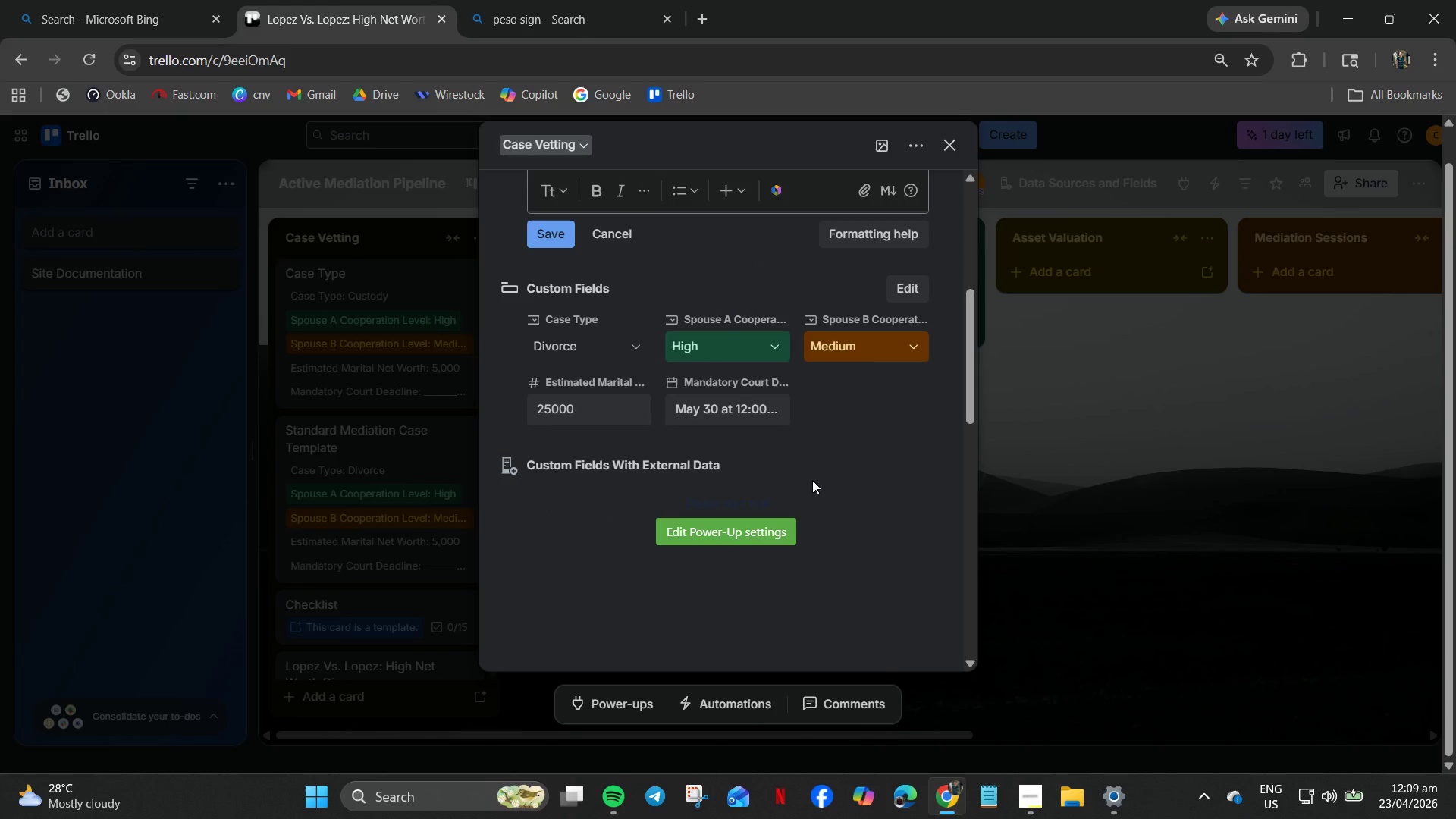 
mouse_move([934, 151])
 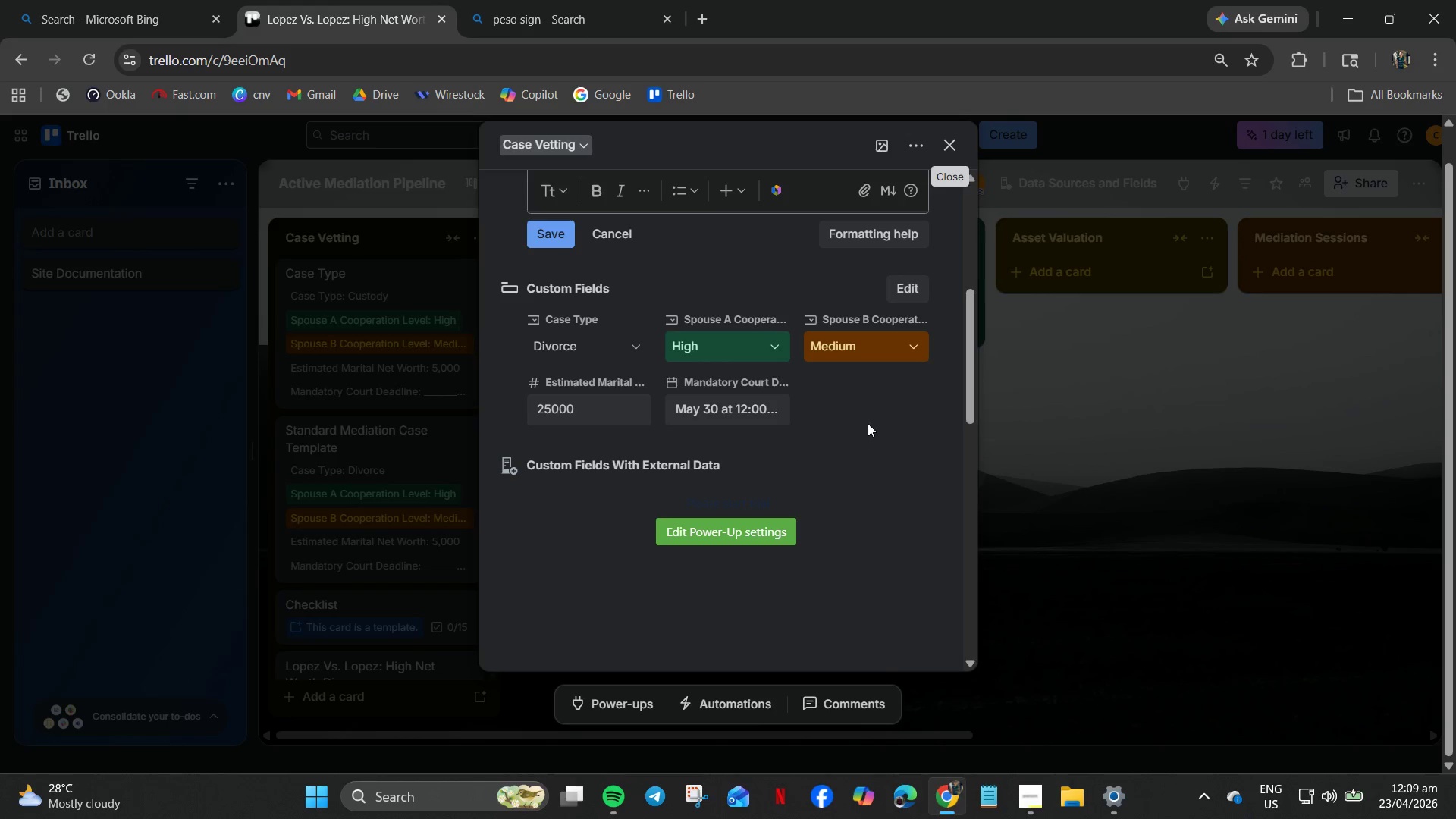 
mouse_move([905, 344])
 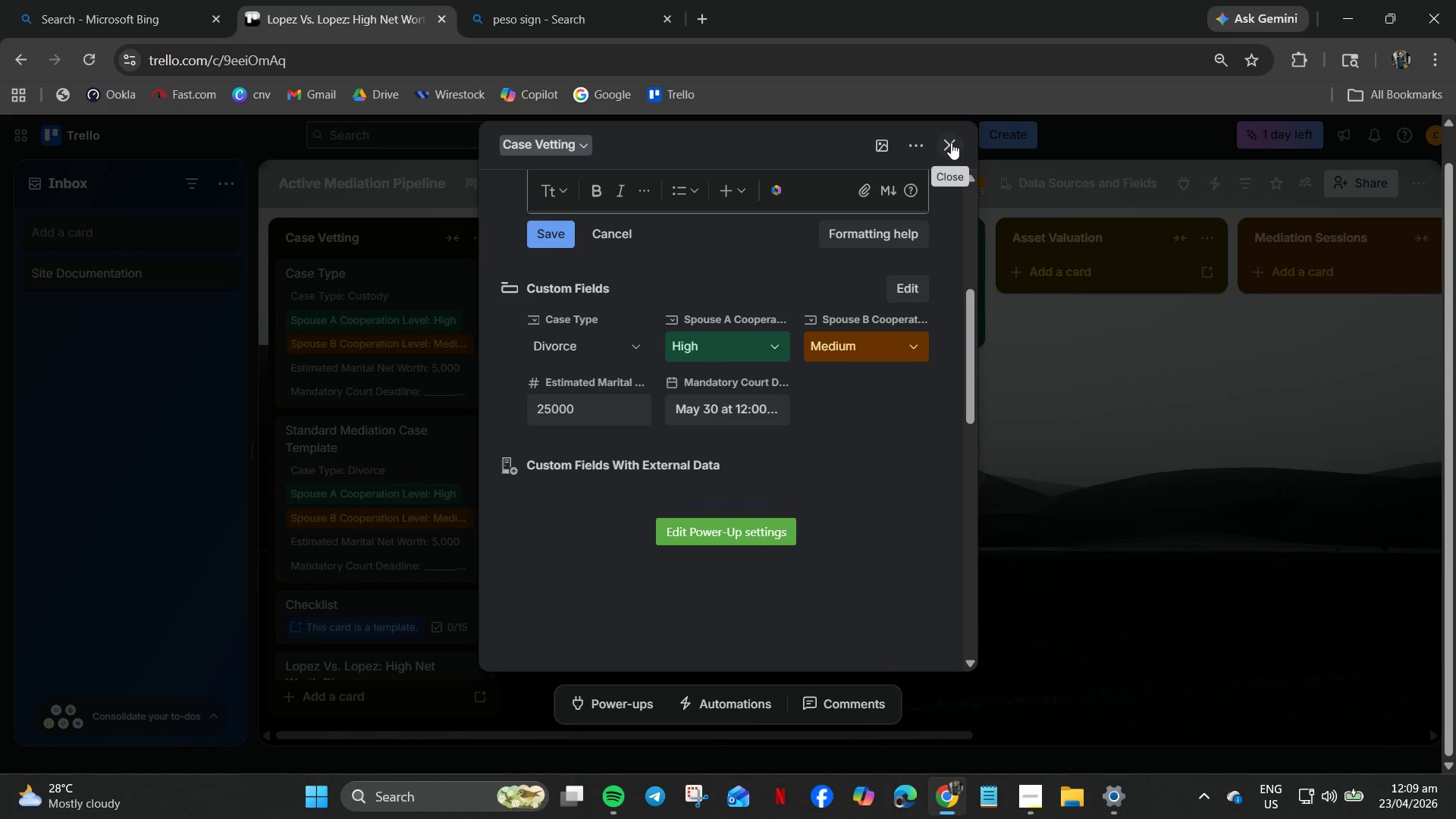 
left_click([951, 143])
 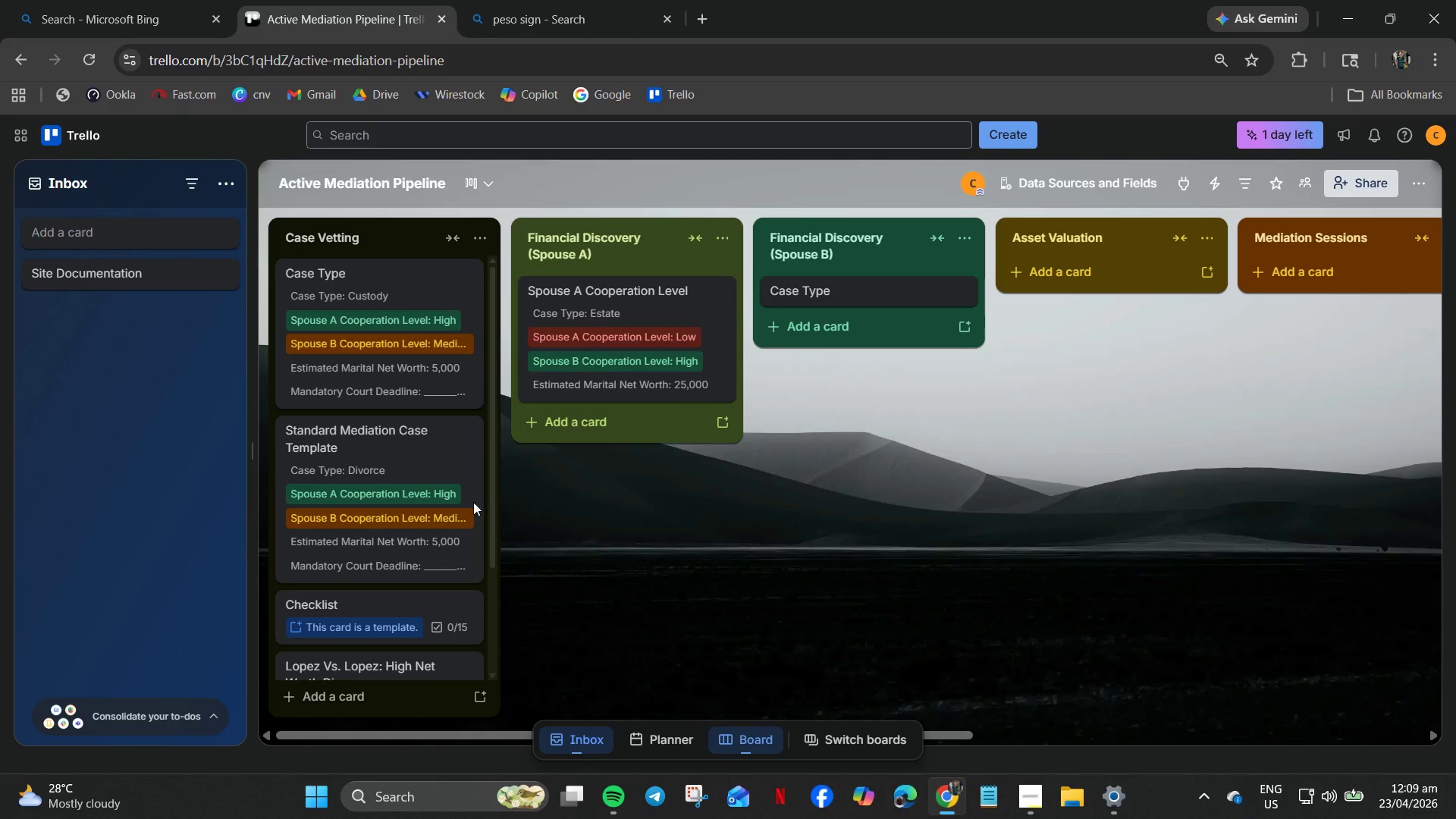 
scroll: coordinate [425, 564], scroll_direction: down, amount: 7.0
 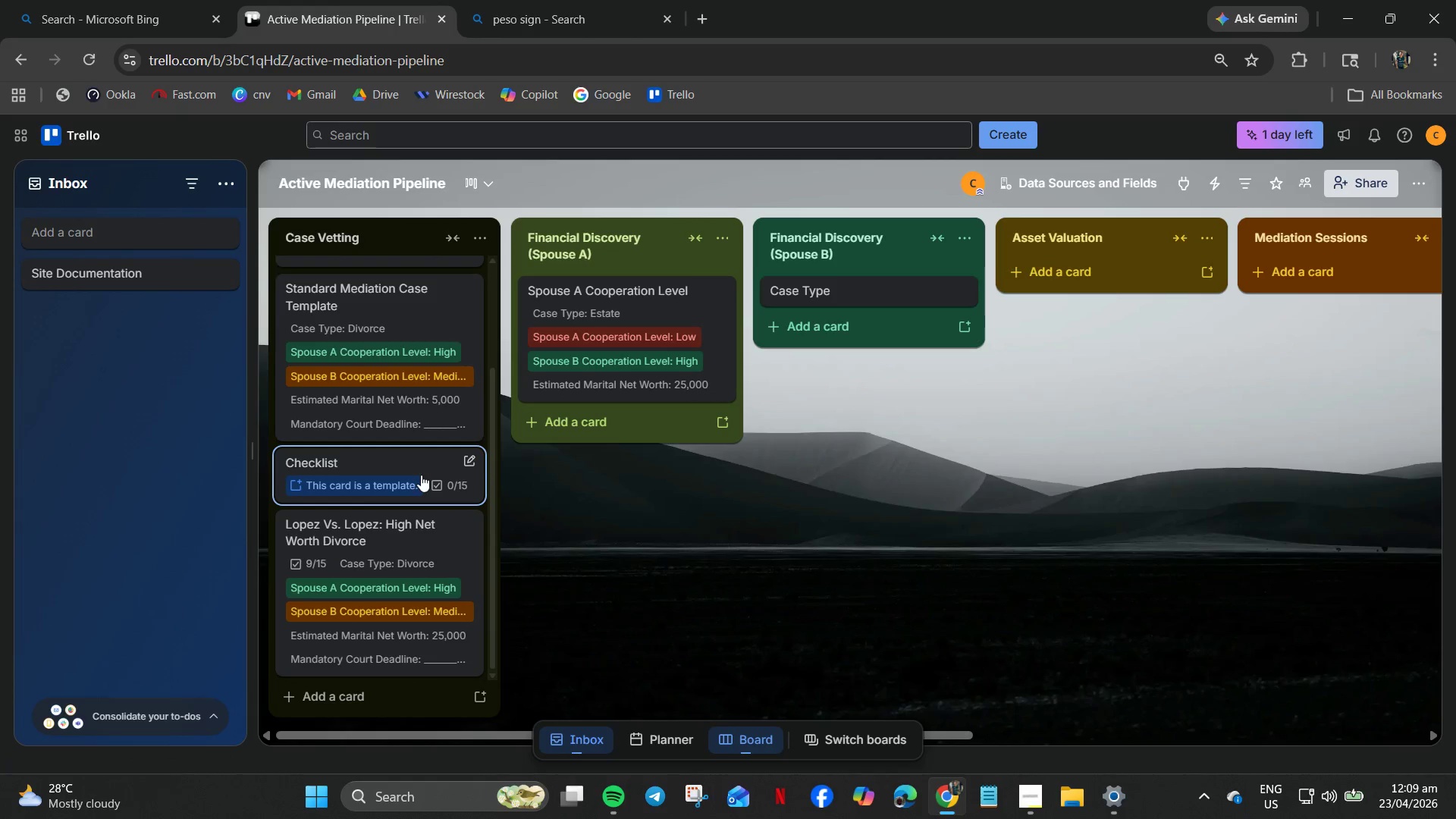 
left_click([425, 463])
 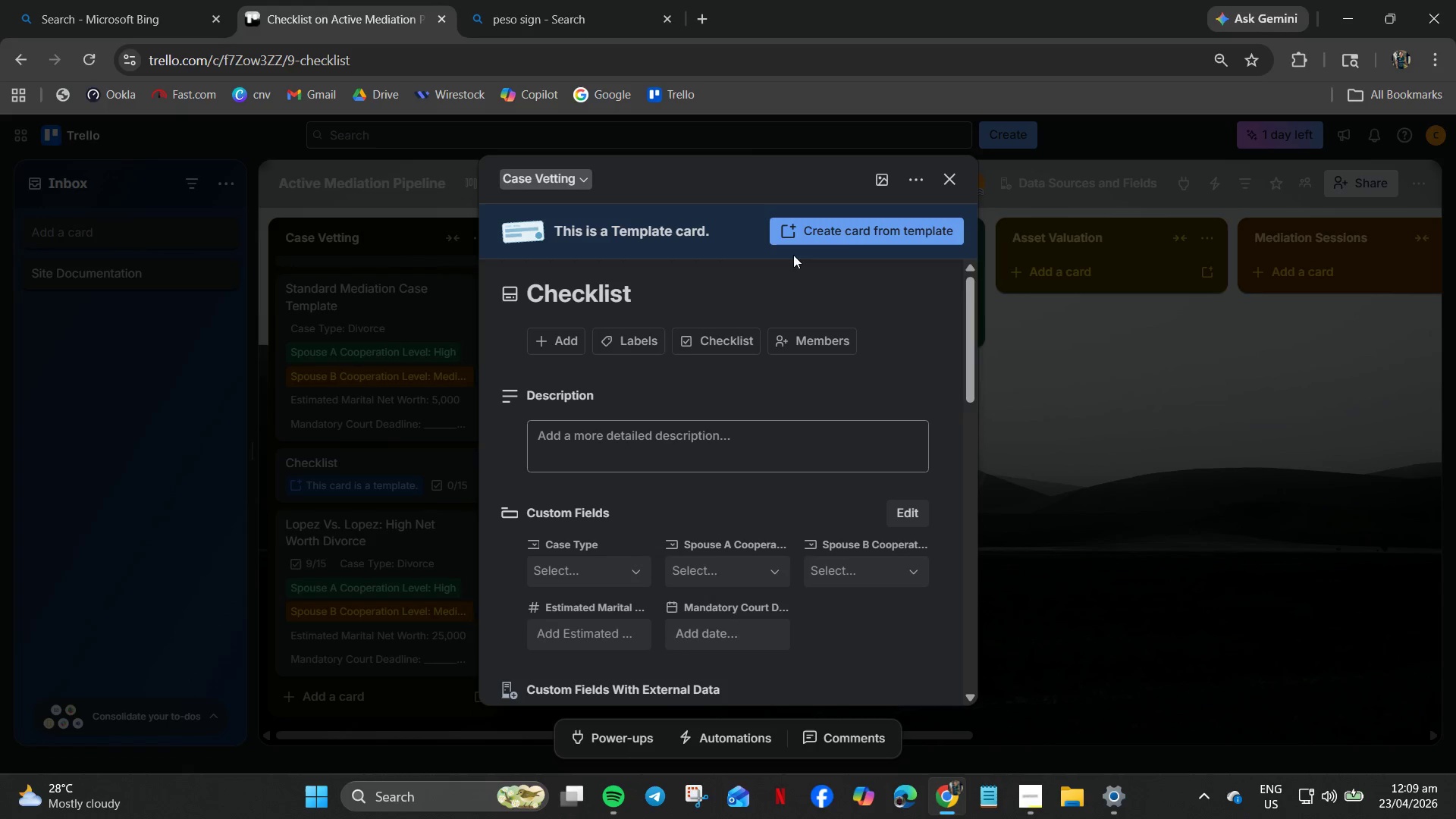 
left_click([891, 236])
 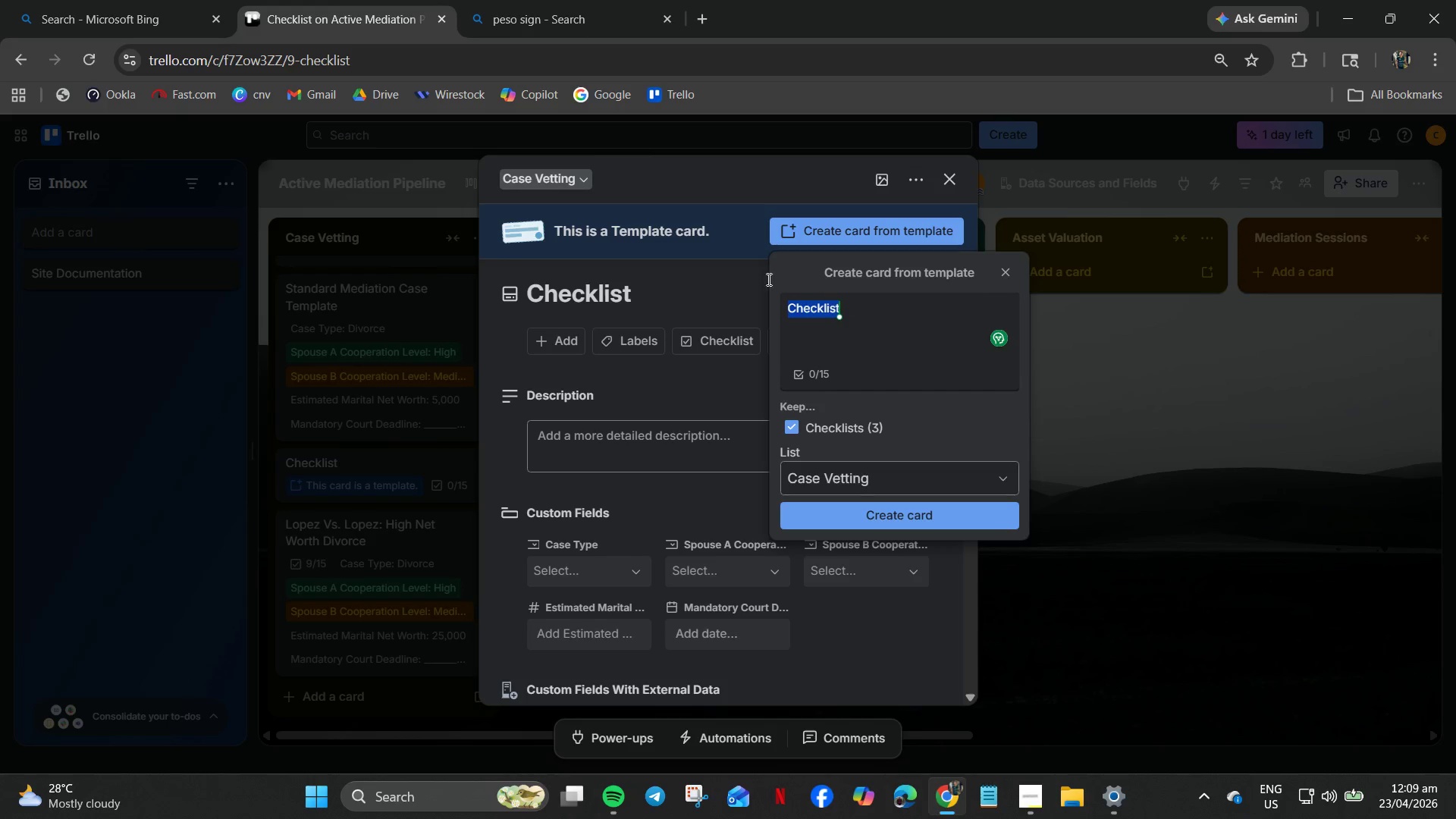 
wait(7.05)
 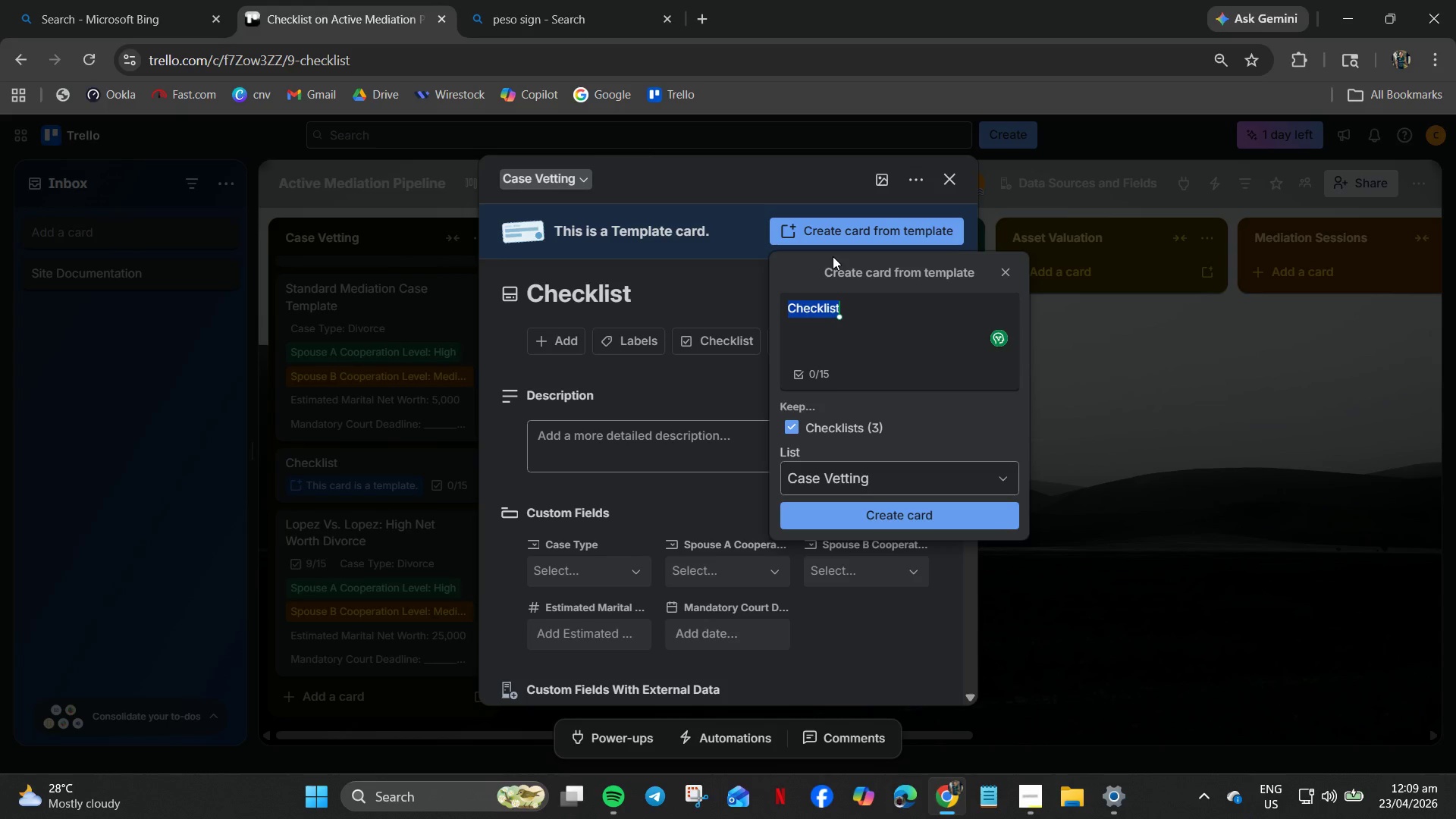 
type(Santos Custody ME)
key(Backspace)
type(ediation)
 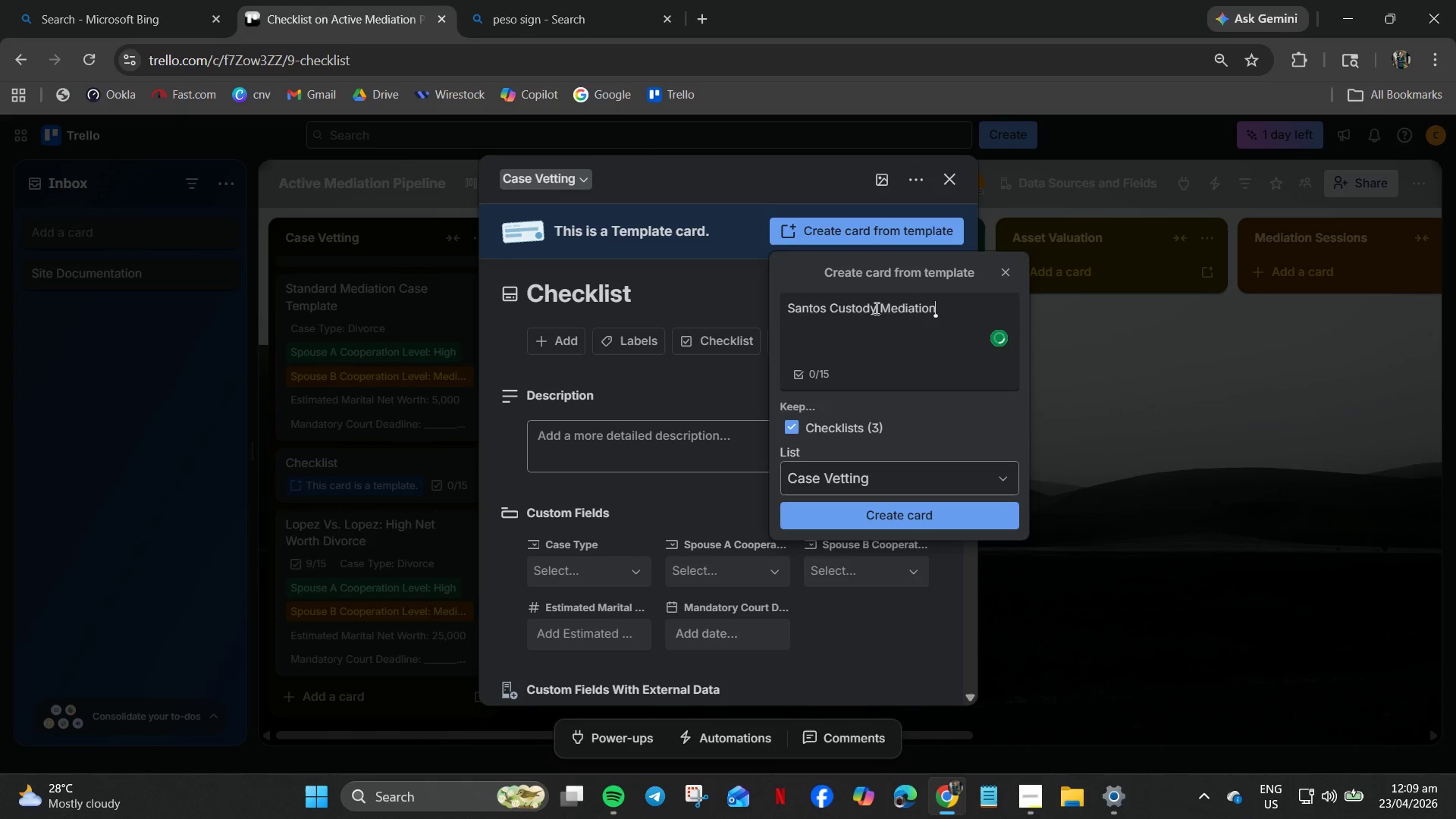 
wait(6.61)
 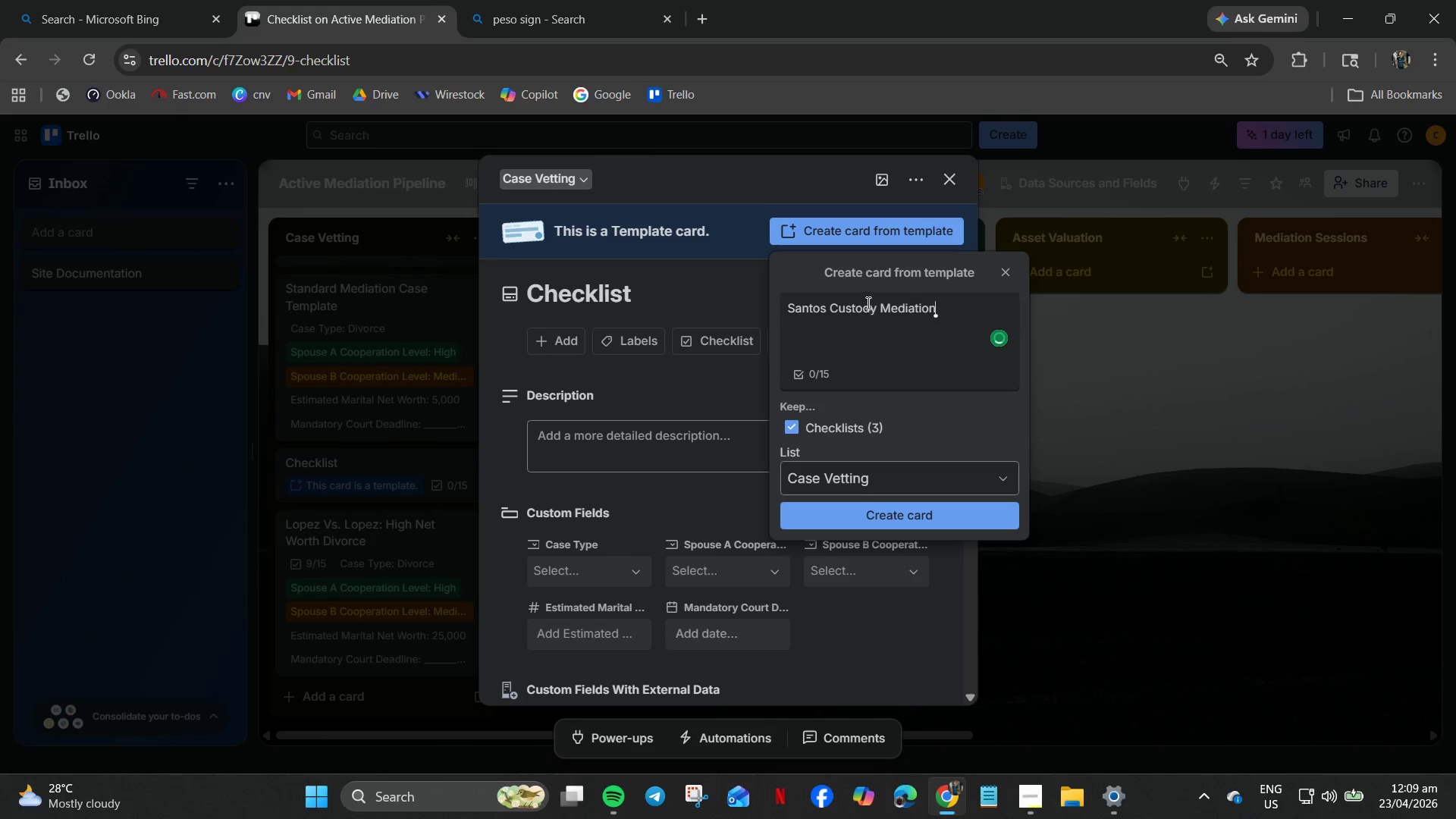 
type( - Urgent Dealine)
key(Backspace)
key(Backspace)
key(Backspace)
key(Backspace)
type(dline)
 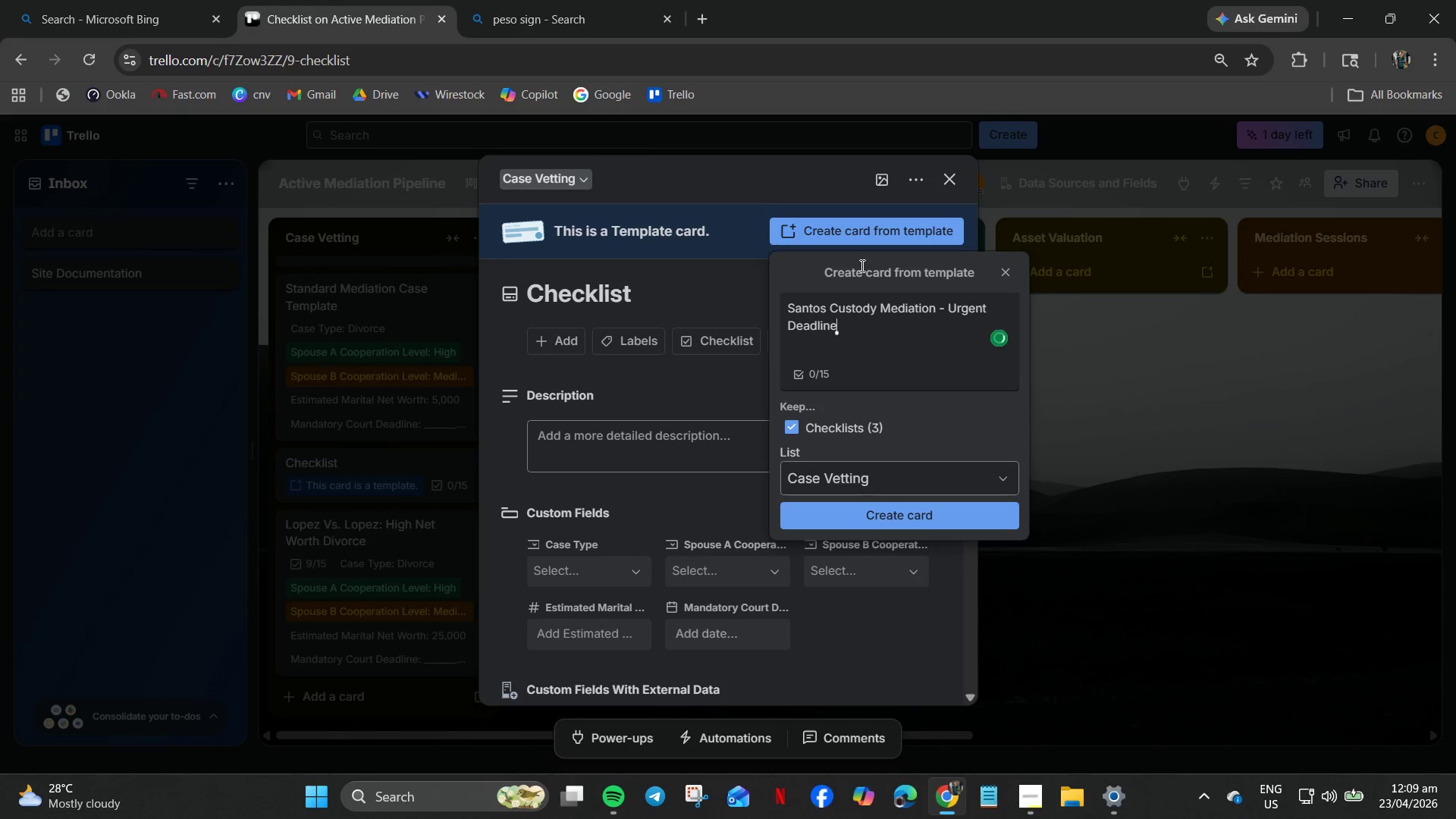 
wait(6.3)
 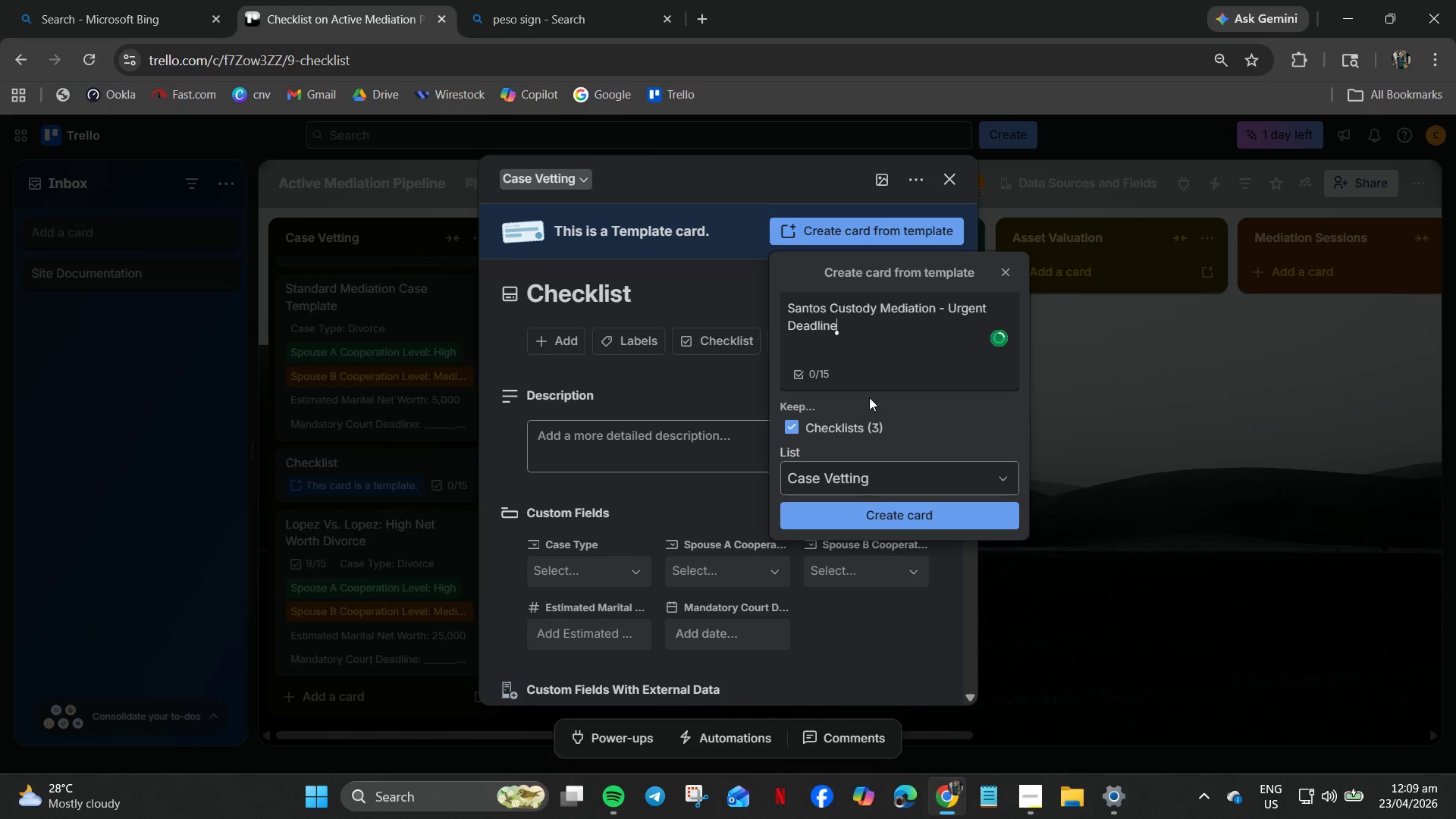 
left_click([929, 515])
 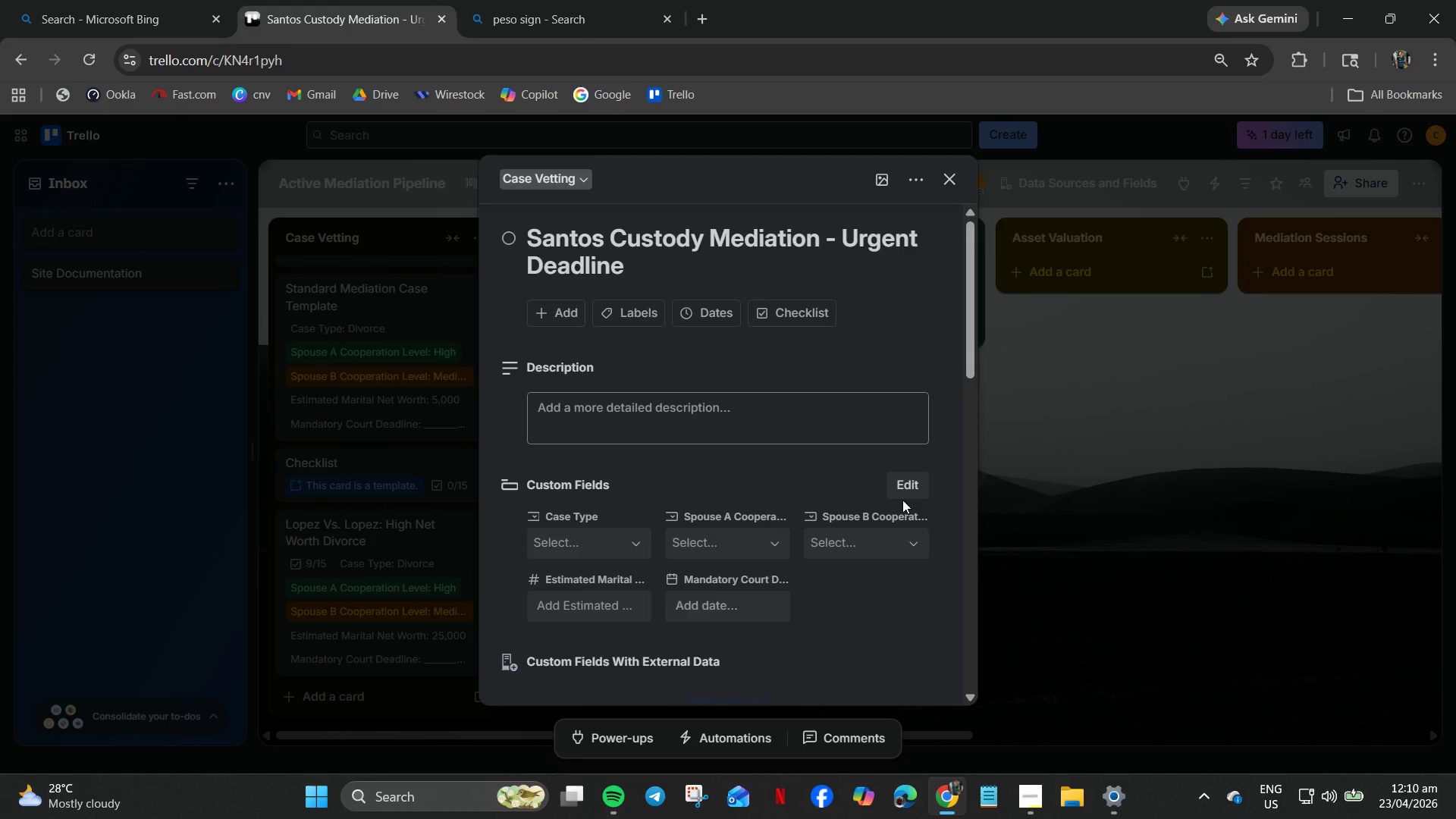 
wait(5.89)
 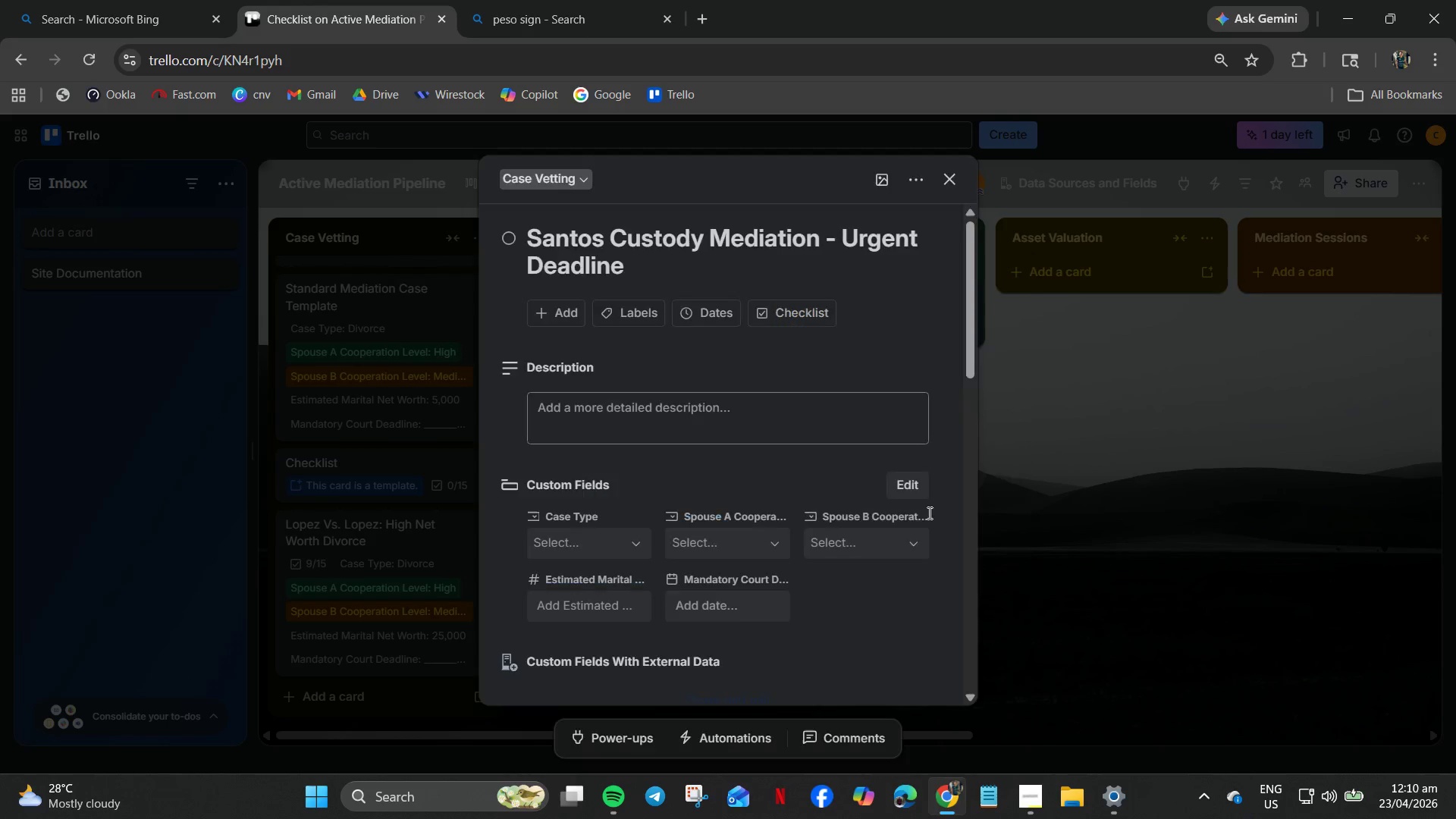 
left_click([634, 315])
 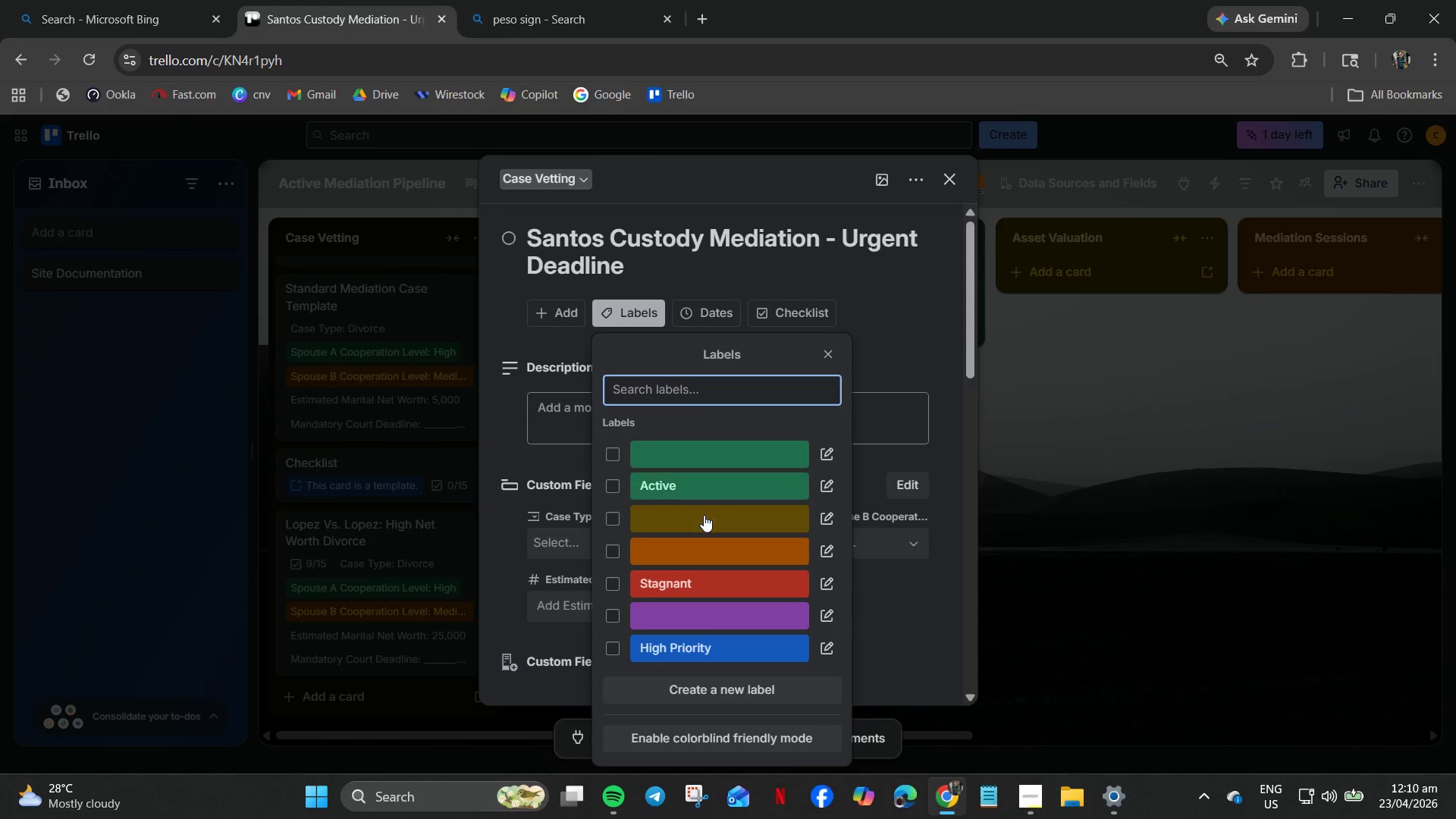 
mouse_move([754, 570])
 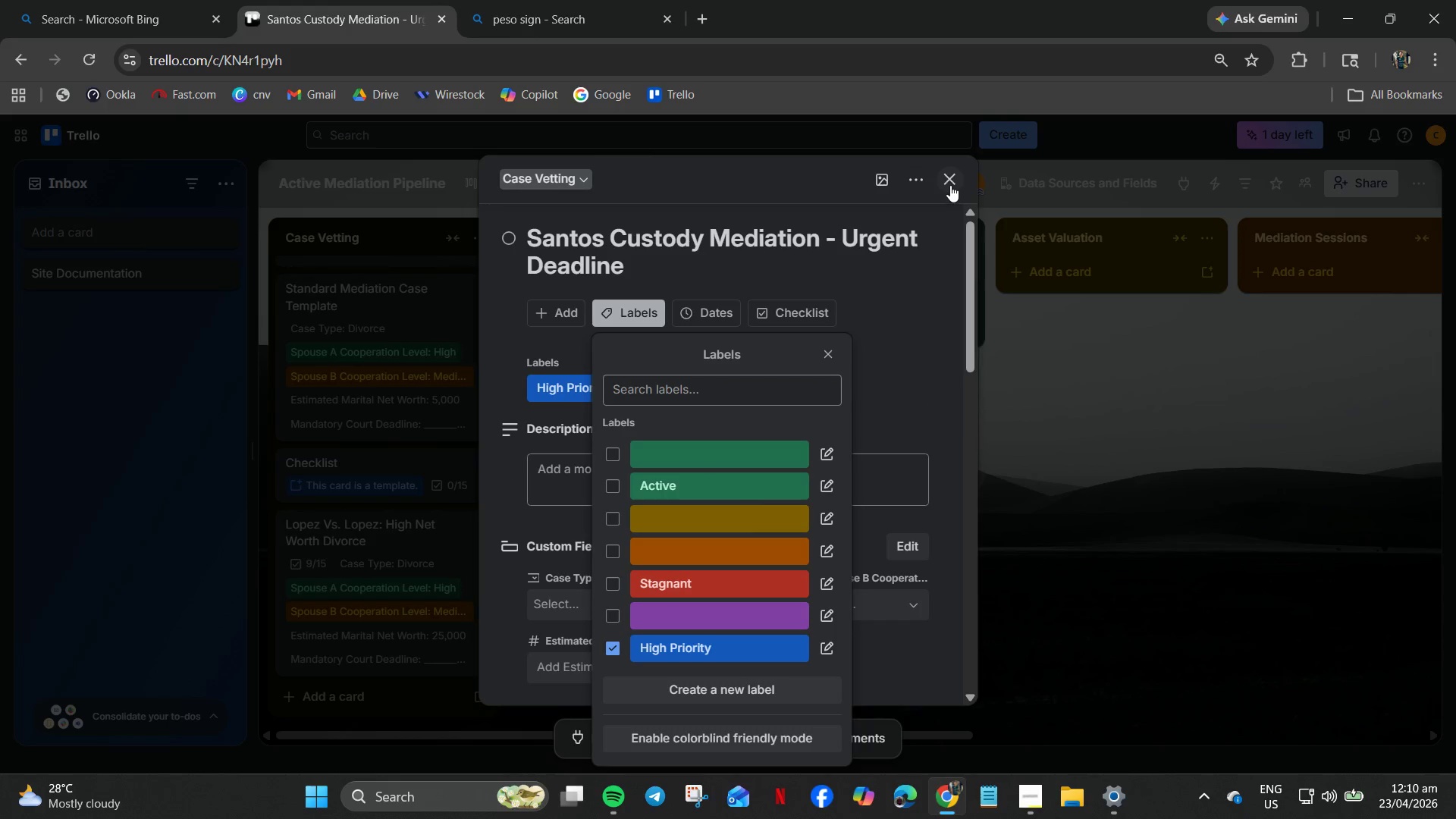 
wait(11.1)
 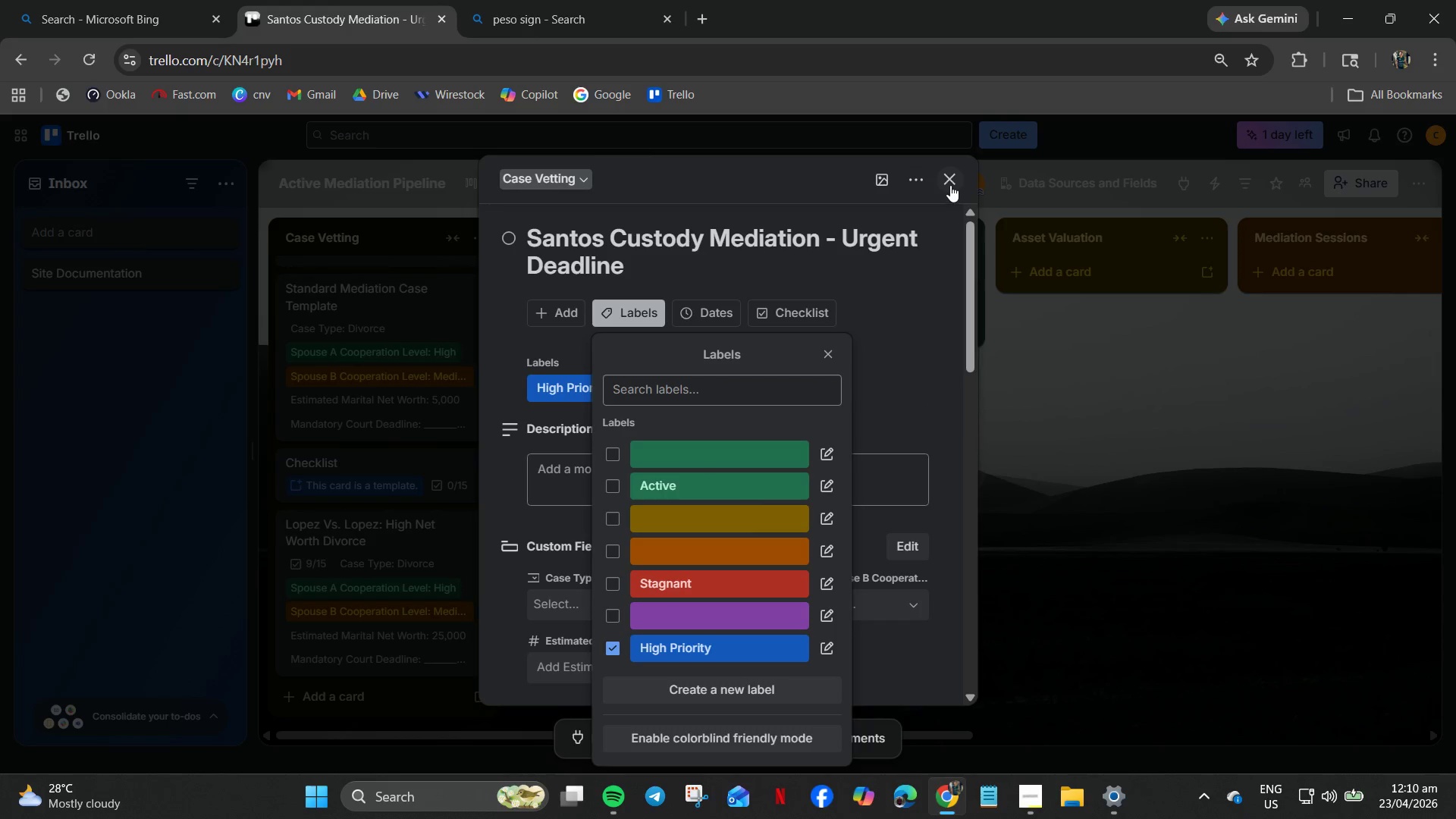 
left_click([943, 177])
 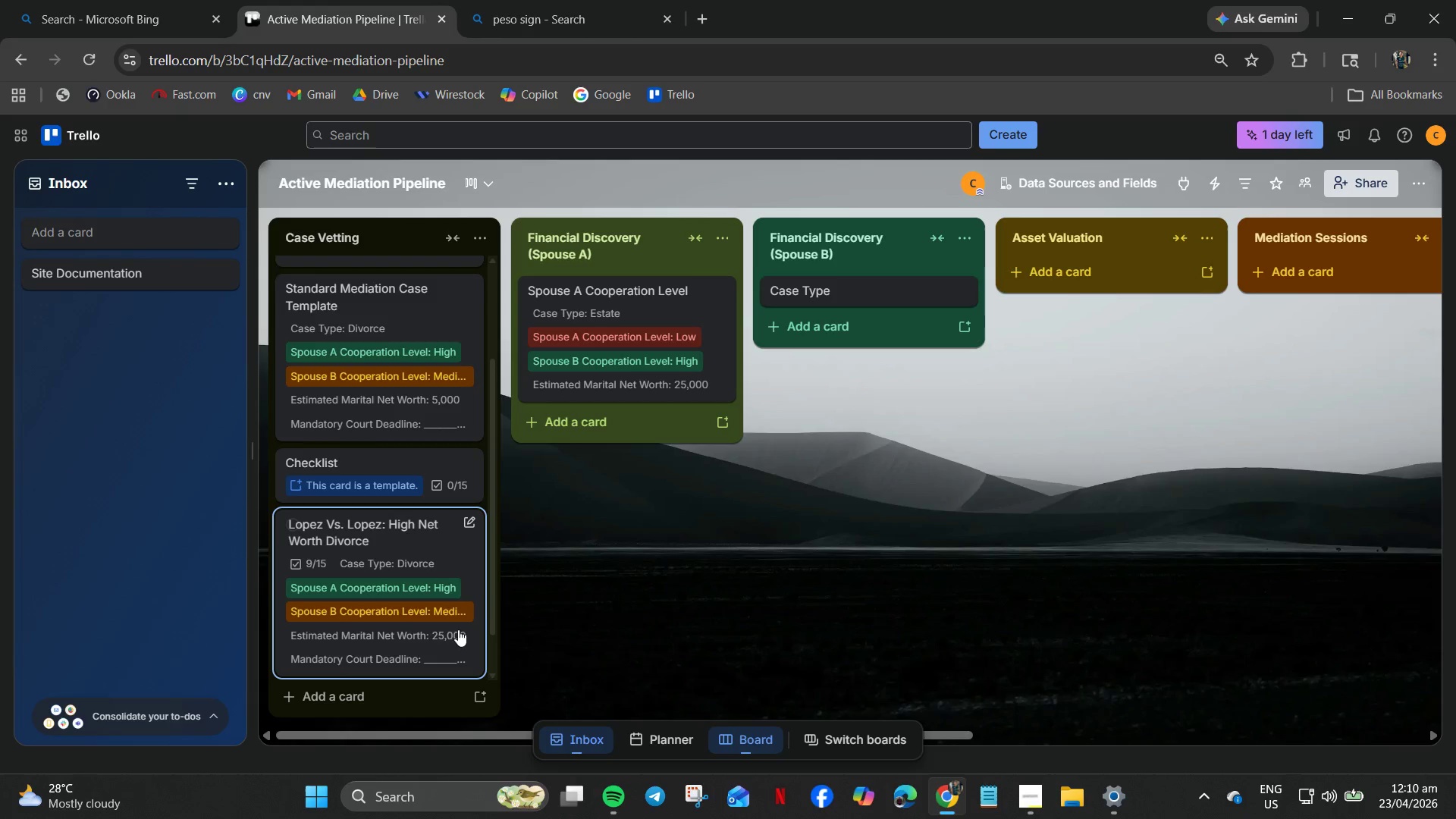 
scroll: coordinate [423, 632], scroll_direction: down, amount: 8.0
 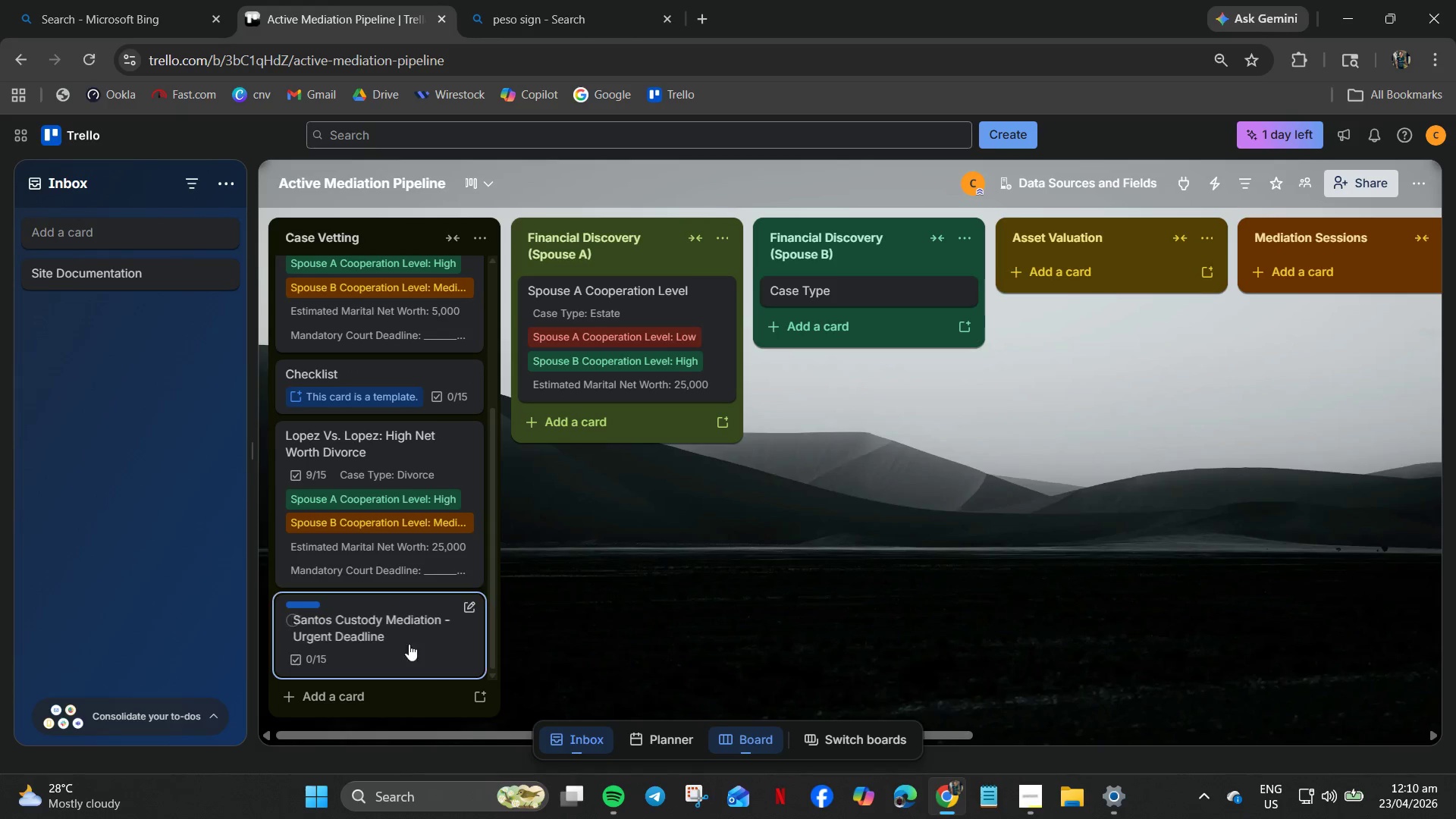 
left_click([402, 632])
 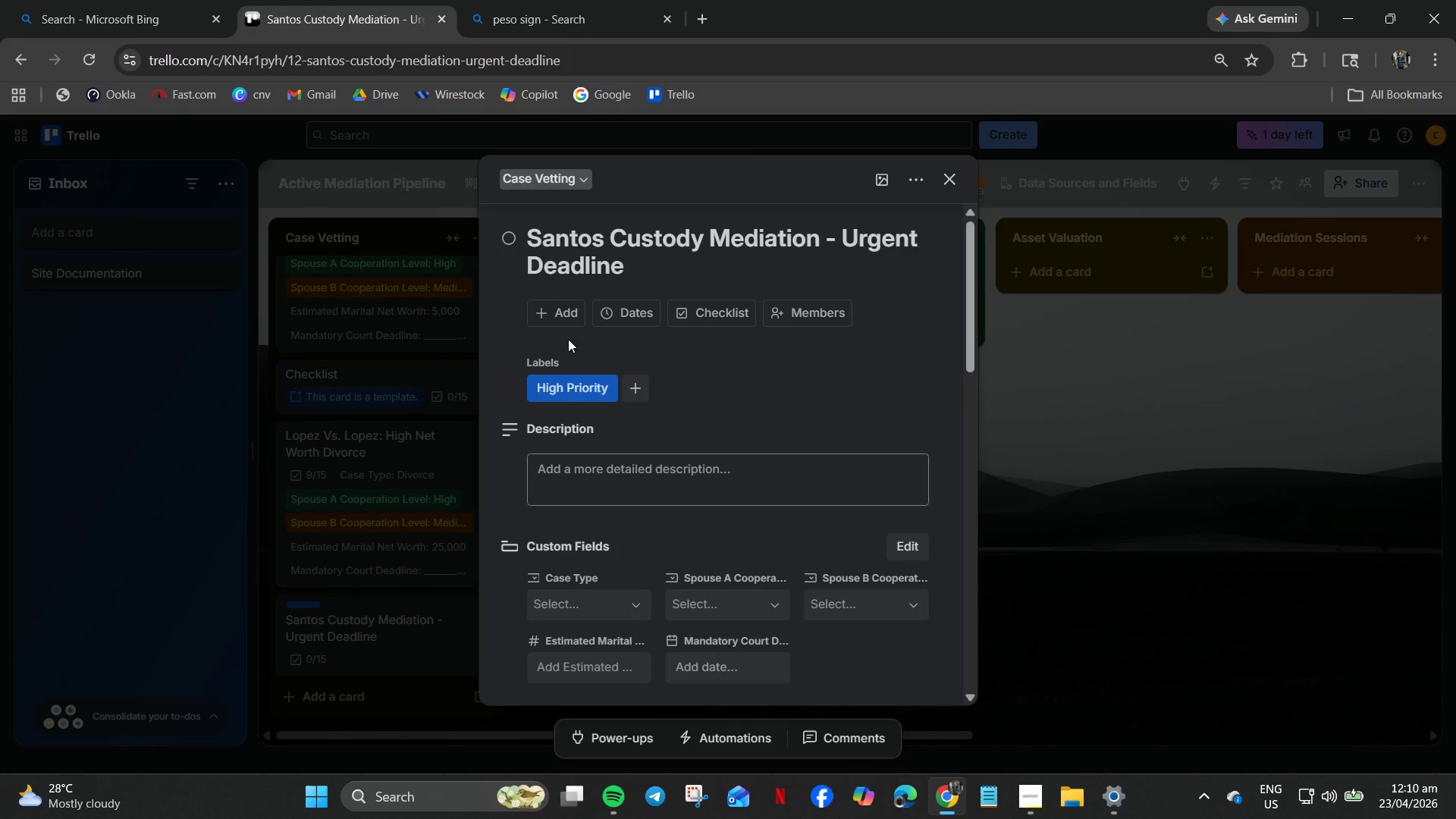 
scroll: coordinate [594, 497], scroll_direction: down, amount: 3.0
 